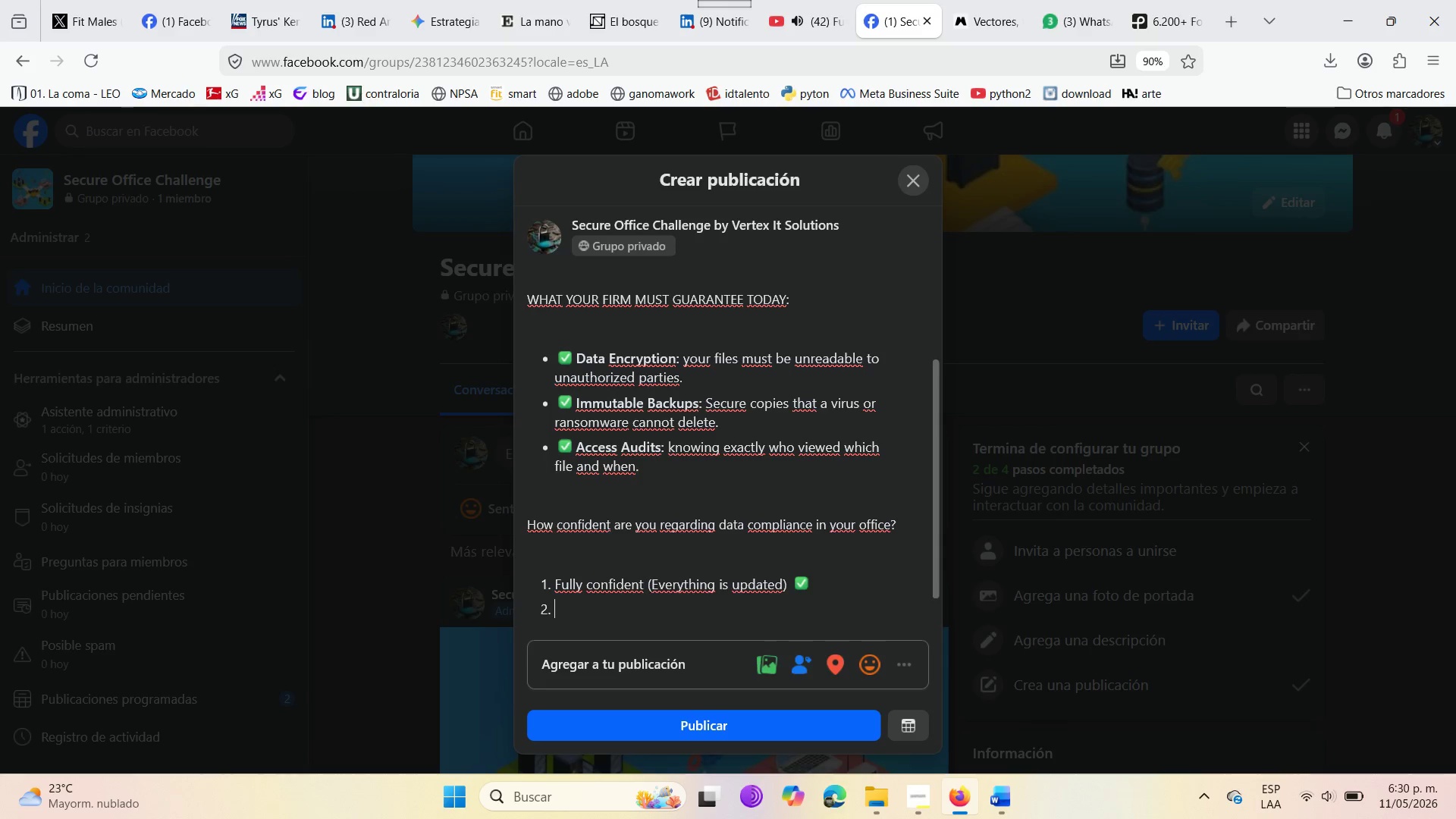 
type(Not sure *Ineed )
key(Backspace)
key(Backspace)
key(Backspace)
key(Backspace)
key(Backspace)
type( need reiew( )
 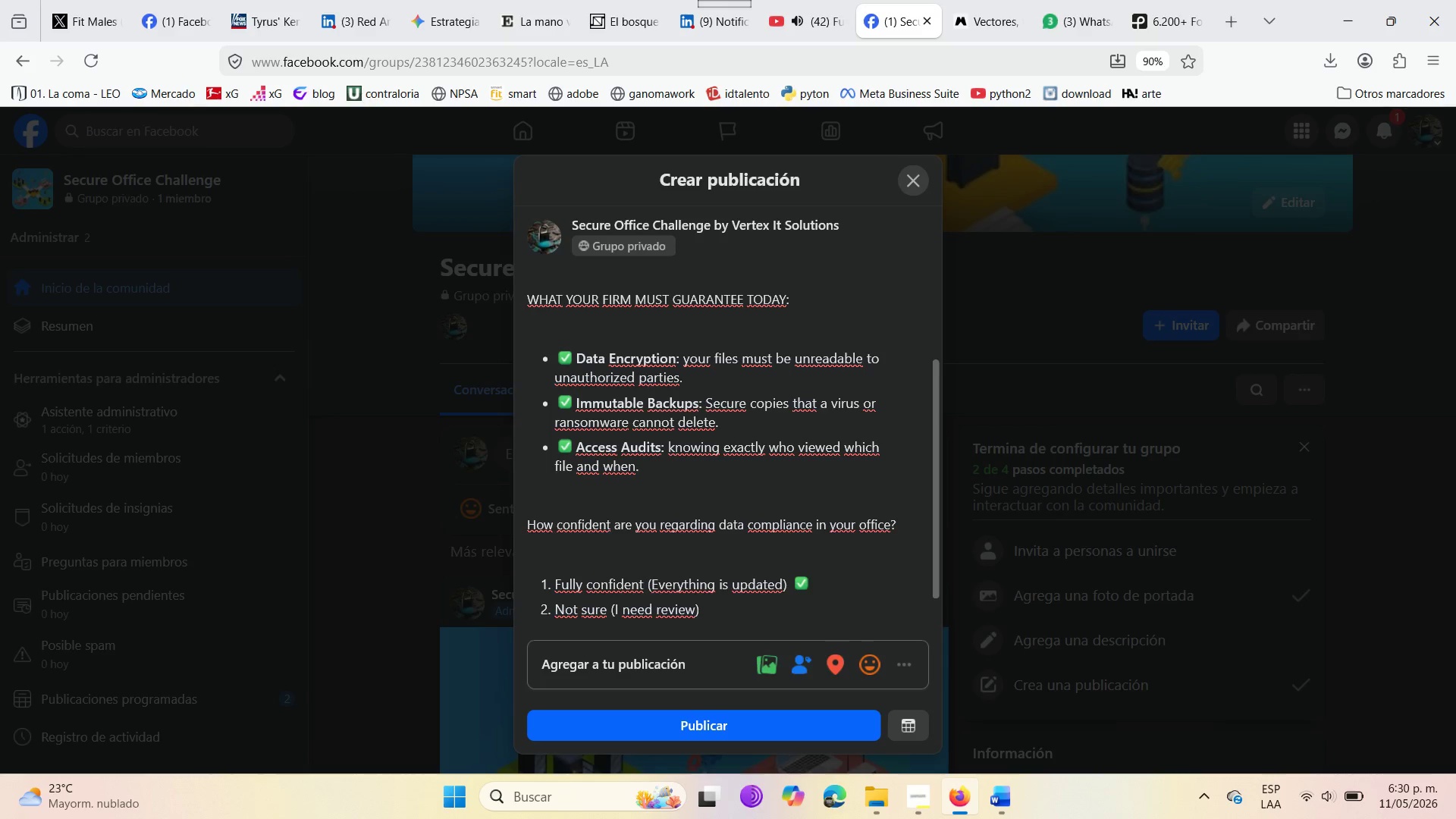 
scroll: coordinate [912, 502], scroll_direction: down, amount: 9.0
 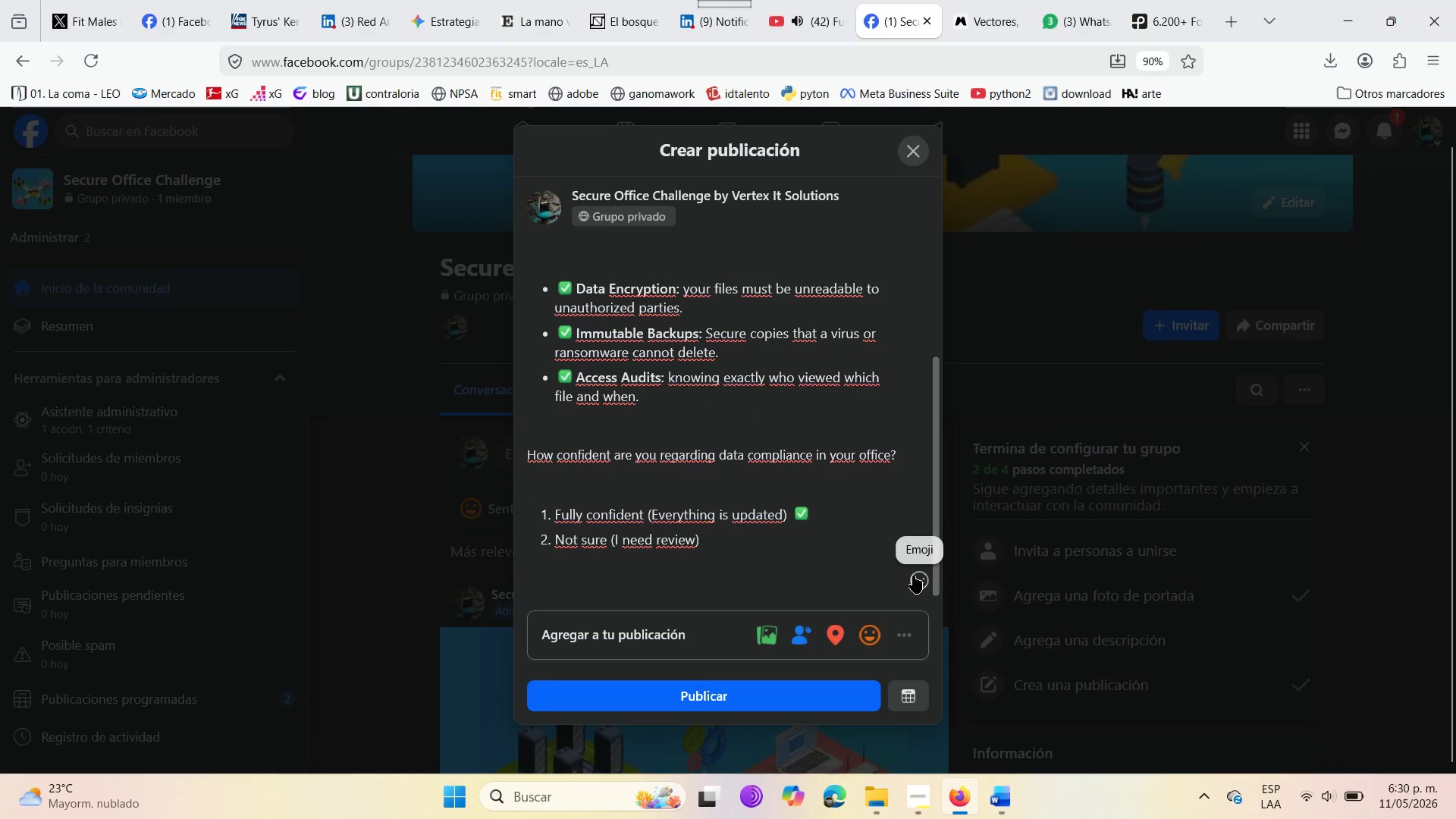 
left_click([913, 576])
 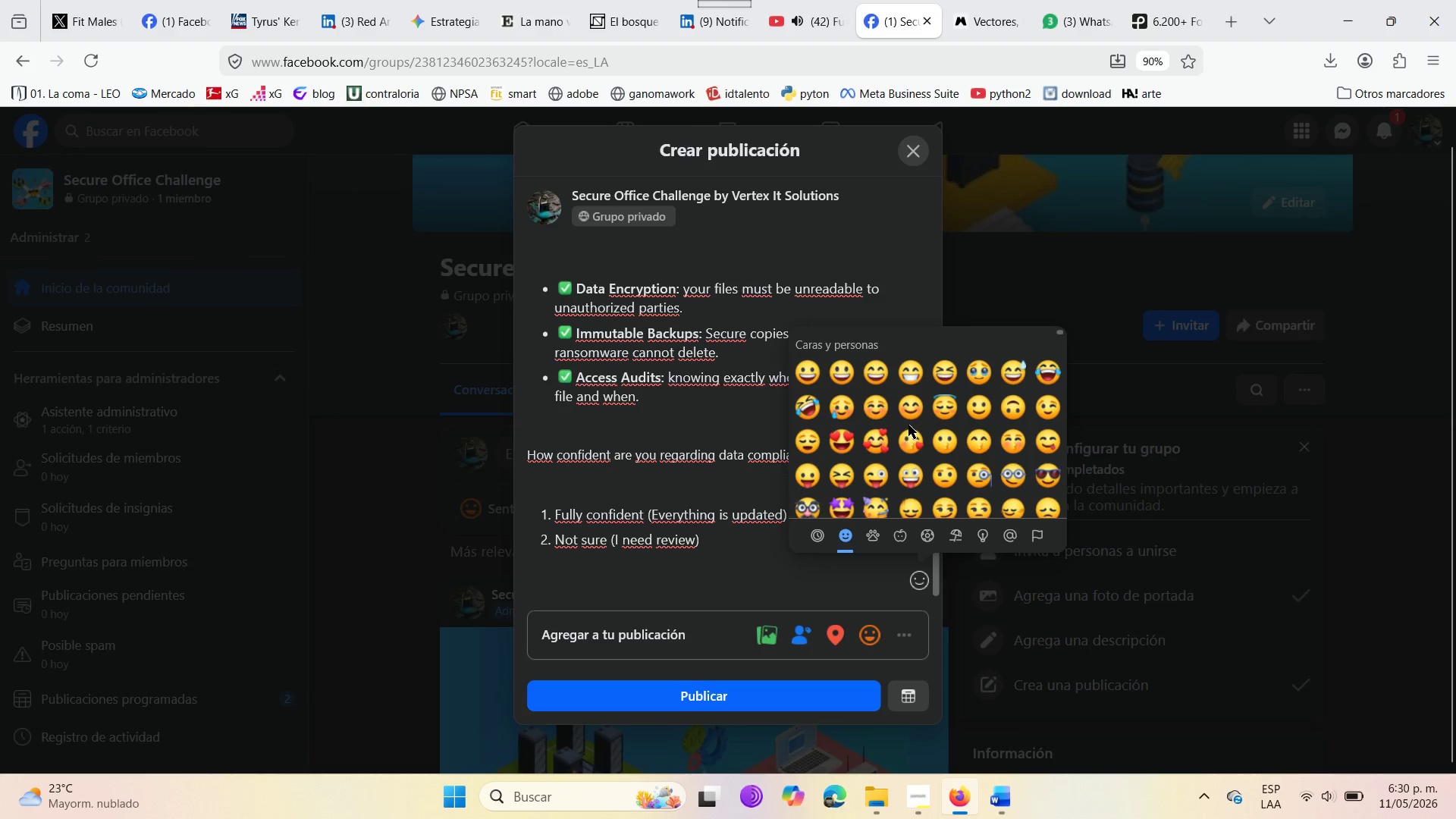 
wait(6.88)
 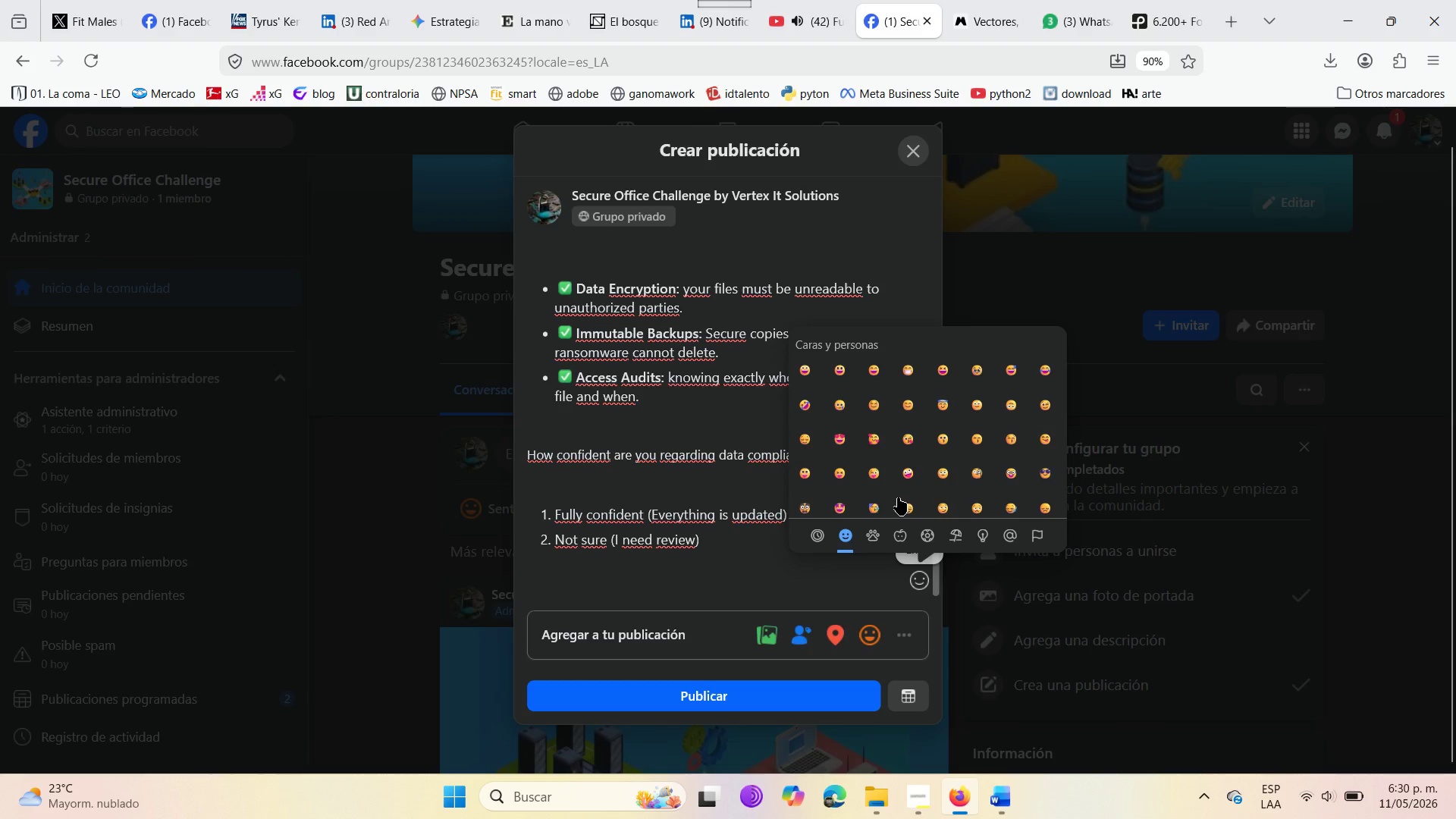 
scroll: coordinate [941, 457], scroll_direction: down, amount: 5.0
 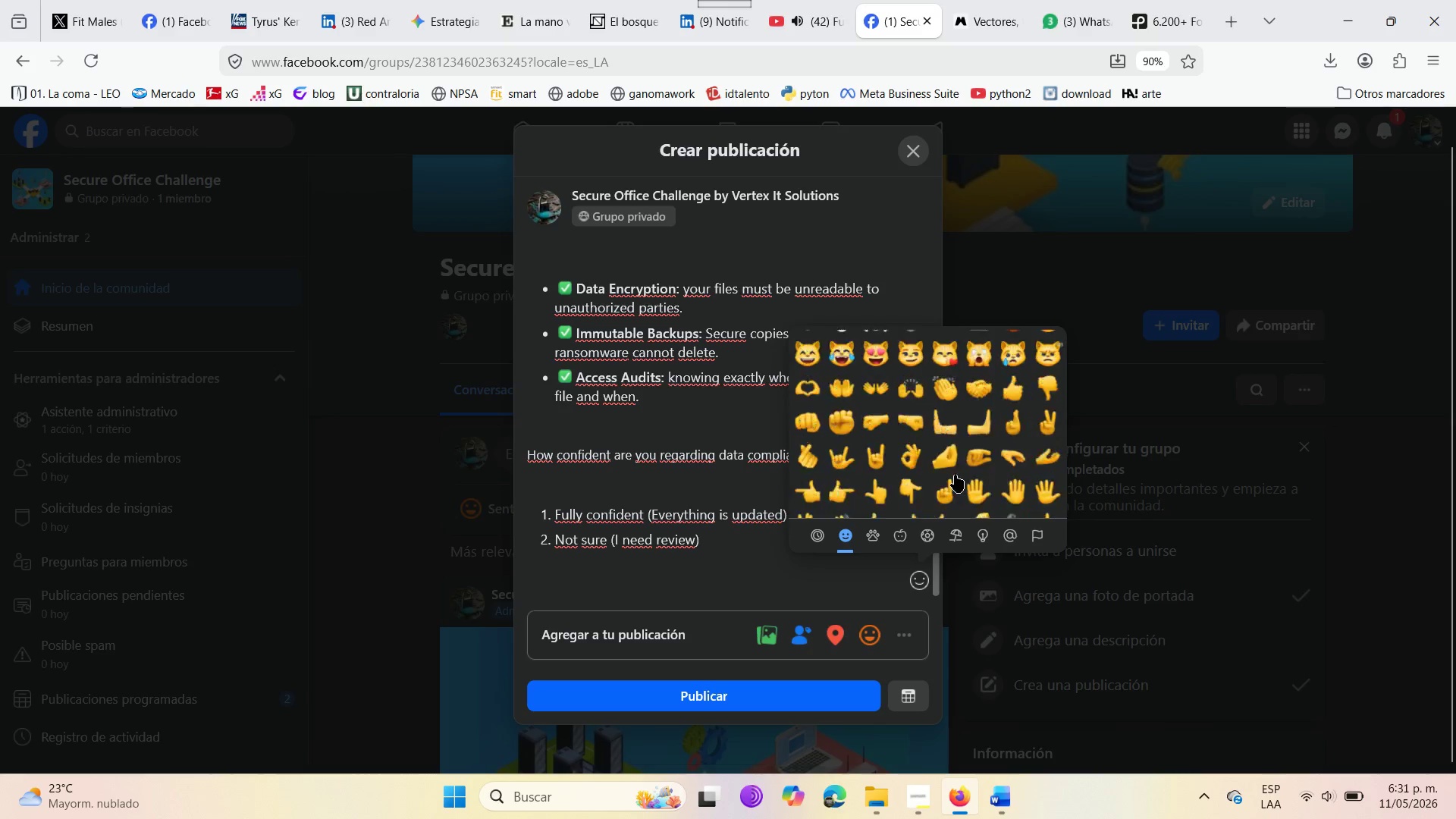 
scroll: coordinate [956, 474], scroll_direction: down, amount: 2.0
 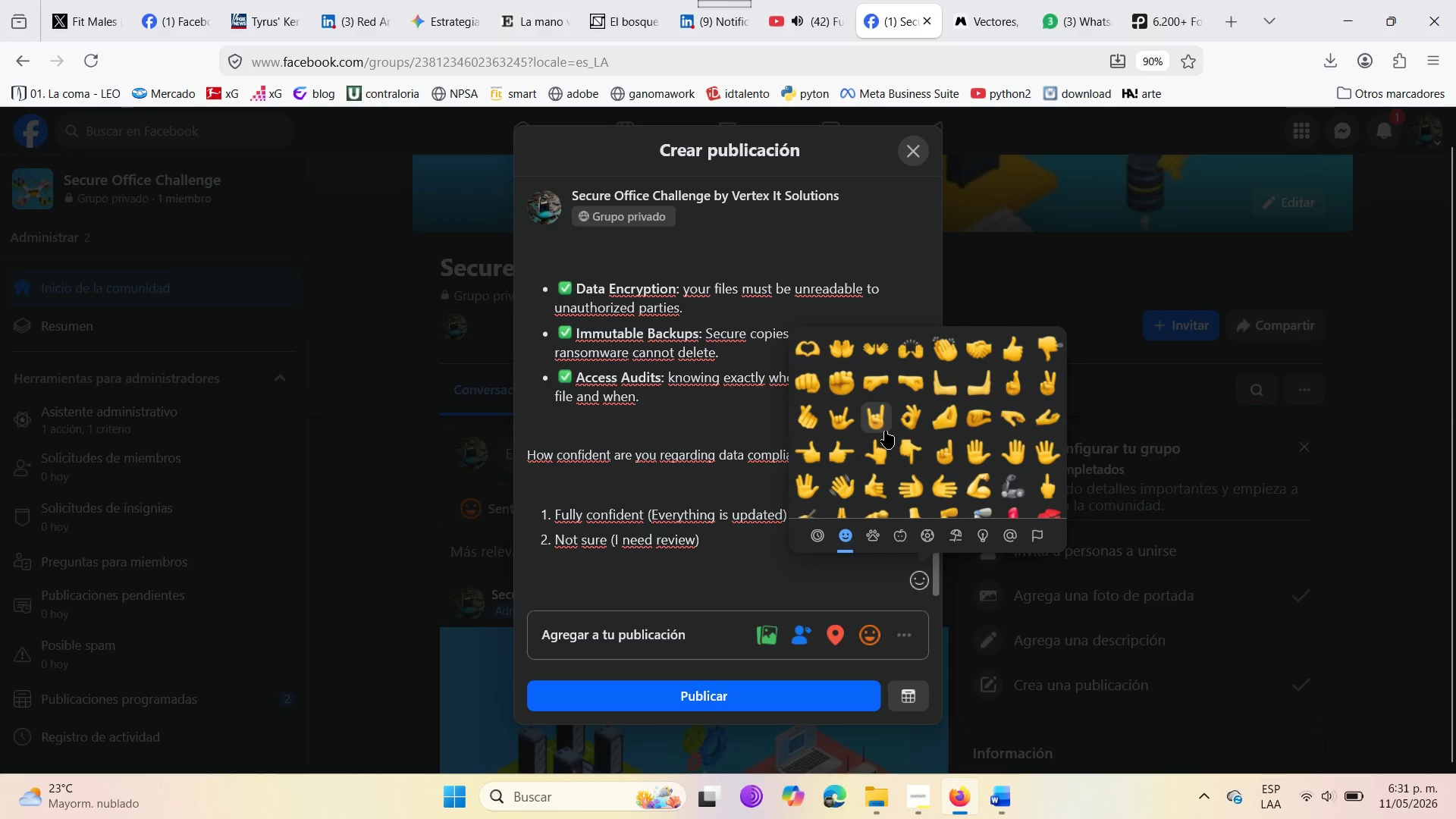 
scroll: coordinate [877, 419], scroll_direction: up, amount: 4.0
 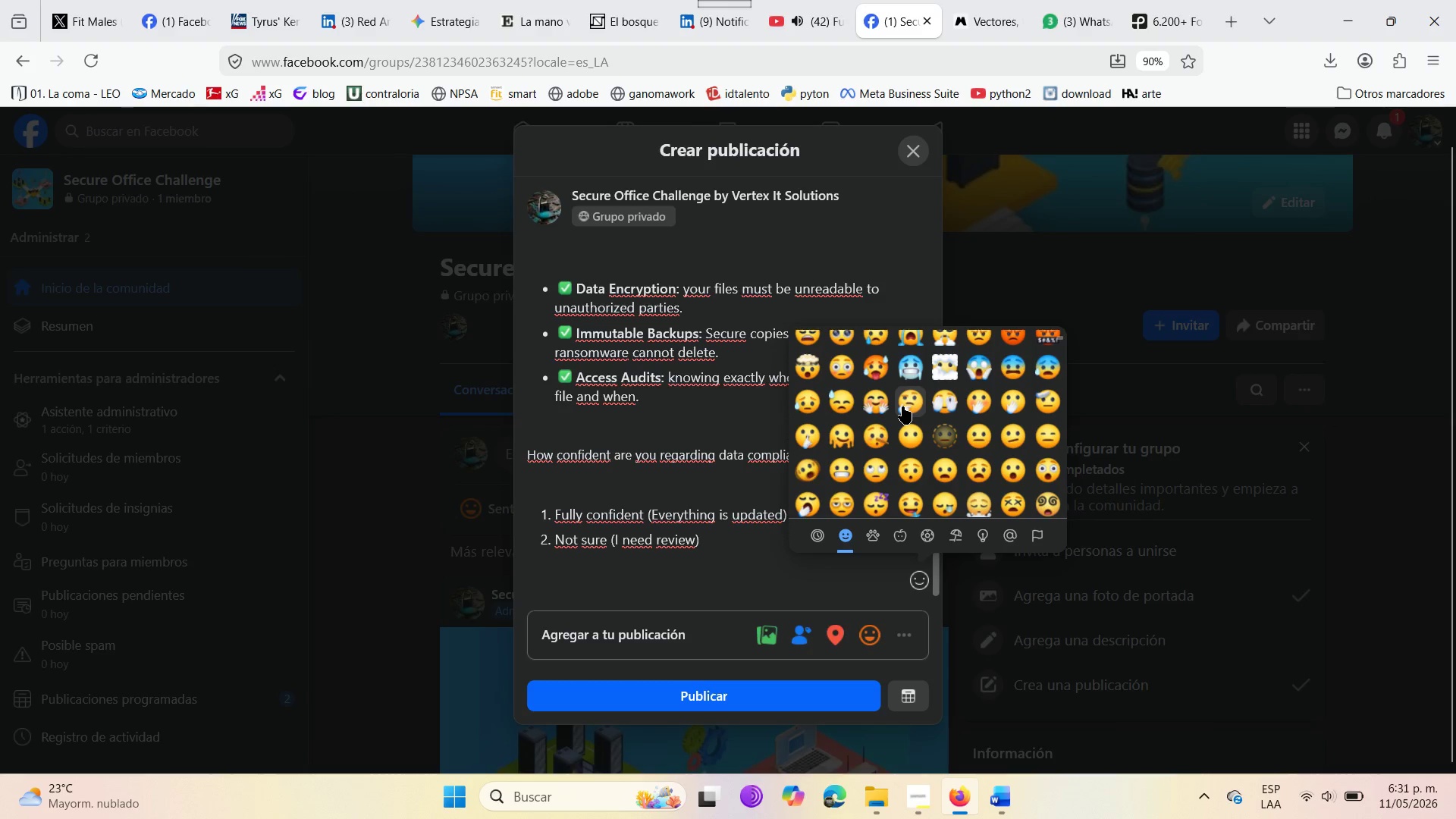 
left_click([902, 406])
 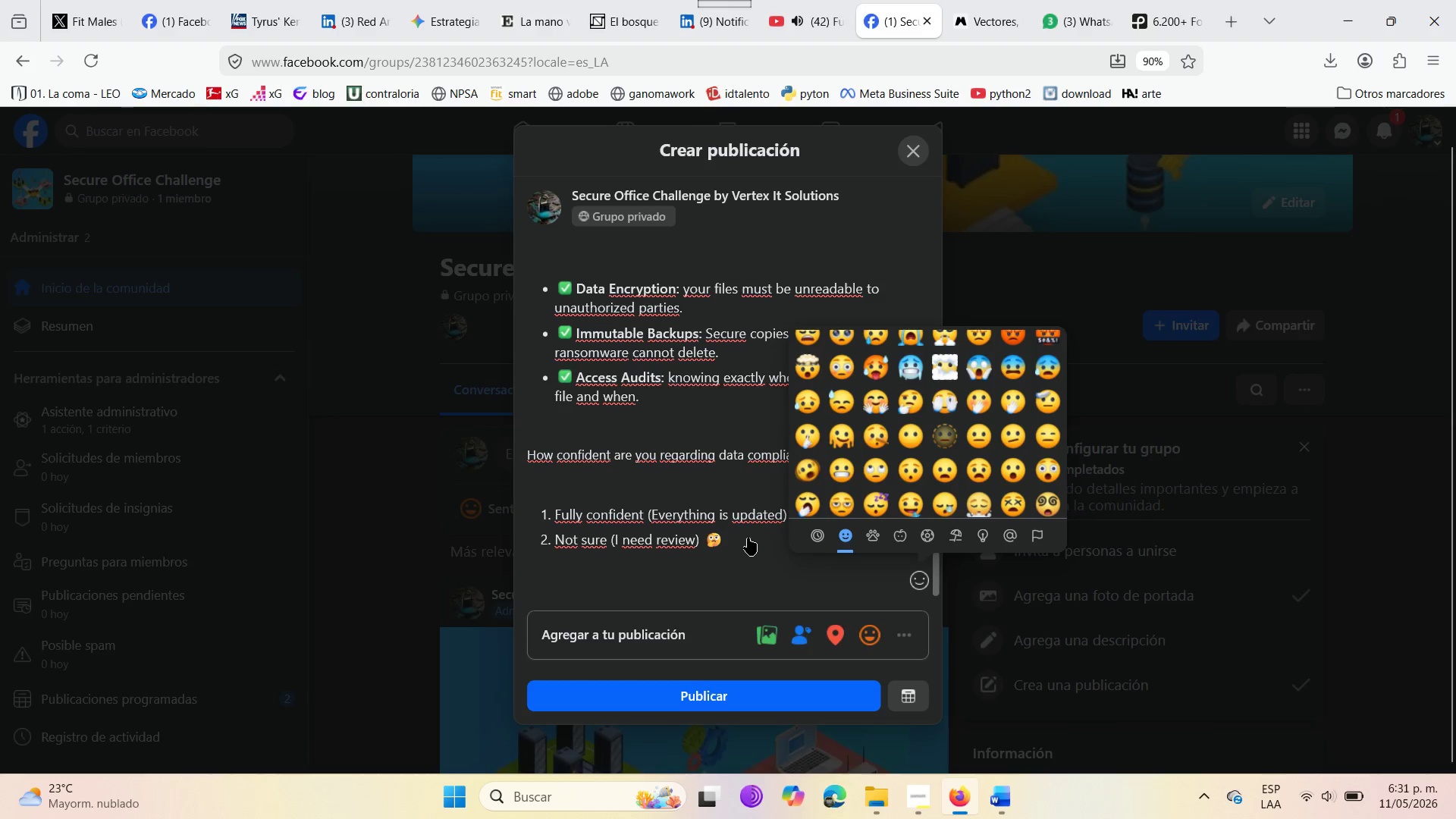 
left_click([748, 538])
 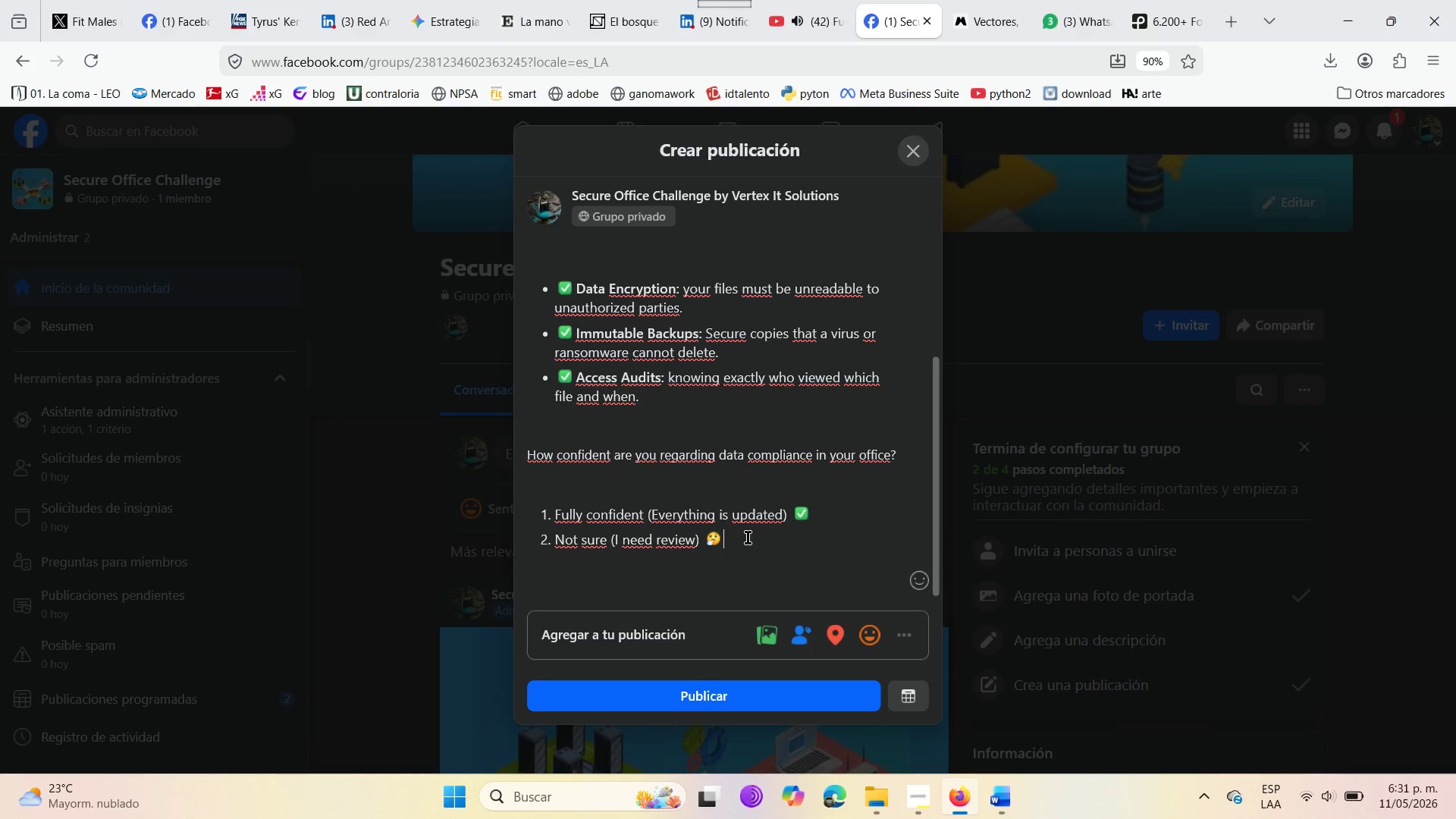 
key(Enter)
 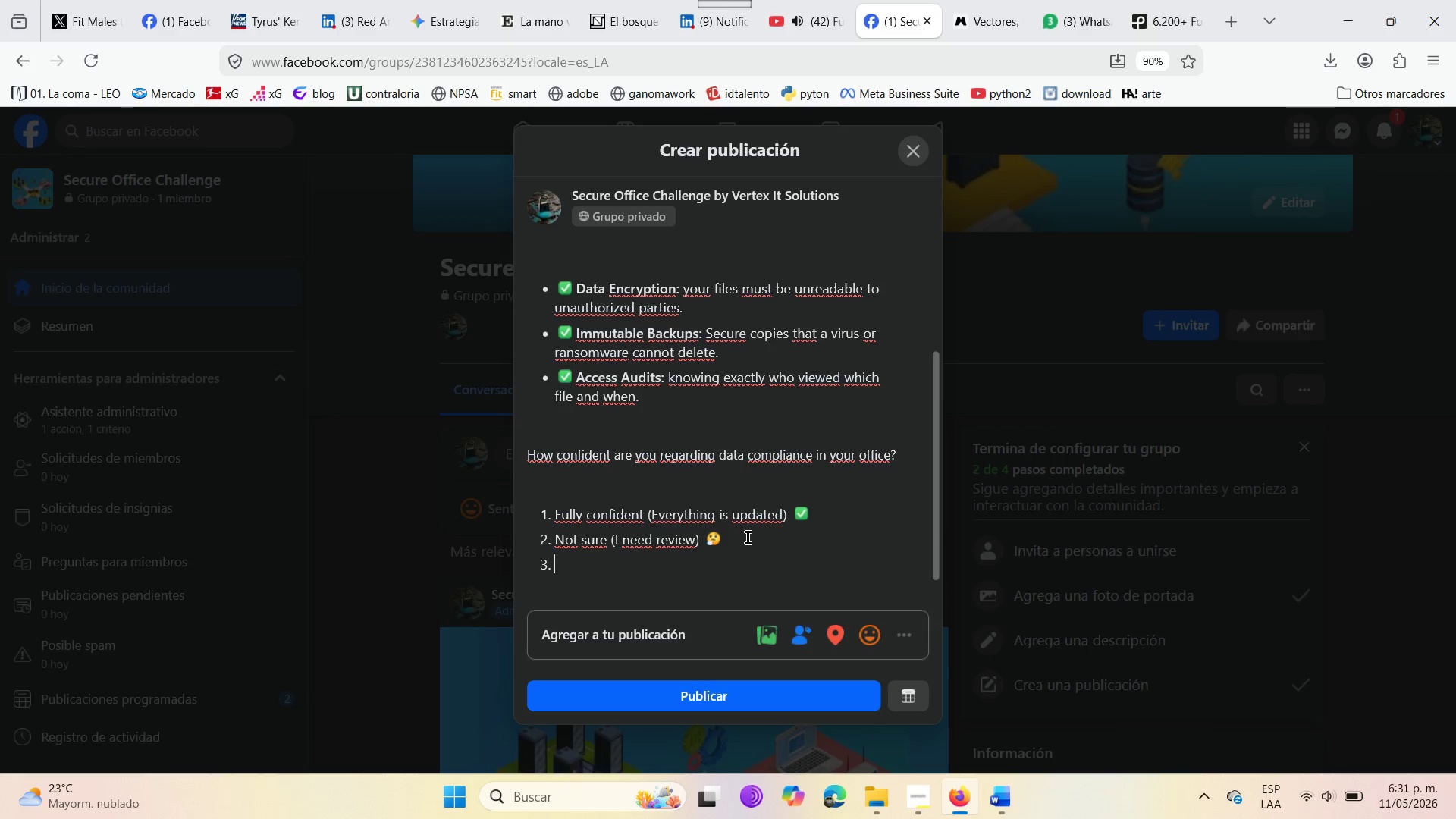 
type(I need urgent help *)
 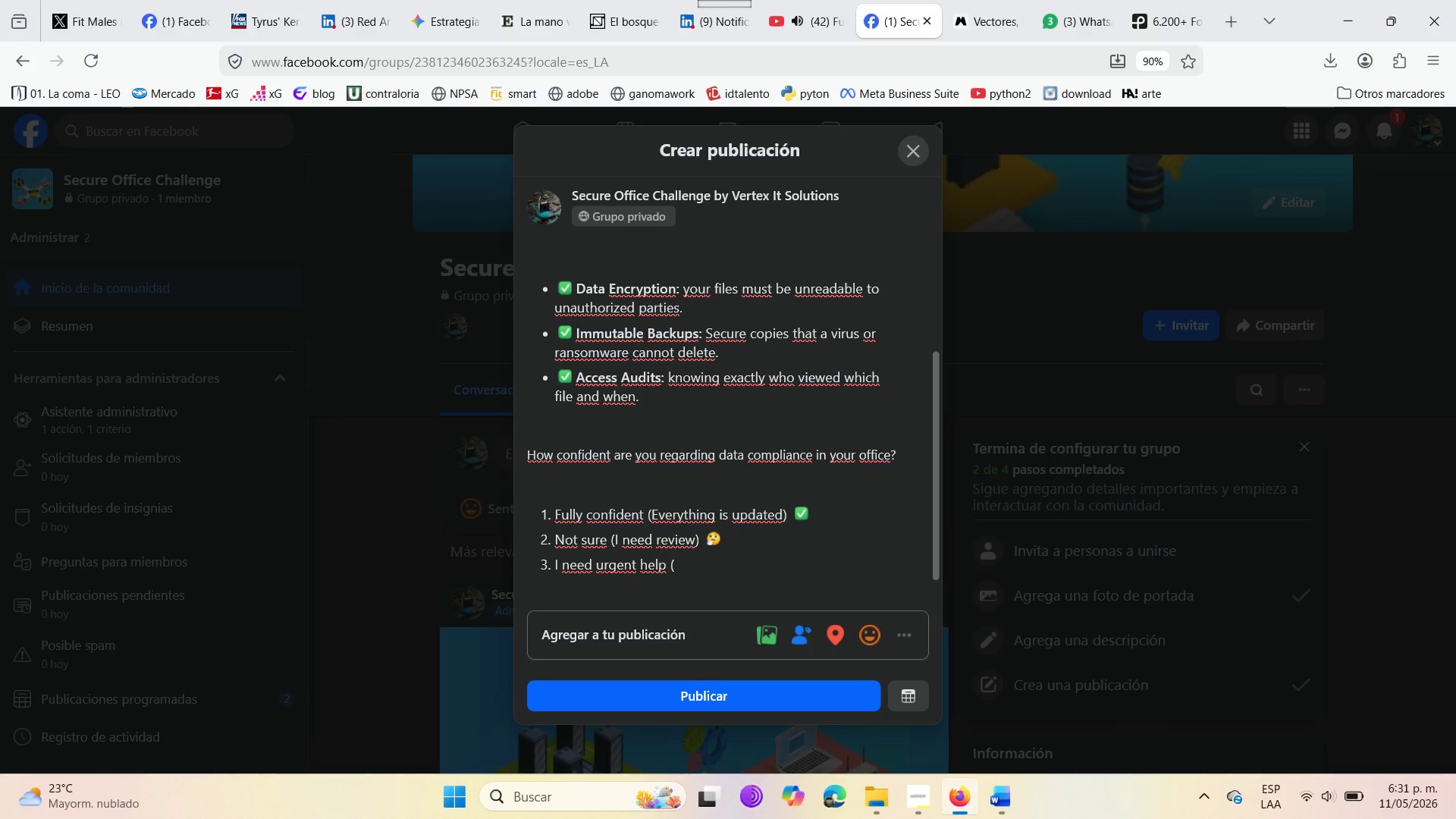 
type(High risk( )
 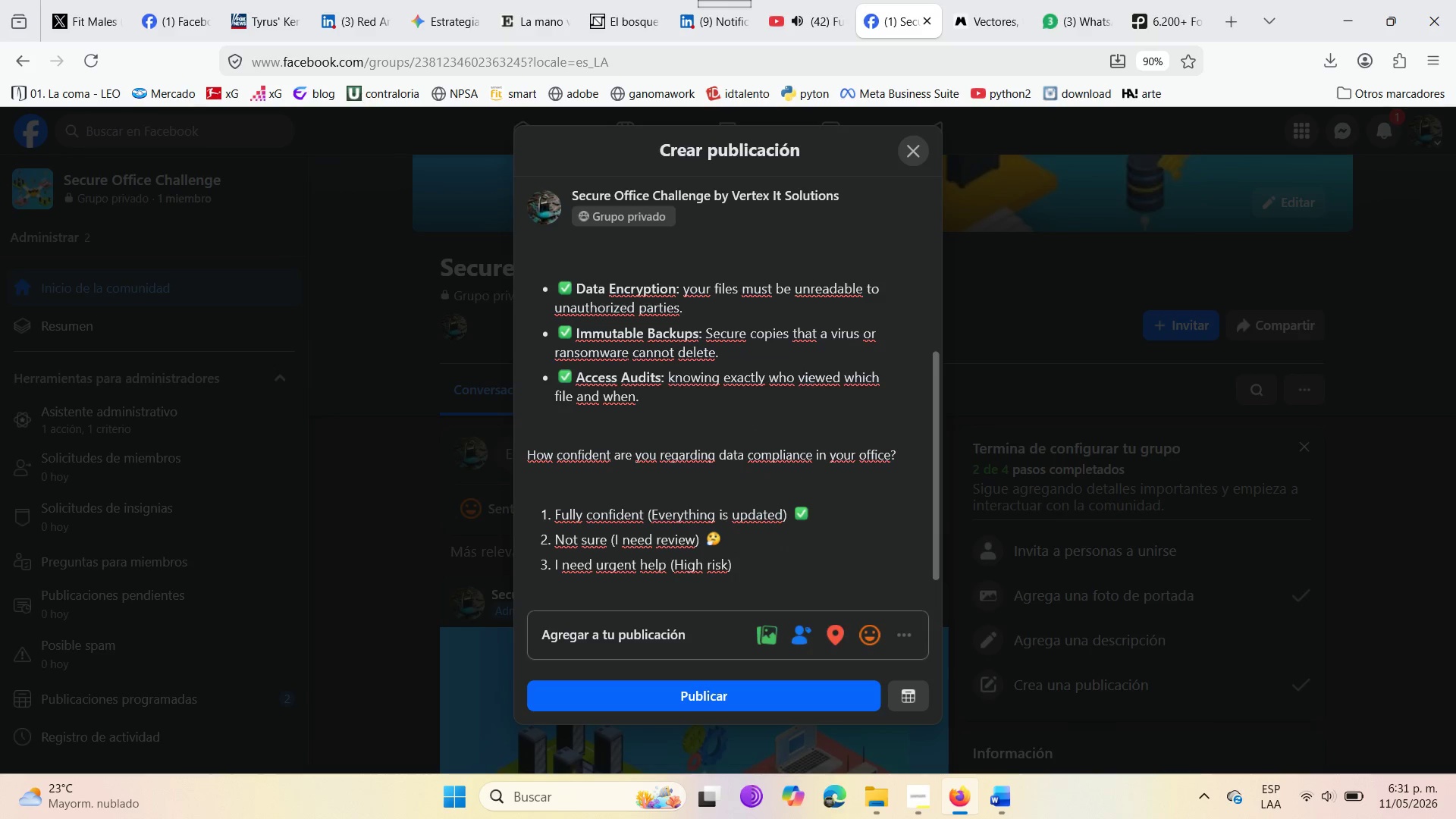 
scroll: coordinate [853, 508], scroll_direction: down, amount: 5.0
 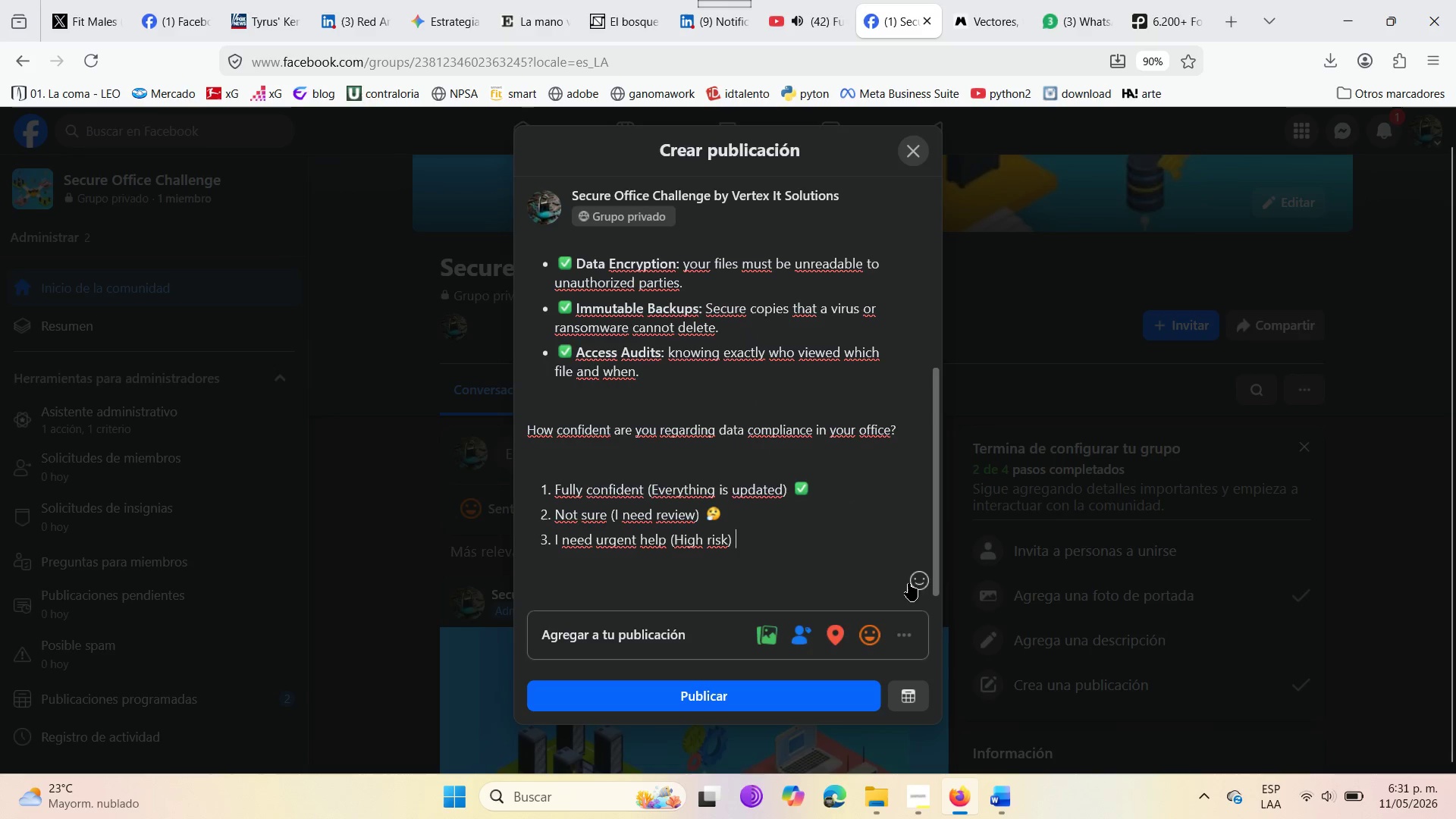 
left_click([918, 580])
 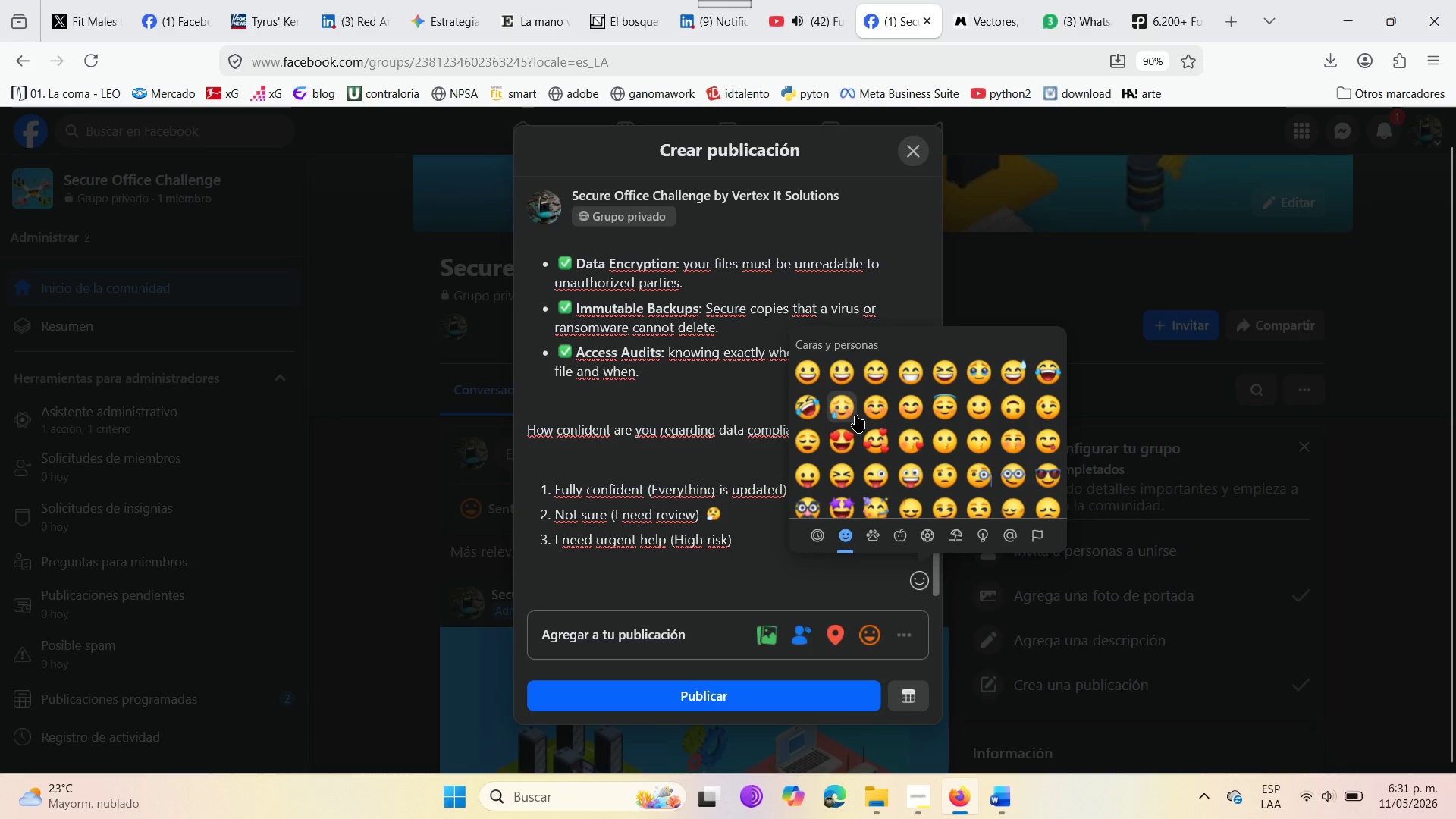 
scroll: coordinate [855, 415], scroll_direction: down, amount: 10.0
 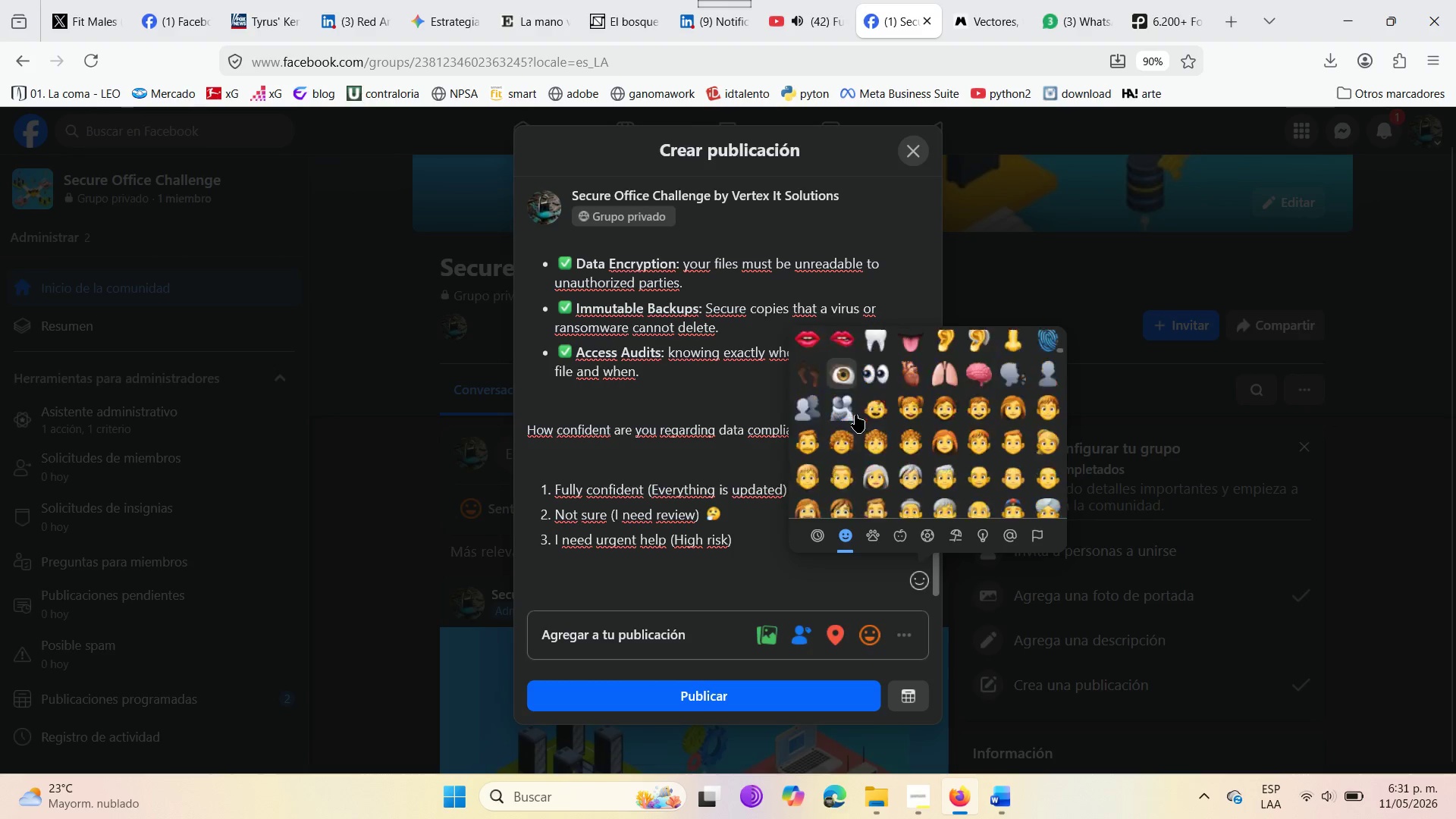 
scroll: coordinate [855, 415], scroll_direction: up, amount: 2.0
 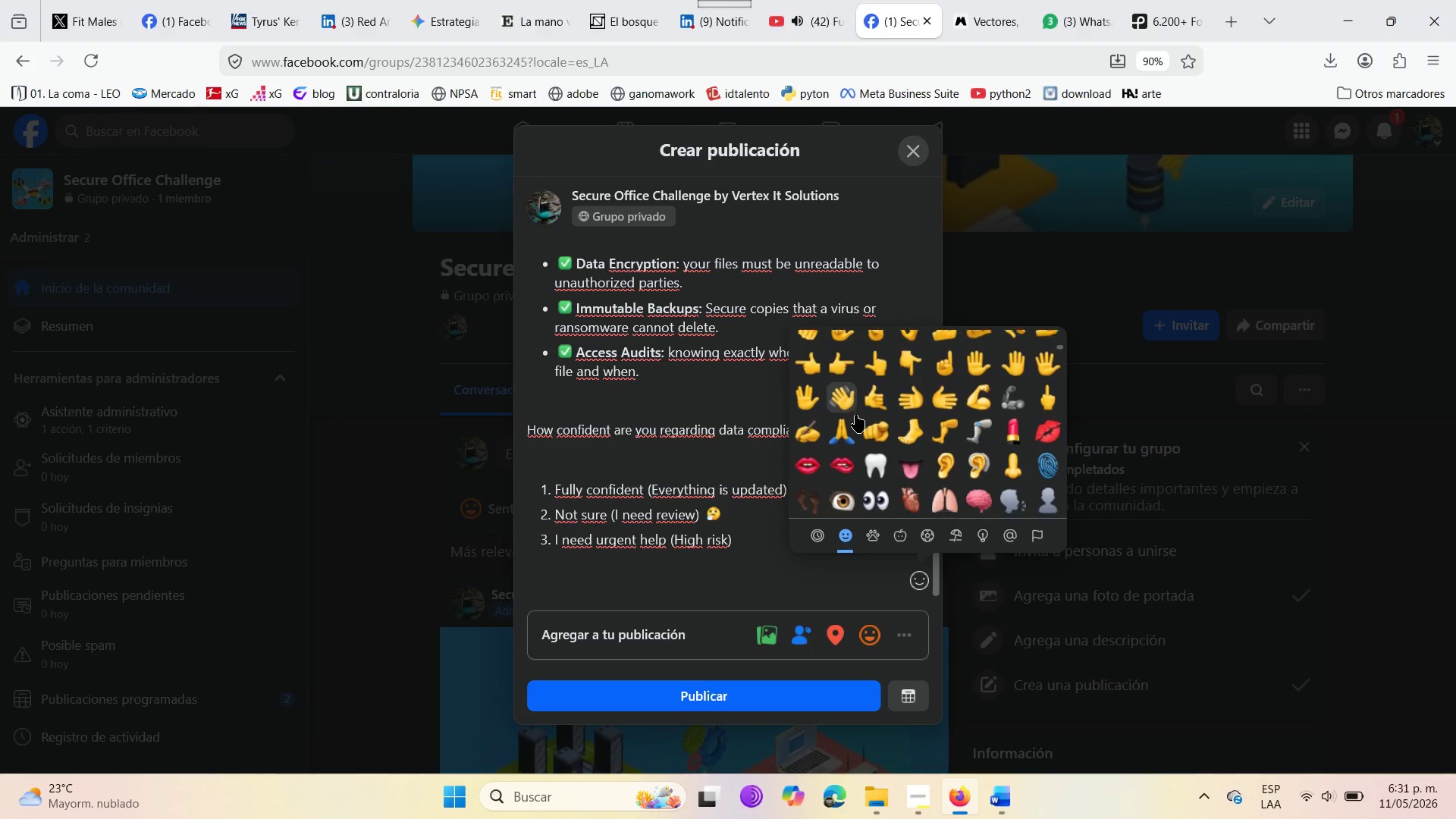 
scroll: coordinate [855, 415], scroll_direction: down, amount: 9.0
 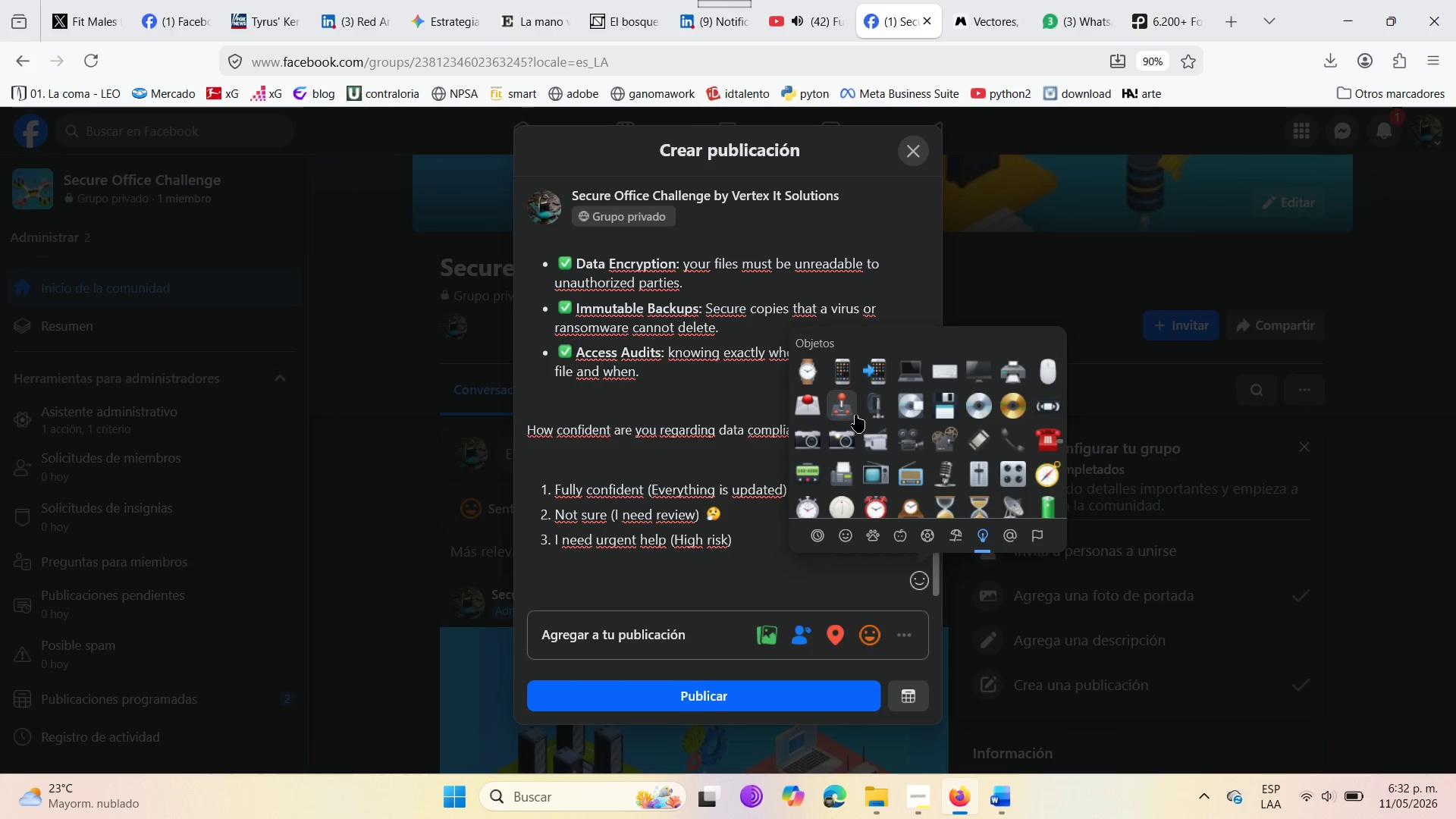 
scroll: coordinate [855, 415], scroll_direction: down, amount: 5.0
 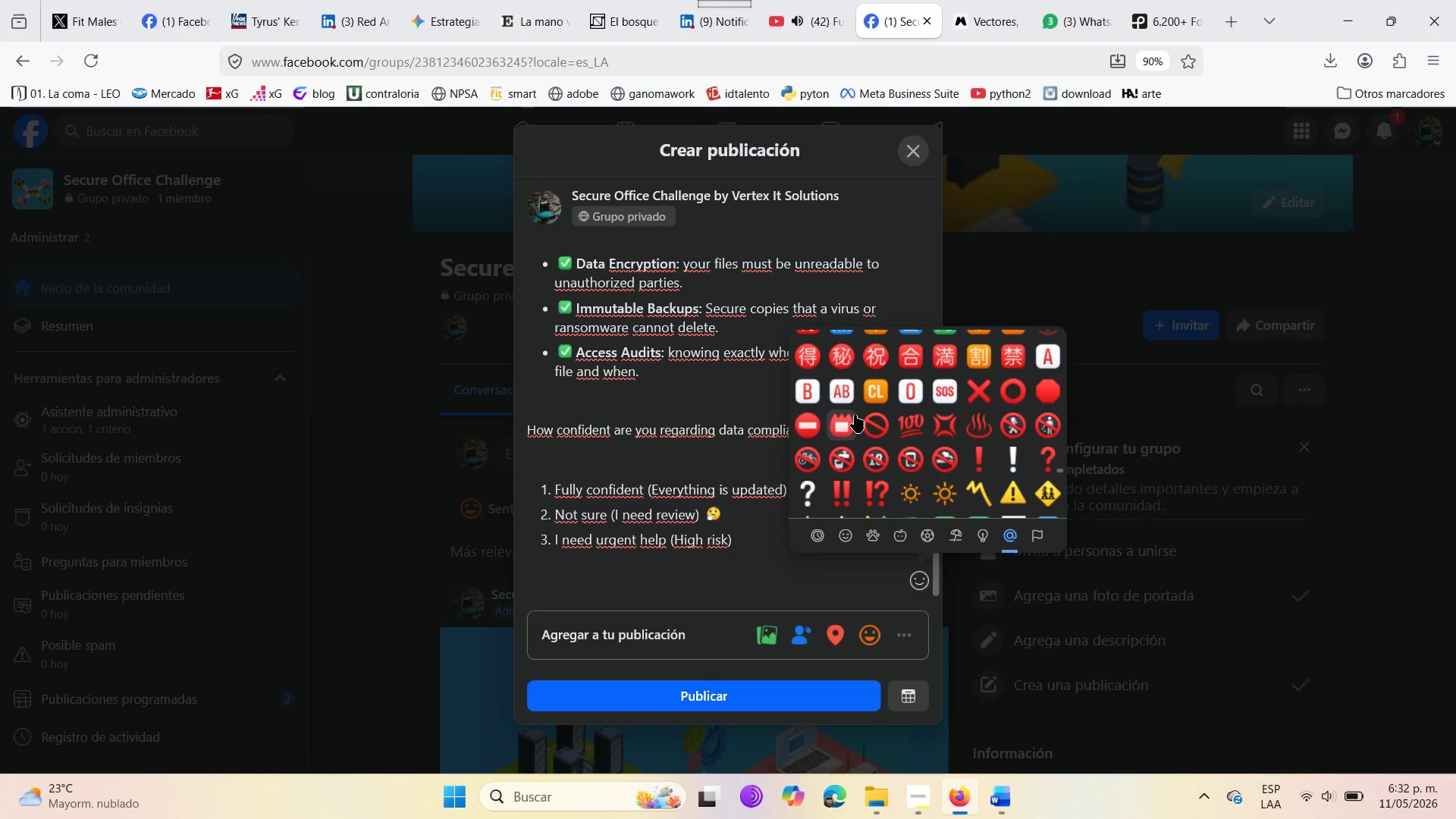 
scroll: coordinate [855, 415], scroll_direction: up, amount: 1.0
 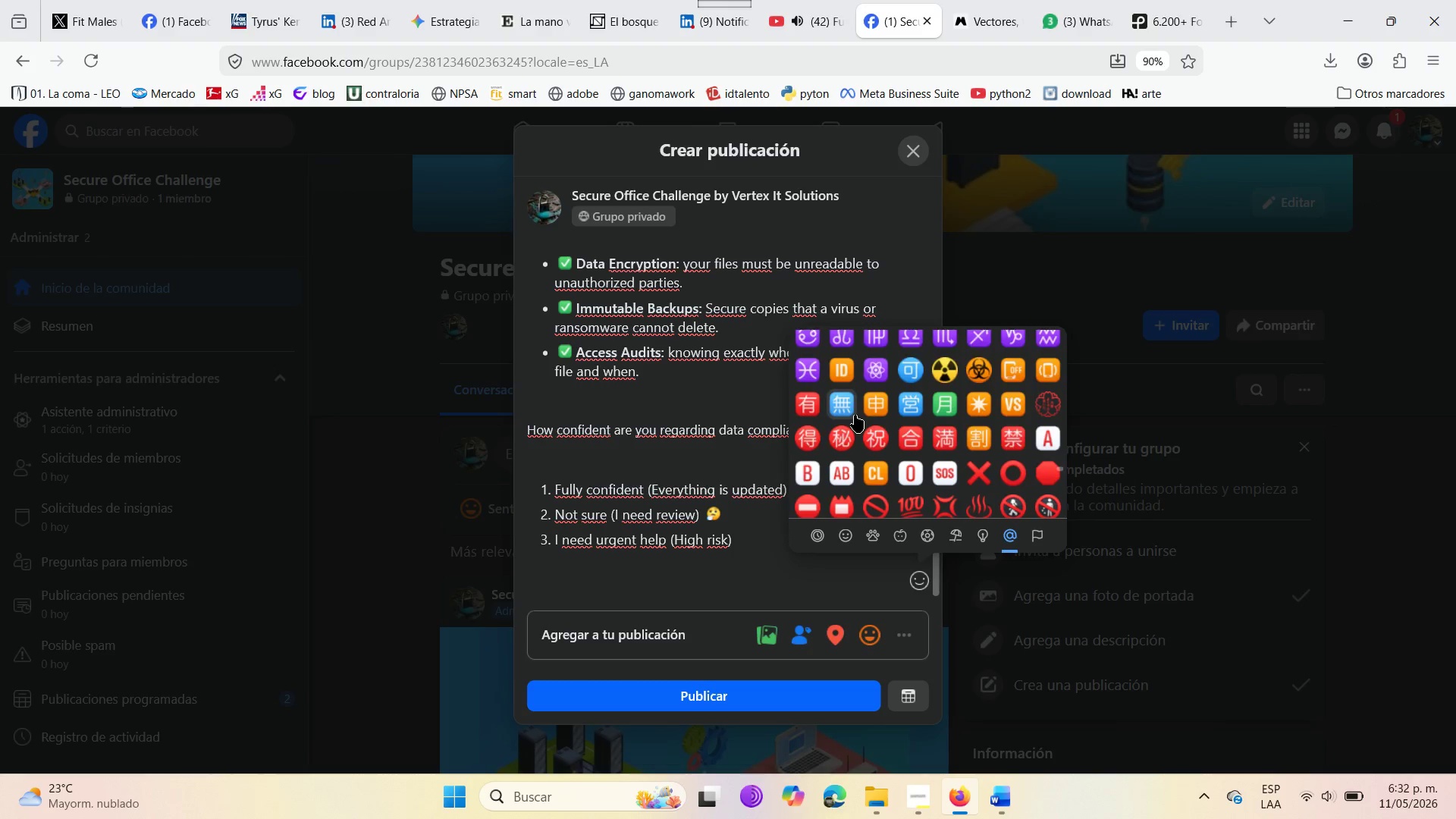 
scroll: coordinate [855, 415], scroll_direction: down, amount: 7.0
 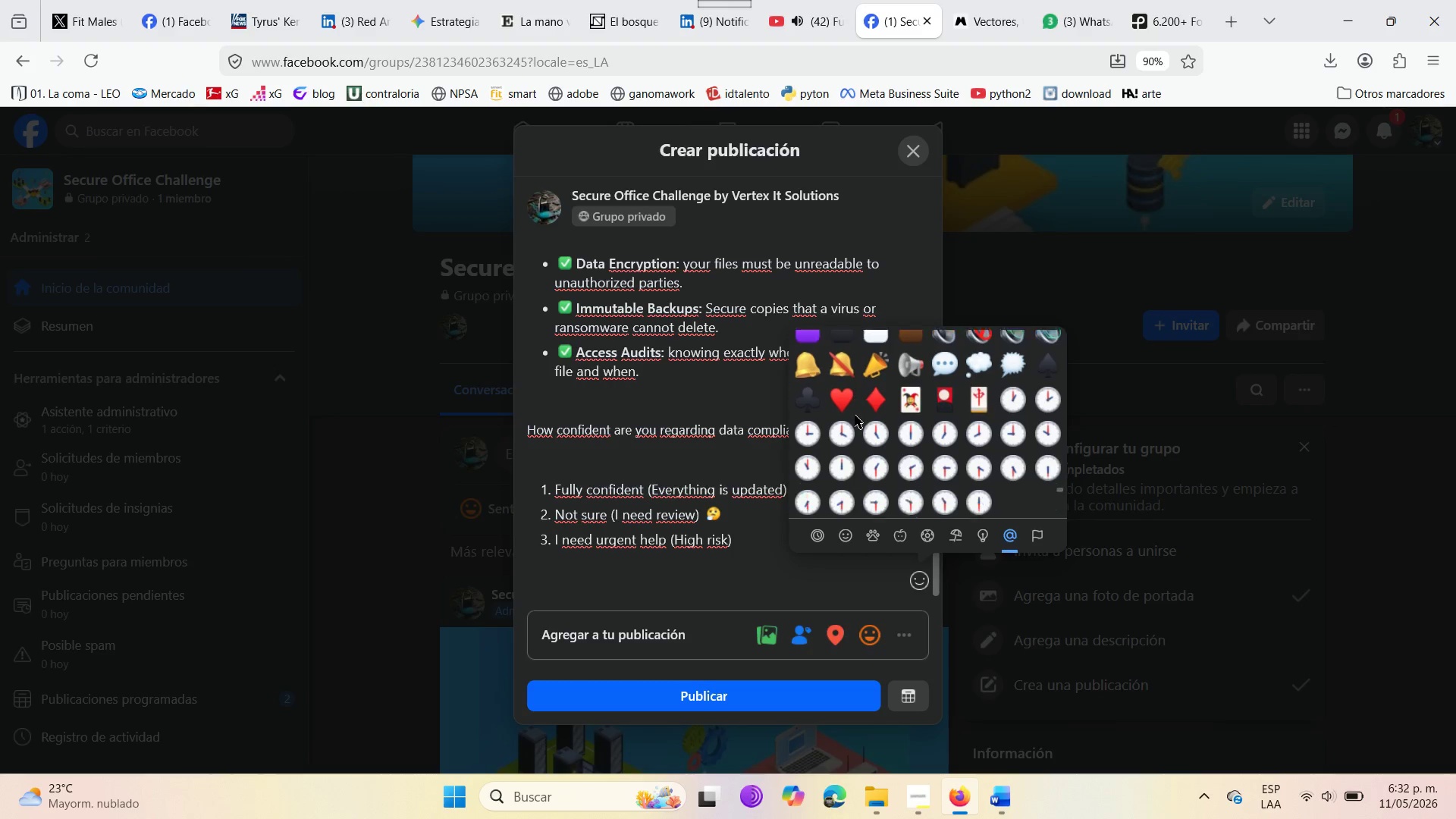 
scroll: coordinate [855, 415], scroll_direction: down, amount: 1.0
 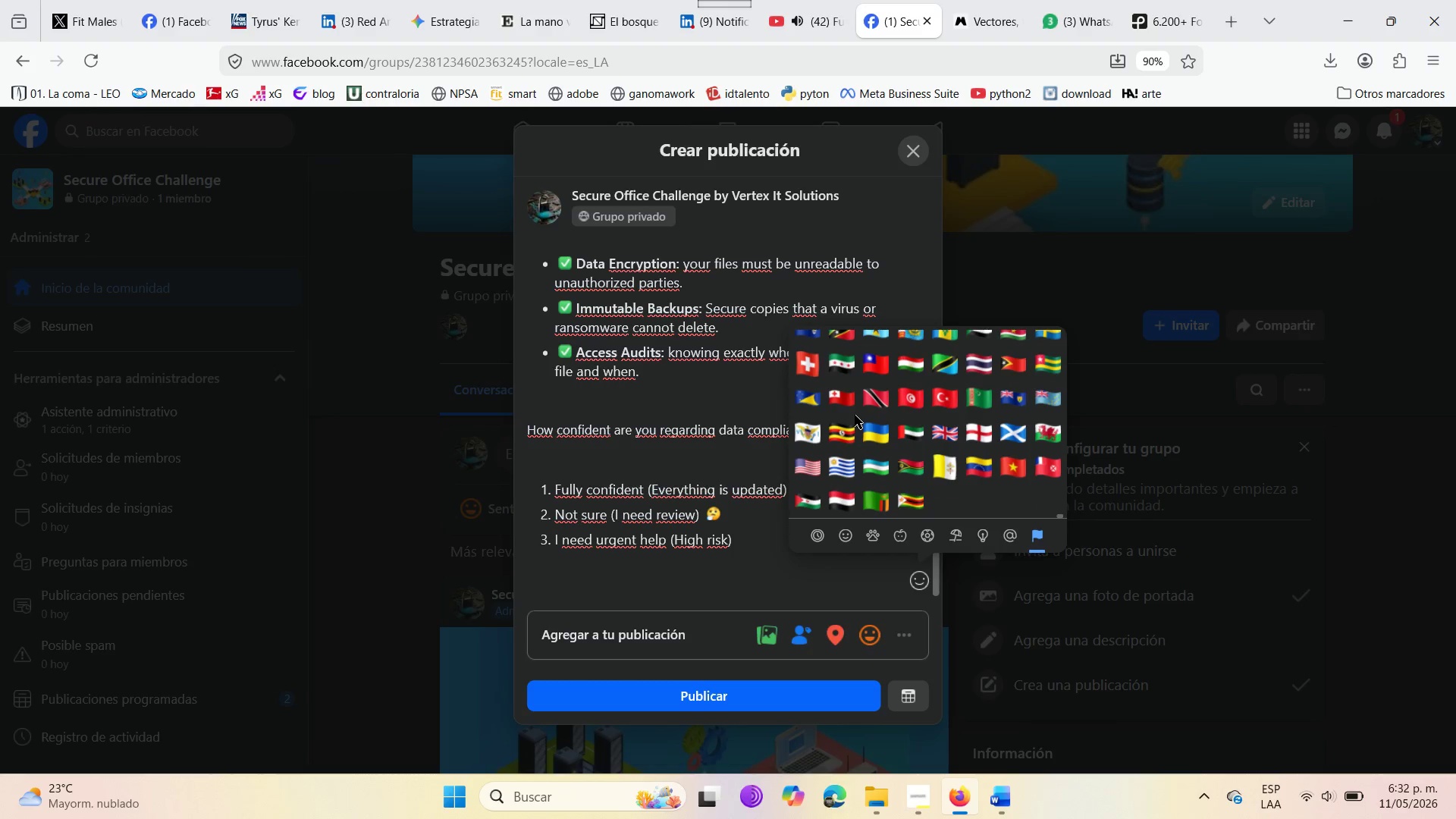 
scroll: coordinate [851, 427], scroll_direction: up, amount: 14.0
 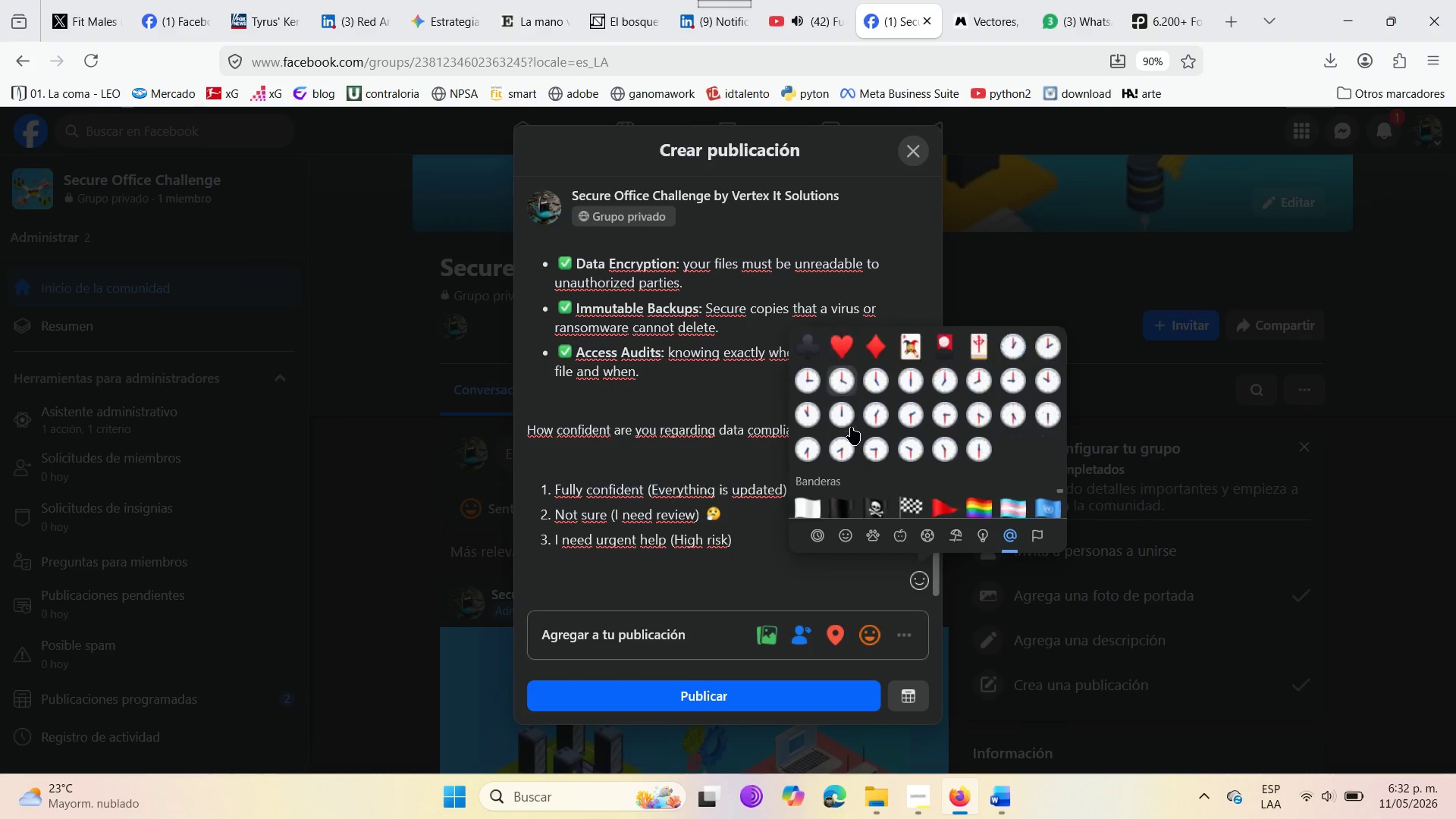 
scroll: coordinate [851, 427], scroll_direction: down, amount: 1.0
 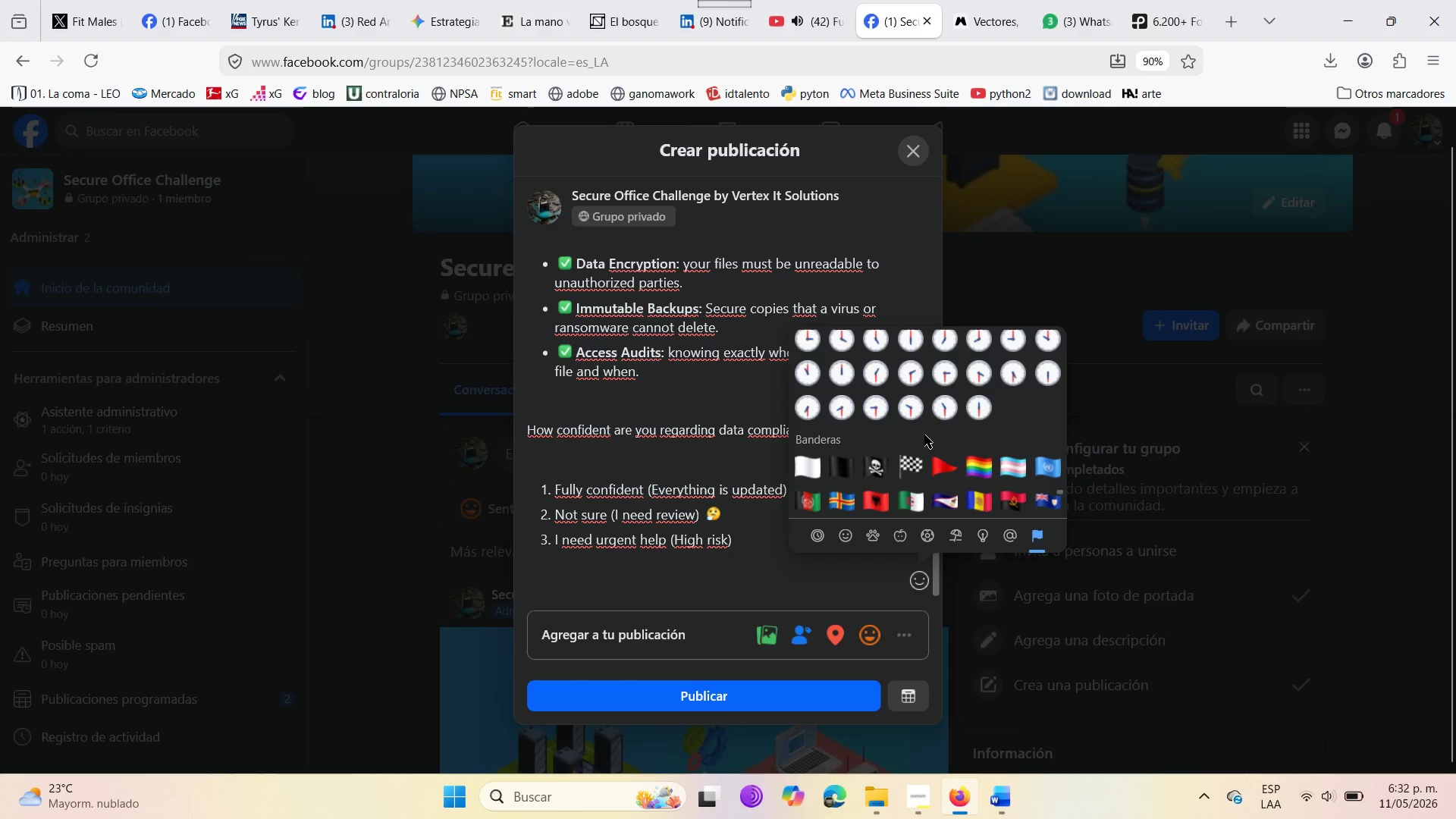 
scroll: coordinate [851, 462], scroll_direction: up, amount: 7.0
 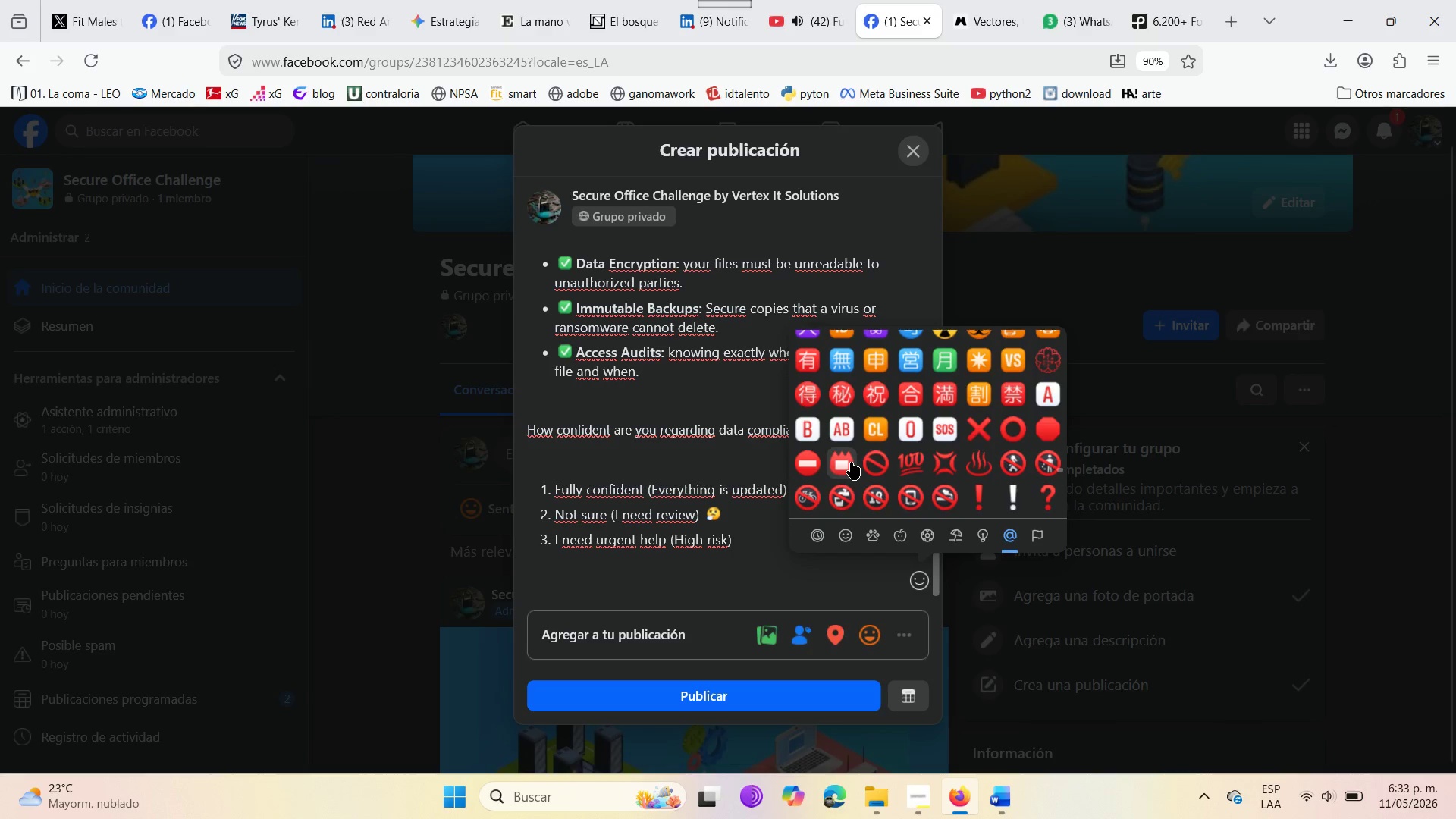 
scroll: coordinate [851, 462], scroll_direction: up, amount: 2.0
 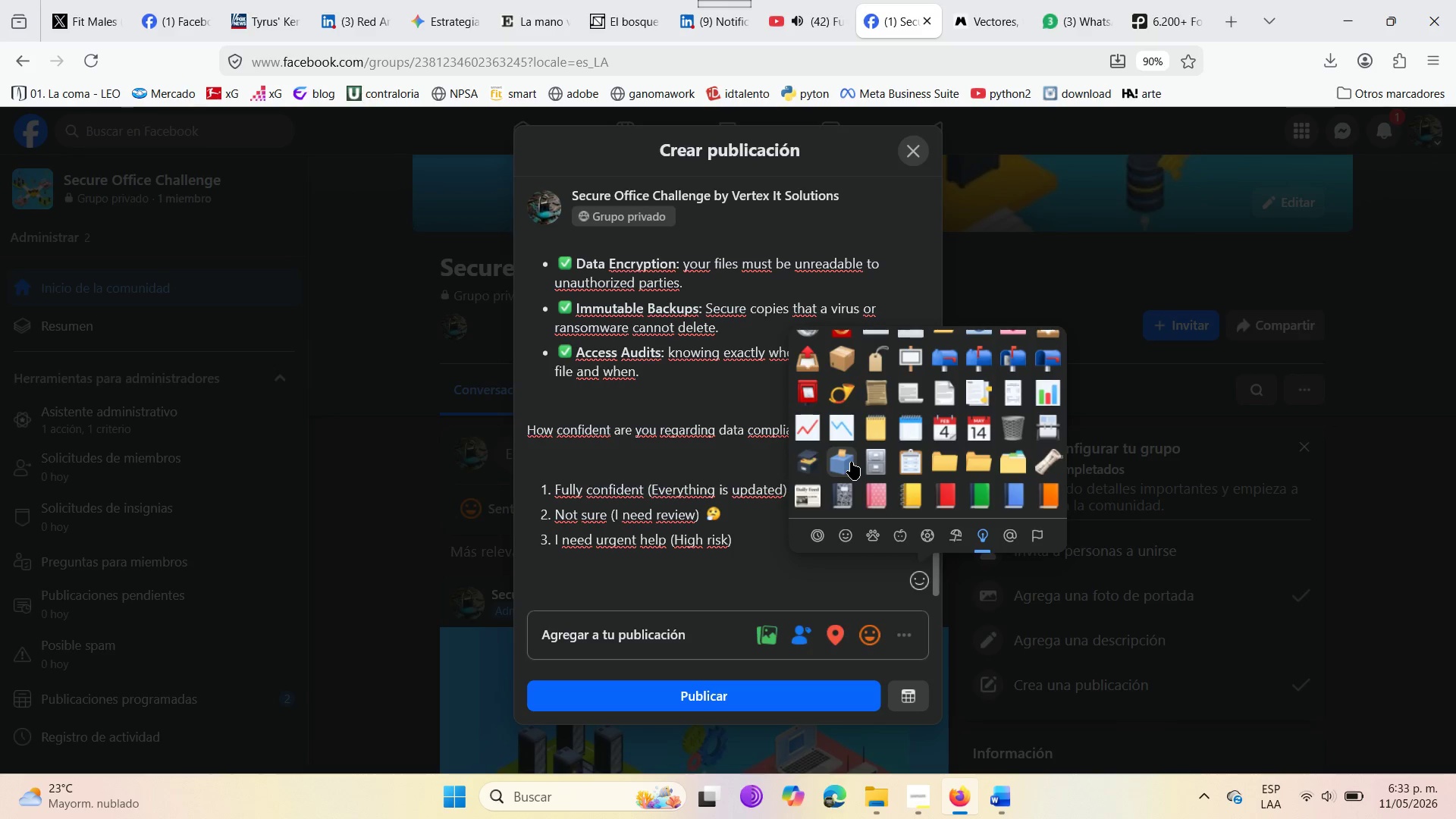 
wait(8.39)
 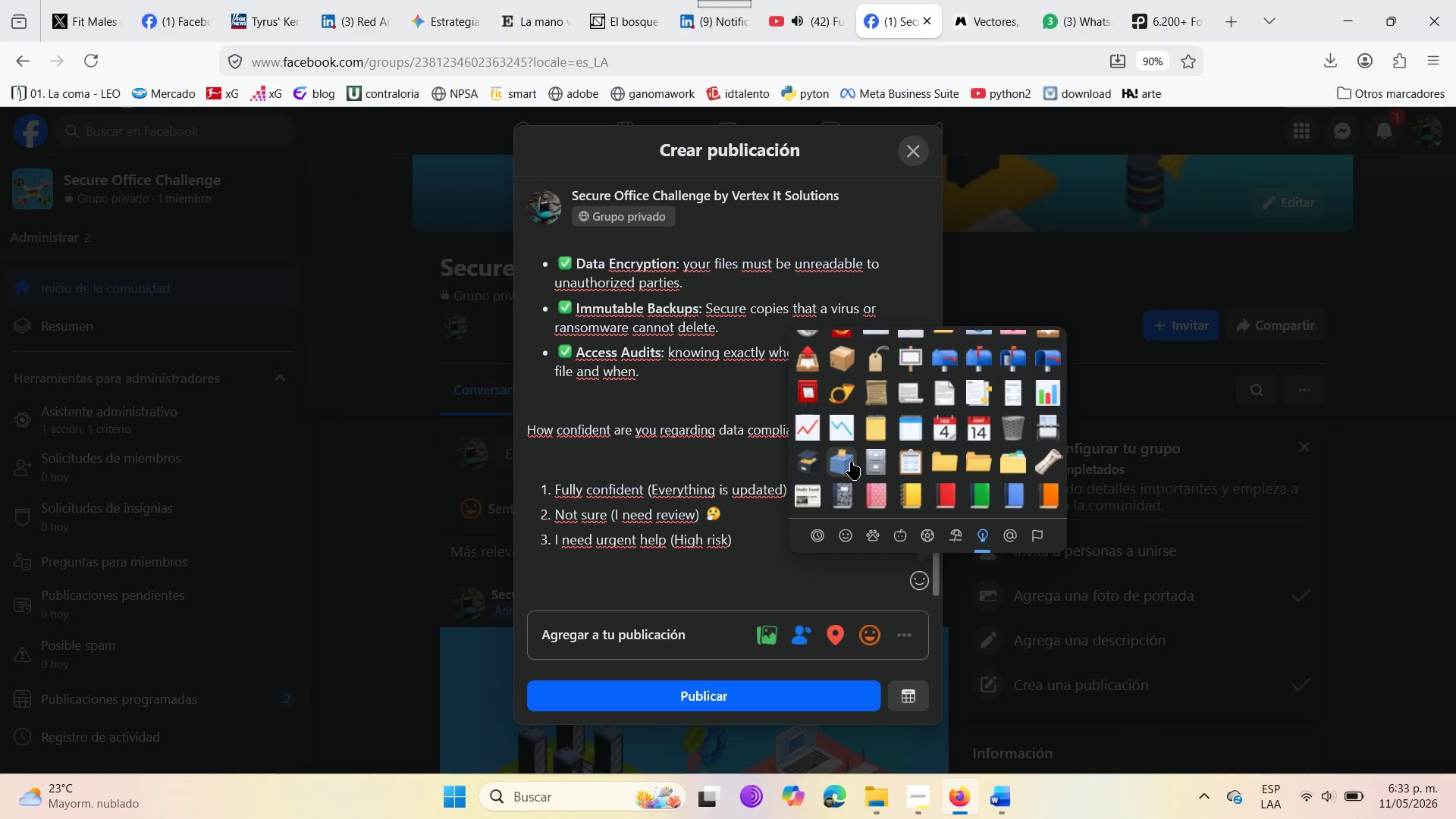 
scroll: coordinate [851, 462], scroll_direction: up, amount: 5.0
 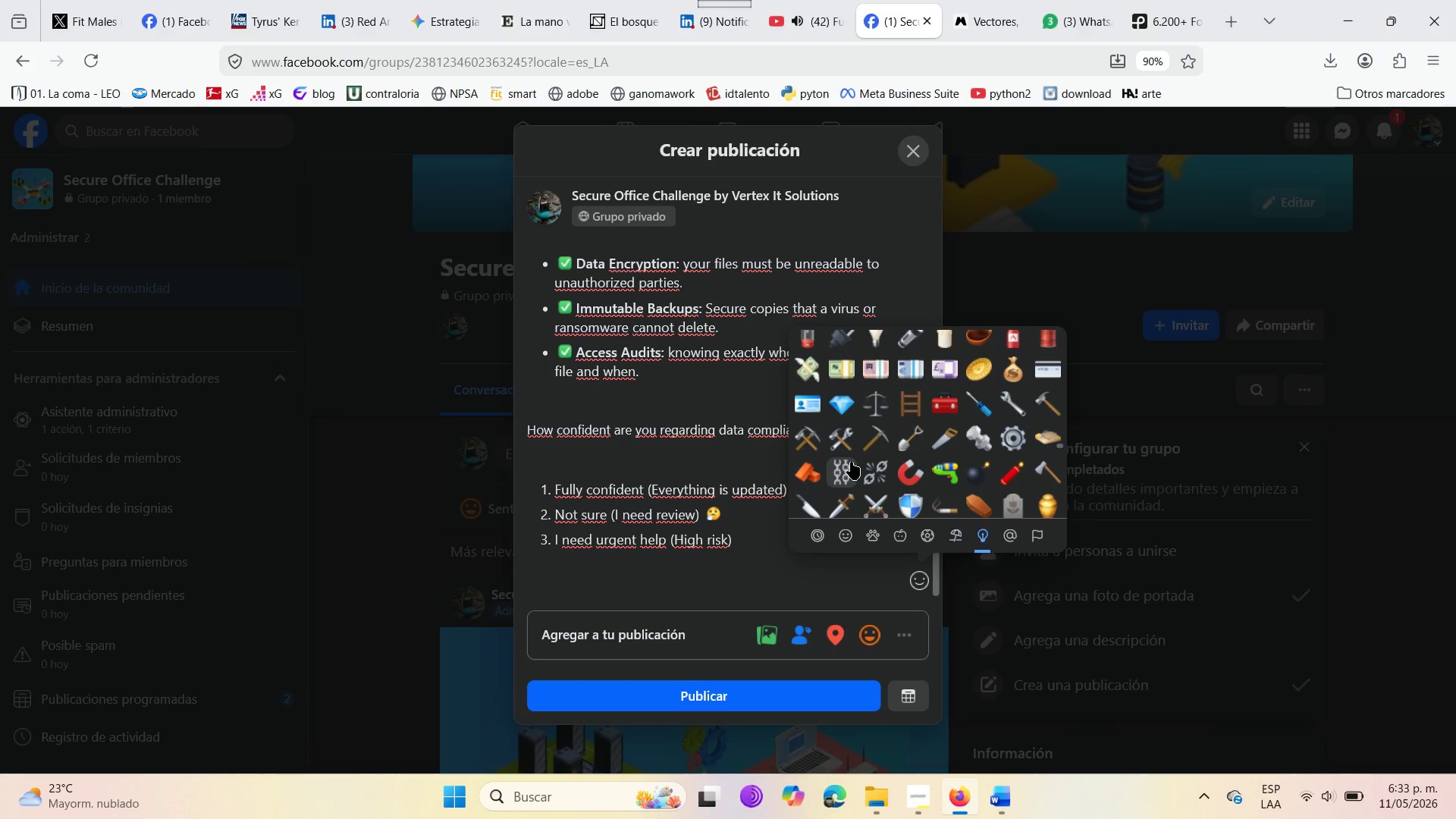 
scroll: coordinate [851, 462], scroll_direction: up, amount: 2.0
 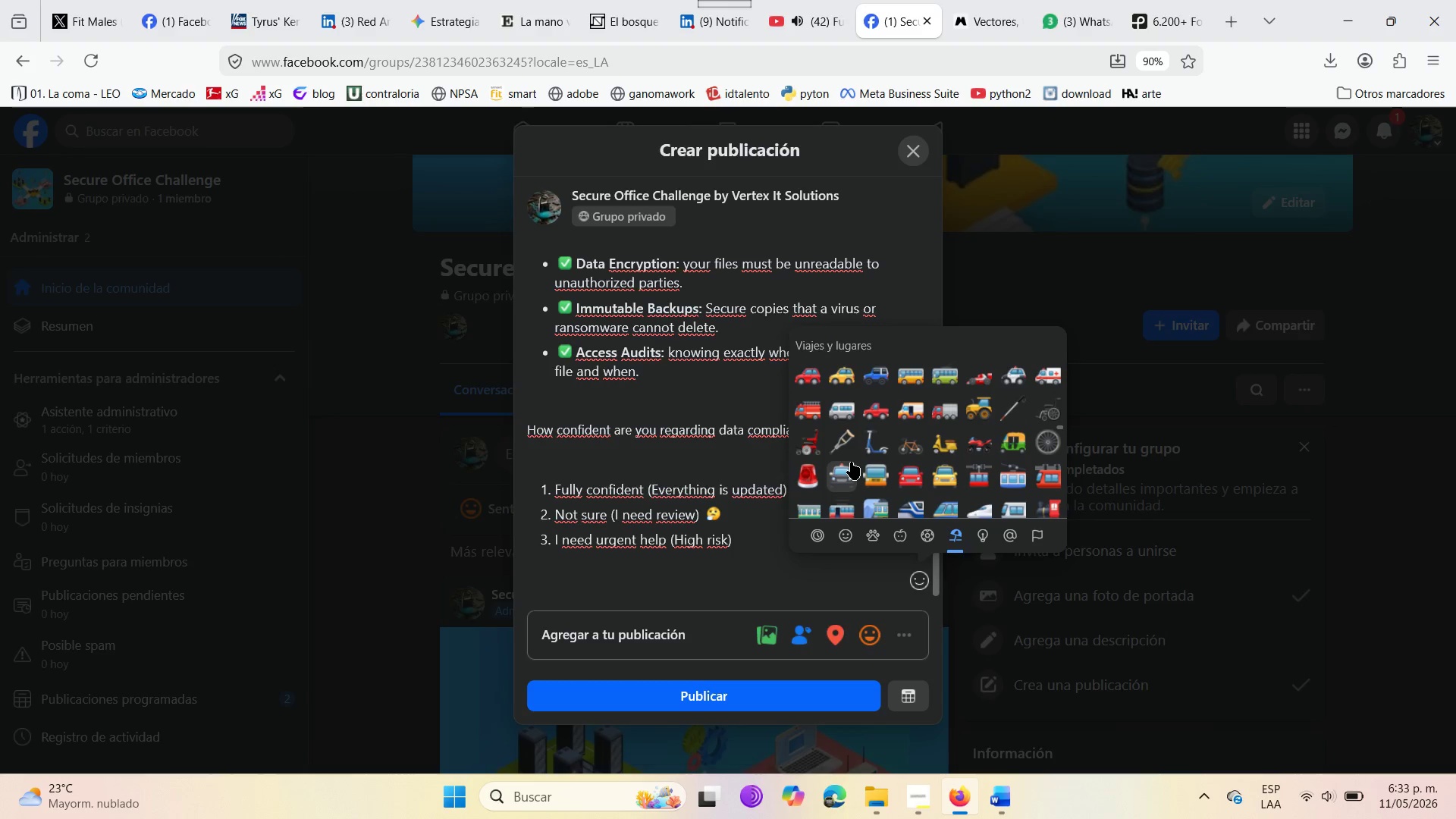 
scroll: coordinate [852, 462], scroll_direction: down, amount: 2.0
 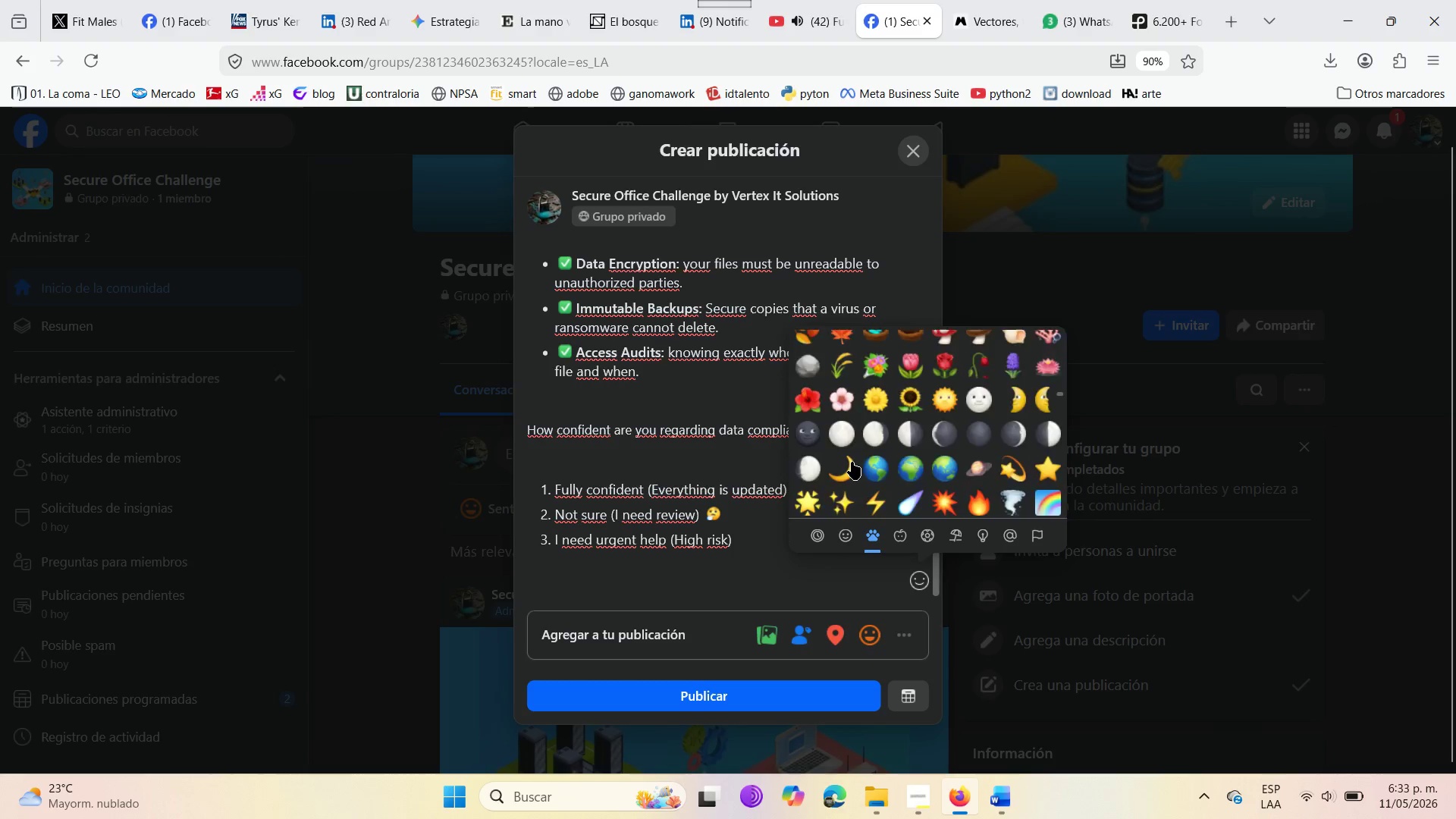 
scroll: coordinate [852, 462], scroll_direction: up, amount: 25.0
 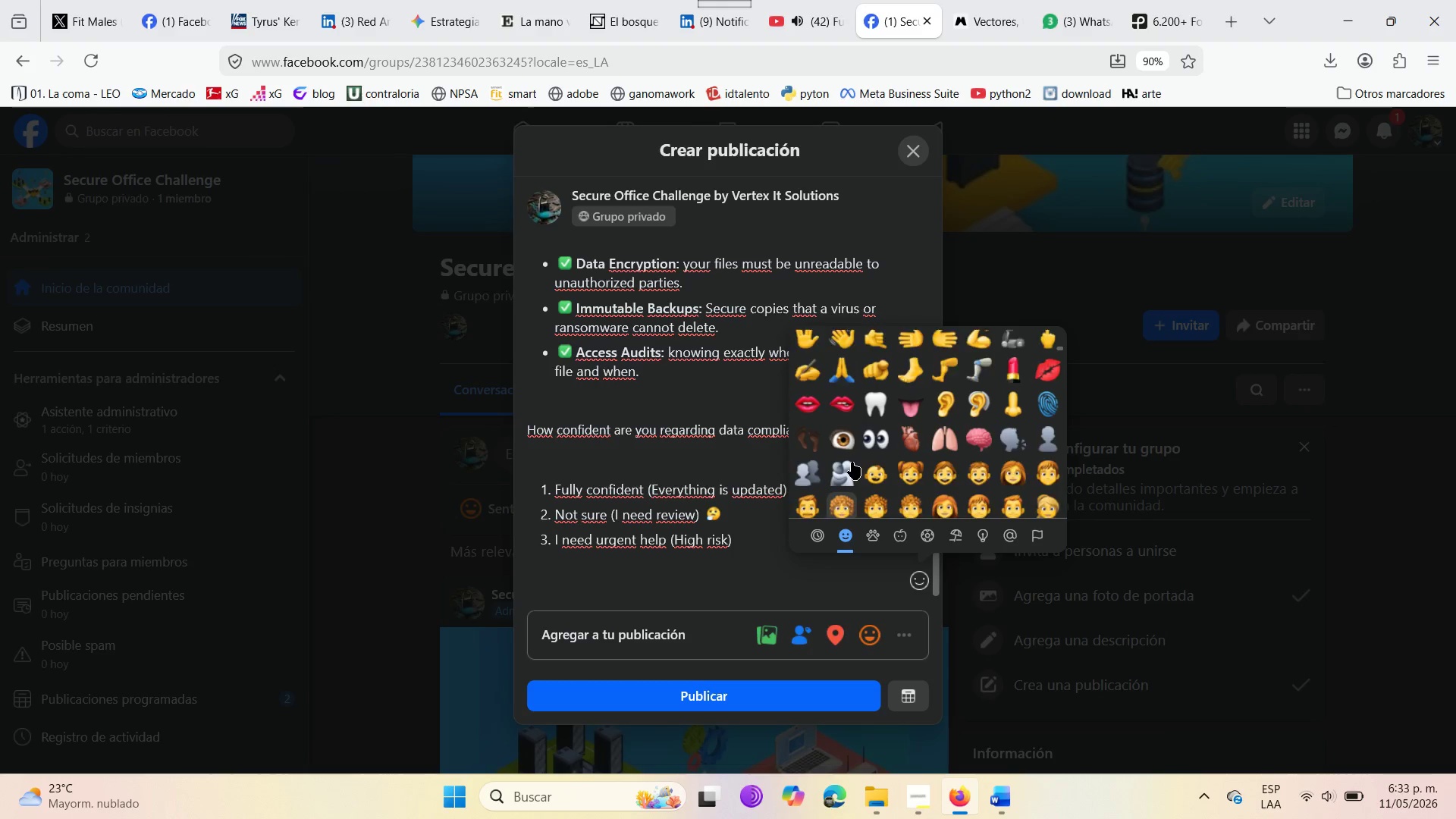 
scroll: coordinate [854, 452], scroll_direction: down, amount: 50.0
 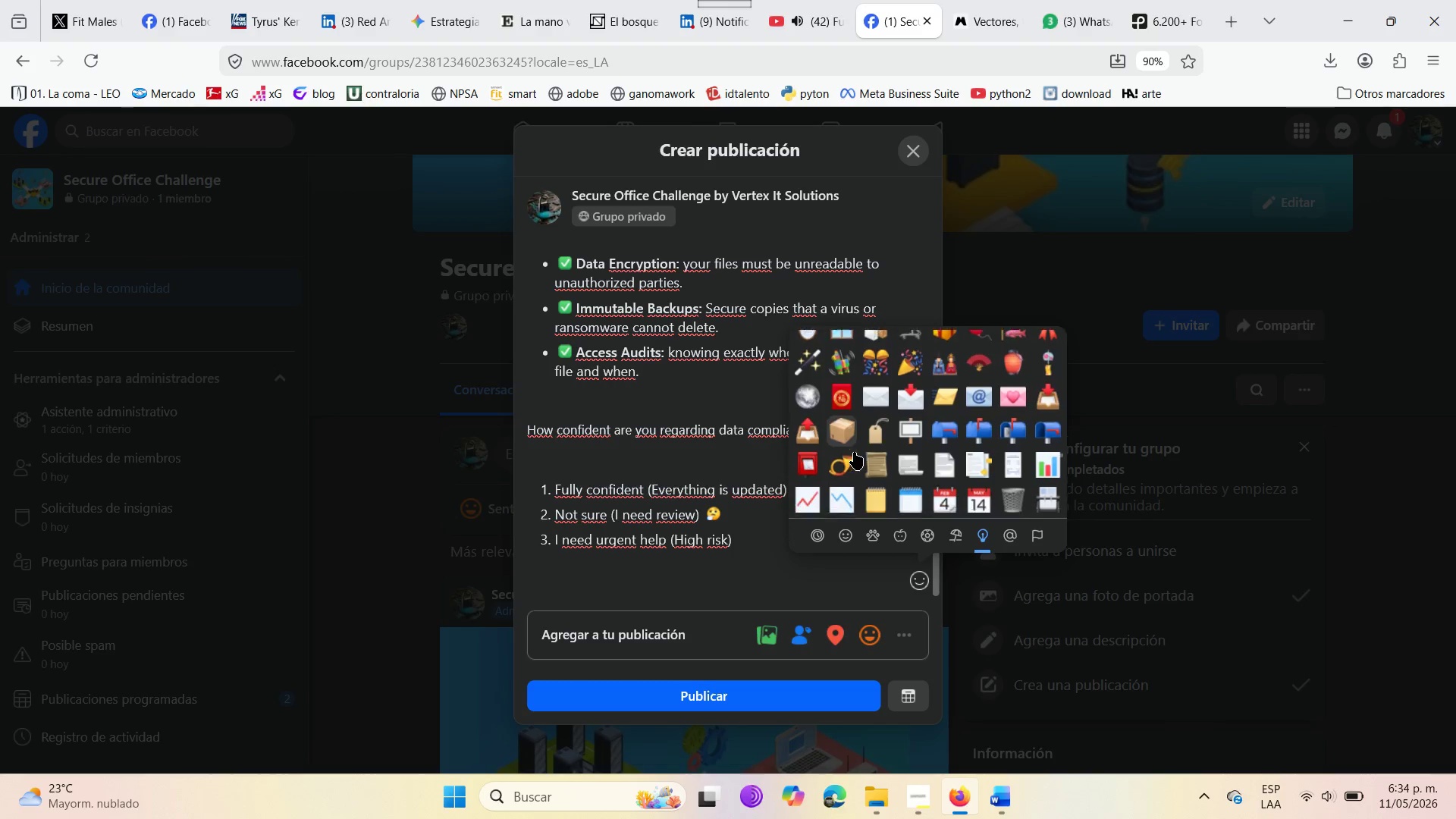 
scroll: coordinate [854, 452], scroll_direction: down, amount: 5.0
 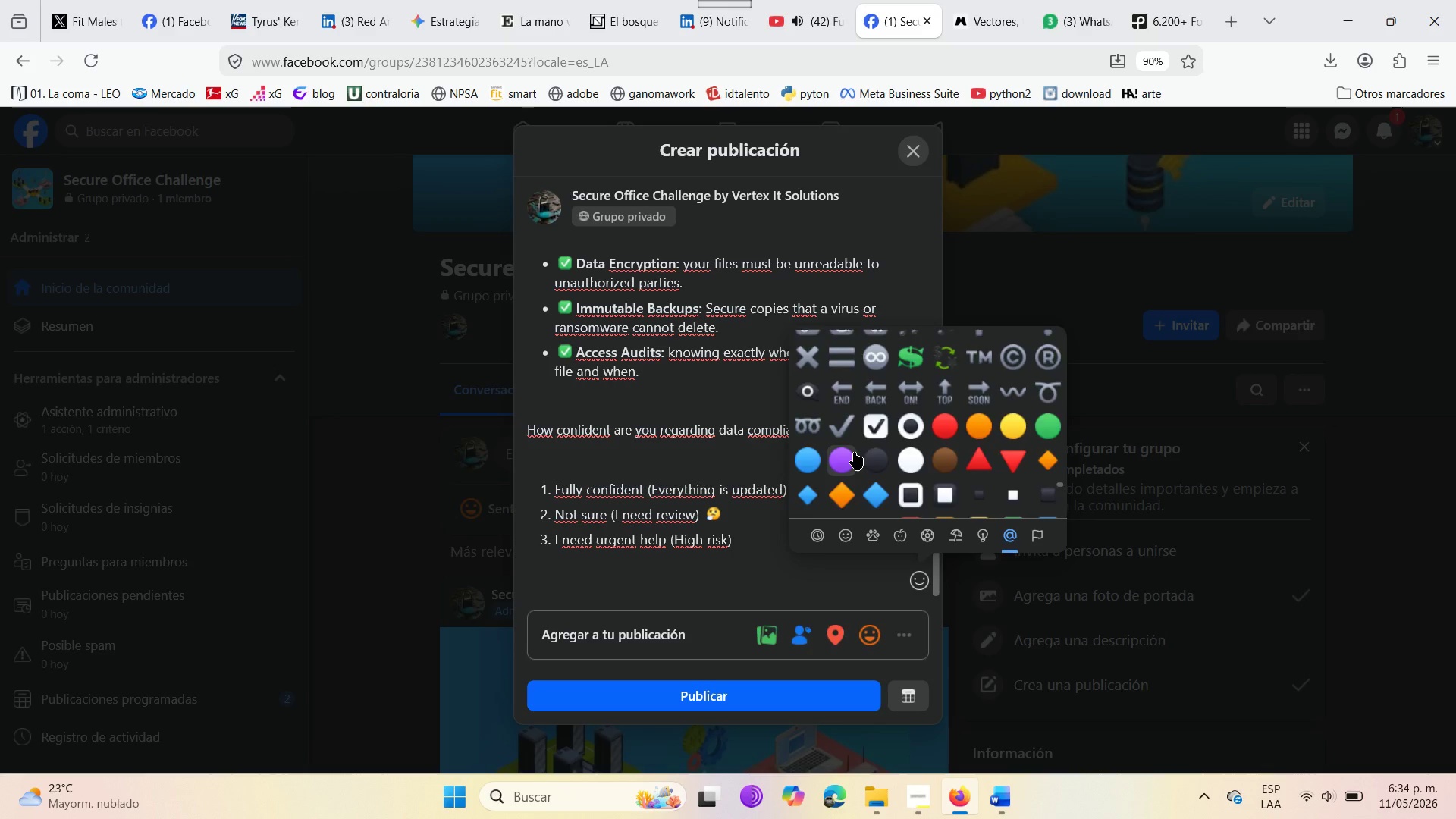 
scroll: coordinate [854, 452], scroll_direction: up, amount: 9.0
 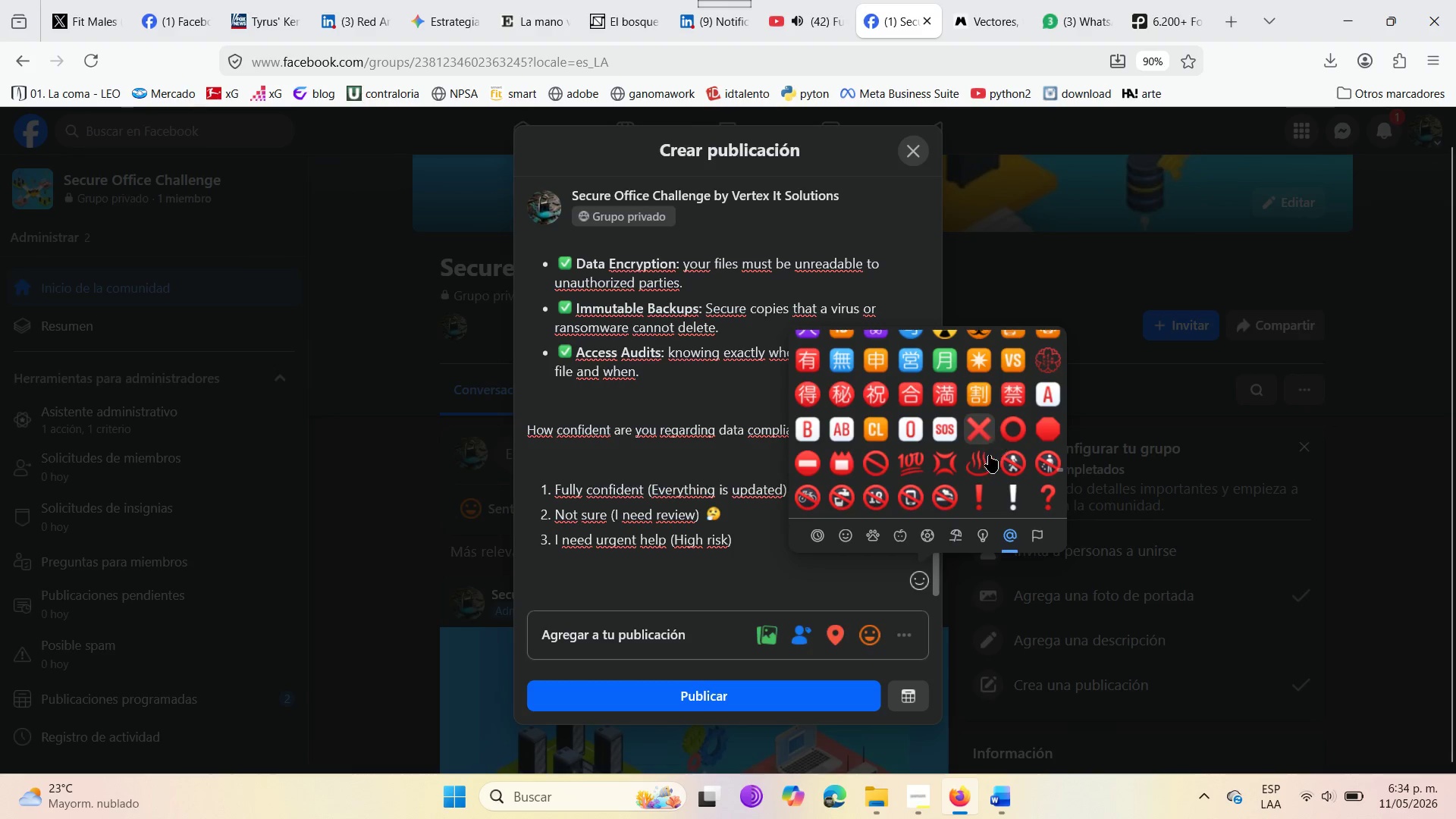 
scroll: coordinate [985, 460], scroll_direction: down, amount: 1.0
 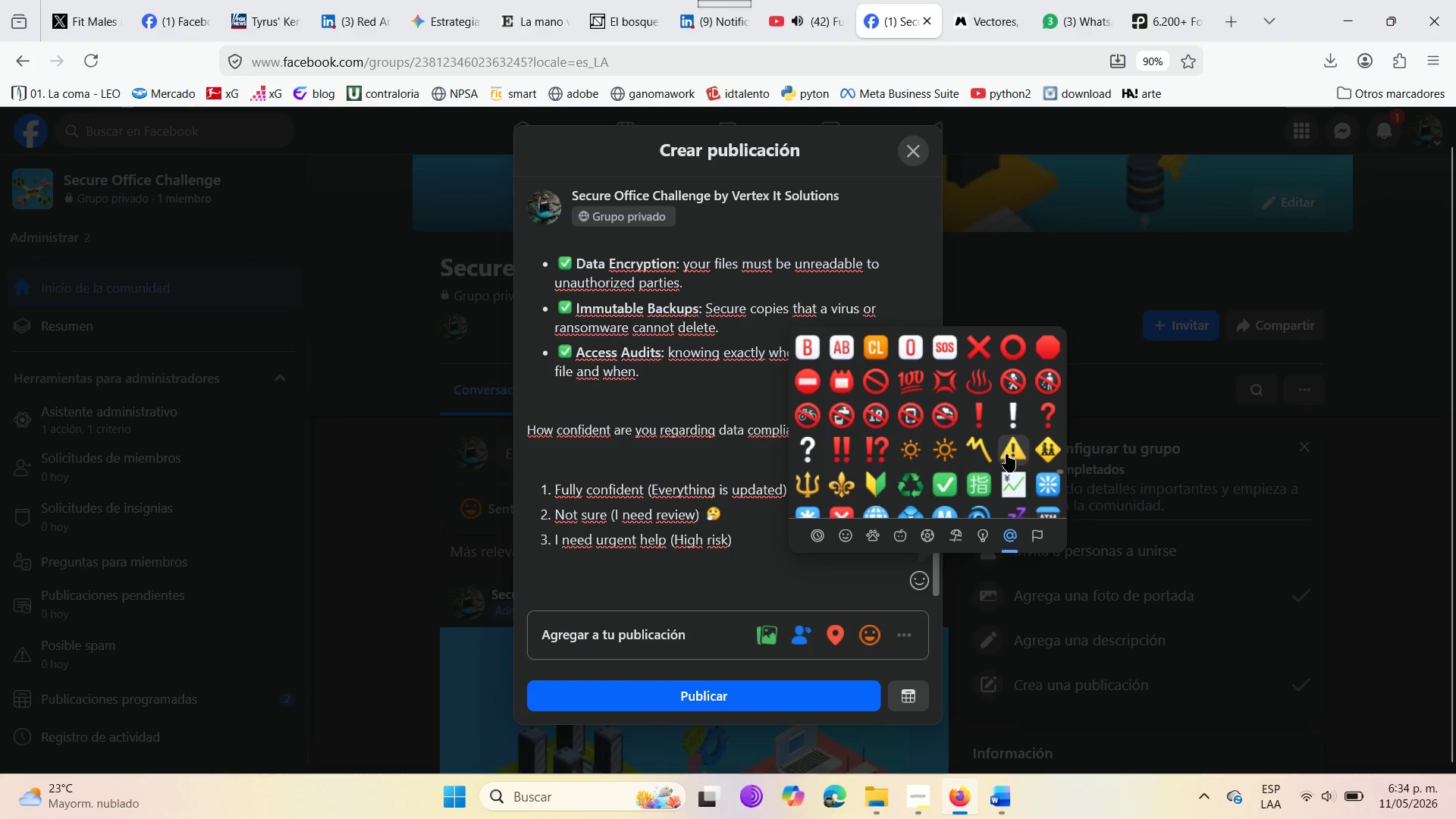 
left_click([1006, 454])
 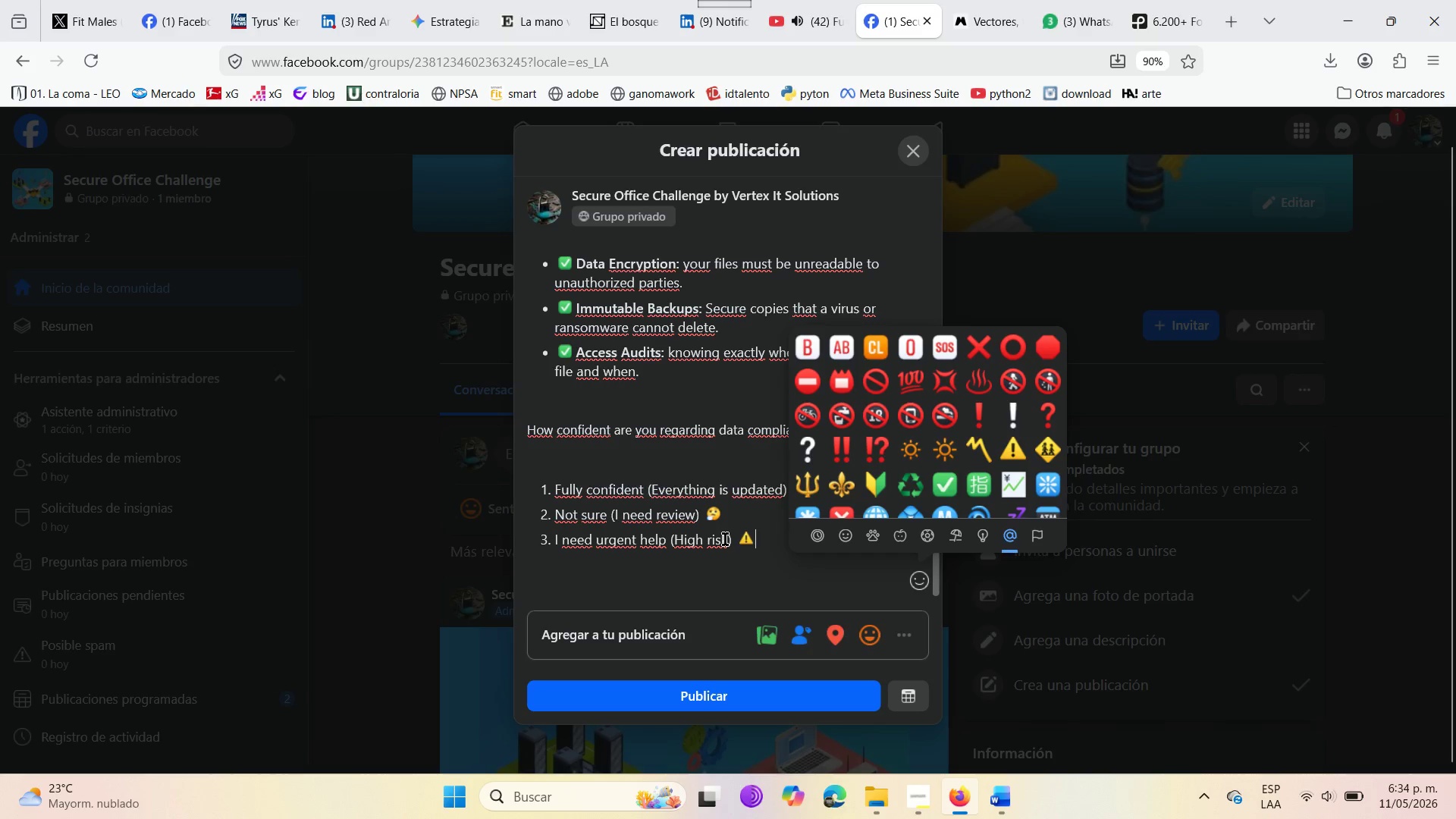 
key(Enter)
 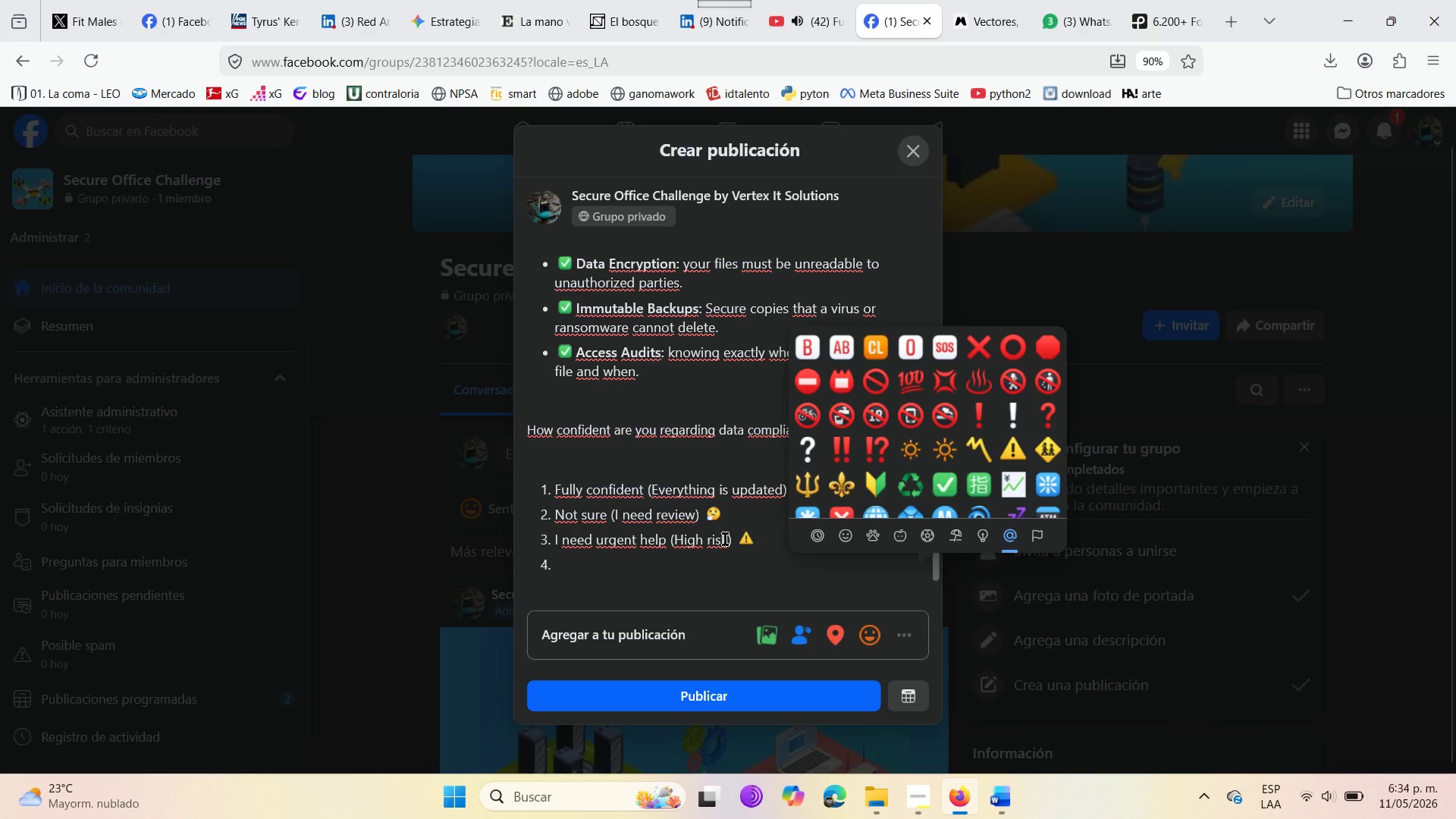 
key(Backspace)
 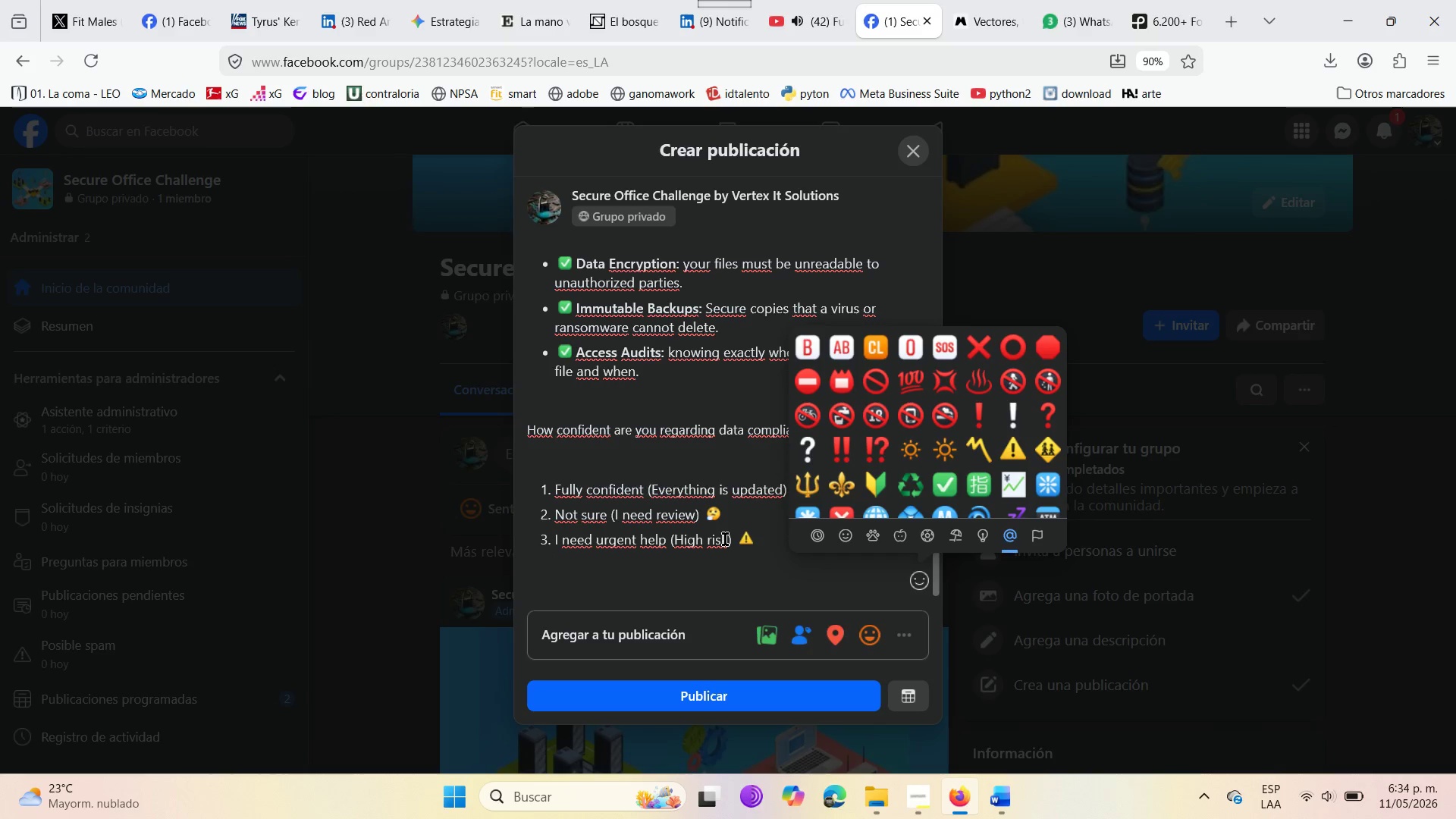 
key(Enter)
 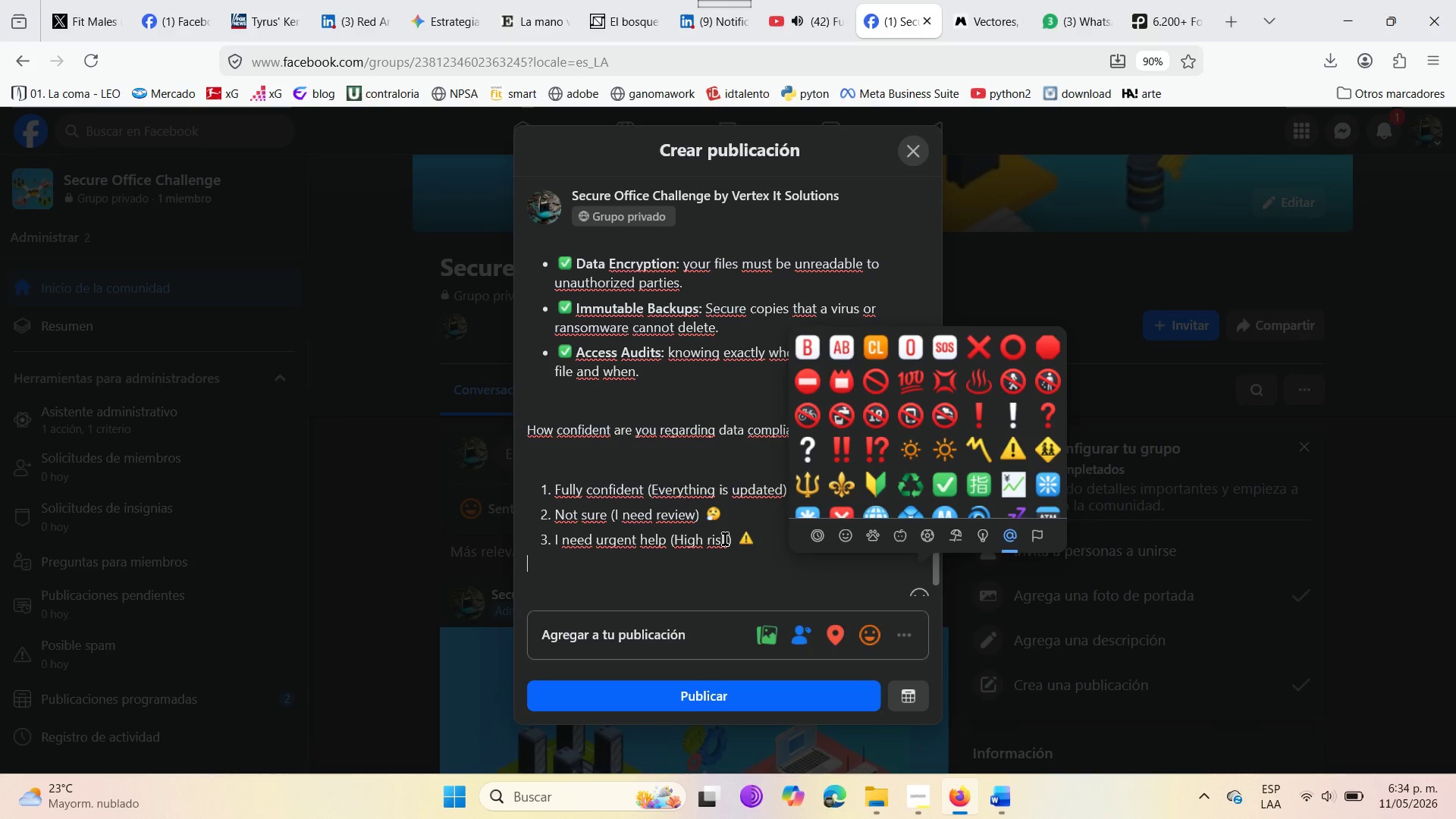 
key(Enter)
 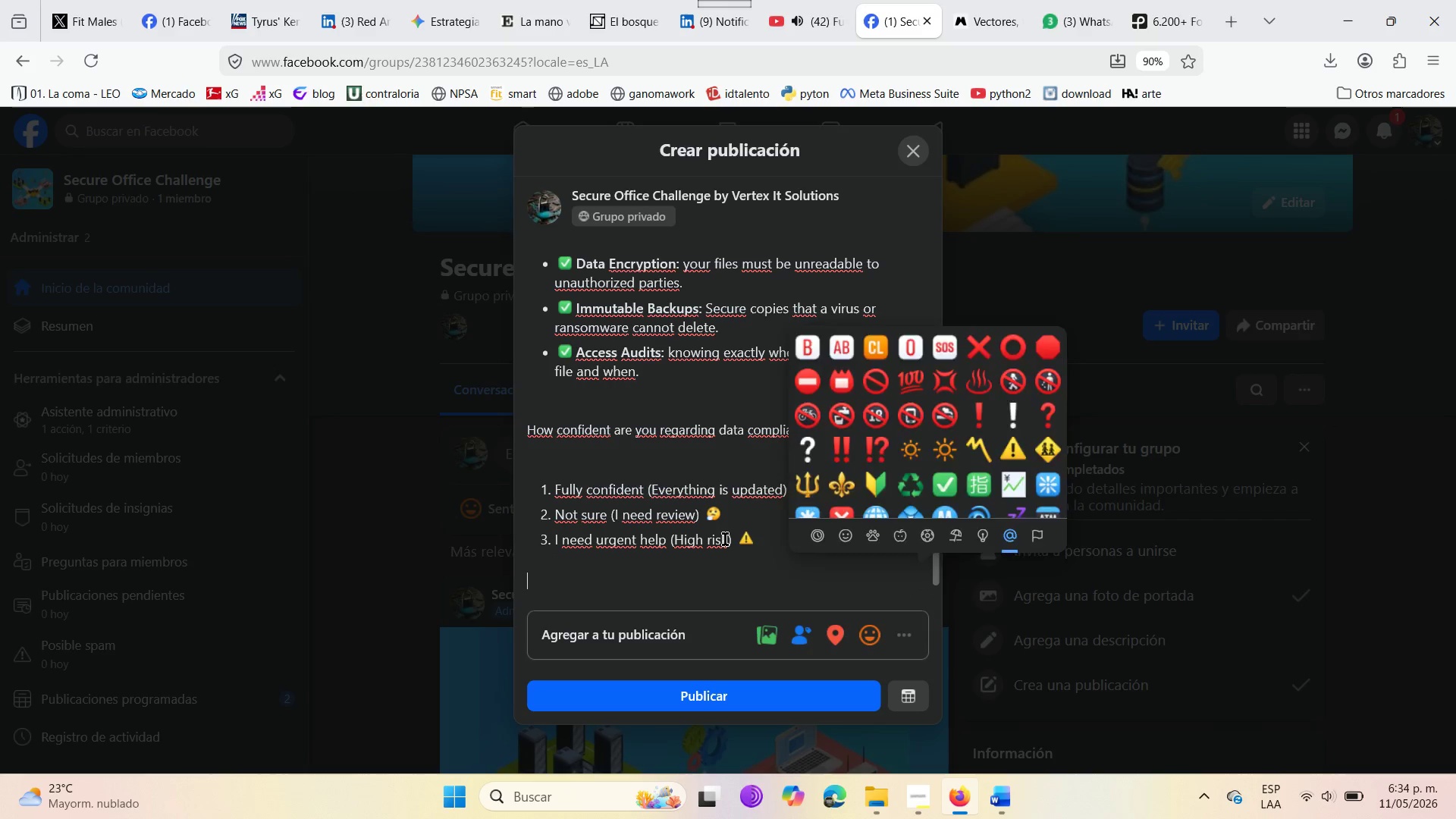 
key(Enter)
 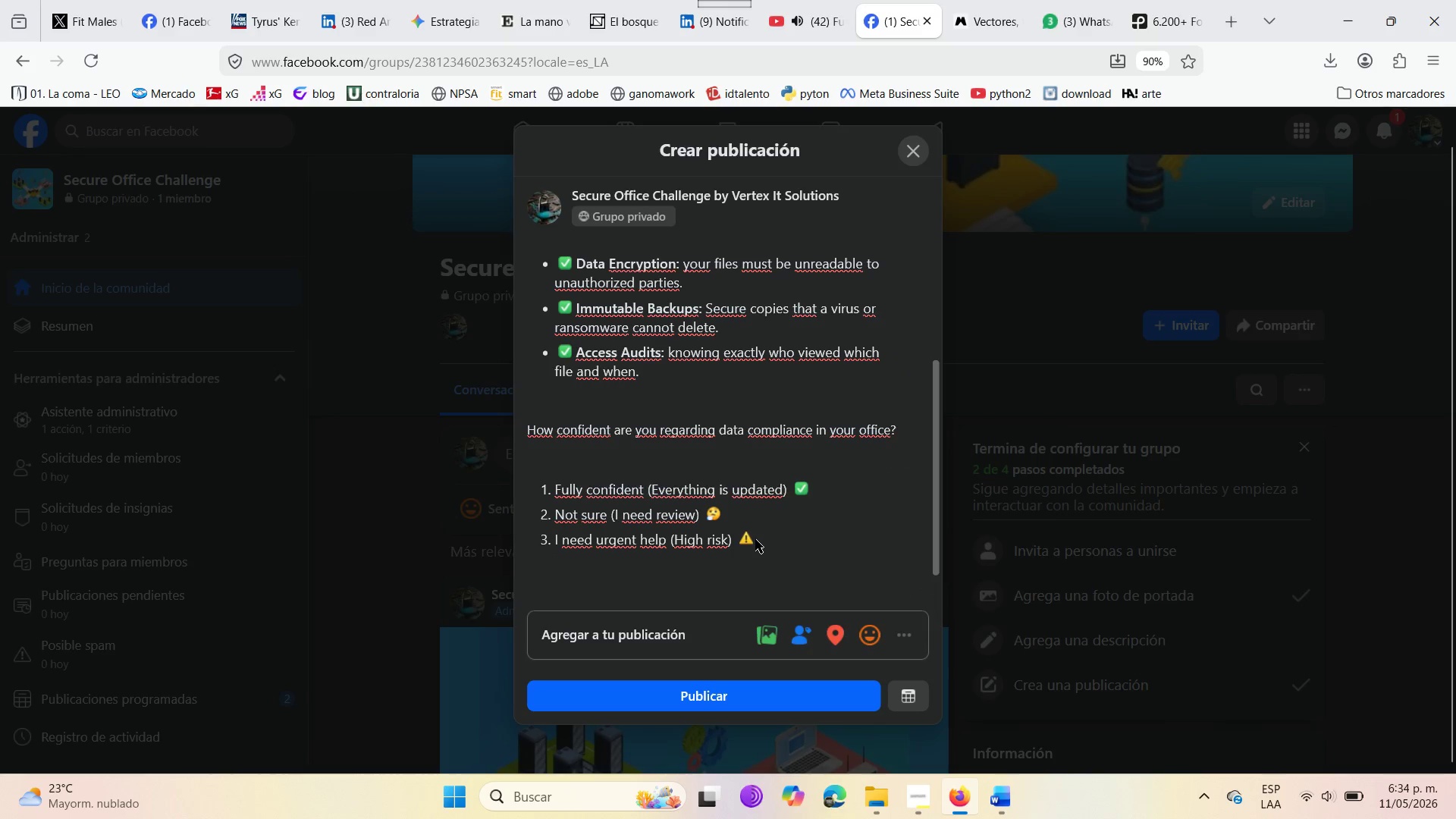 
wait(5.33)
 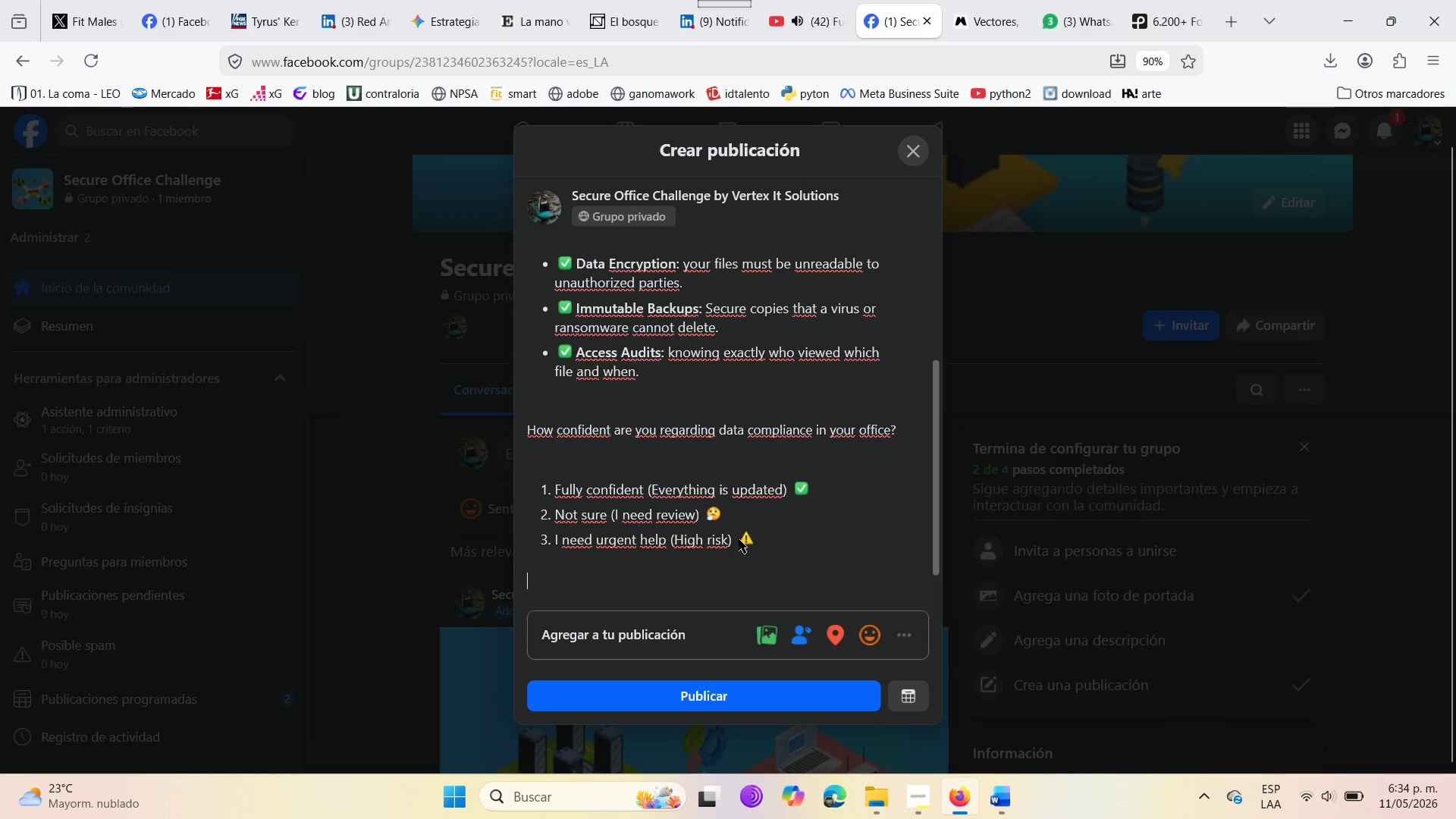 
type(Avoid unnecesa)
 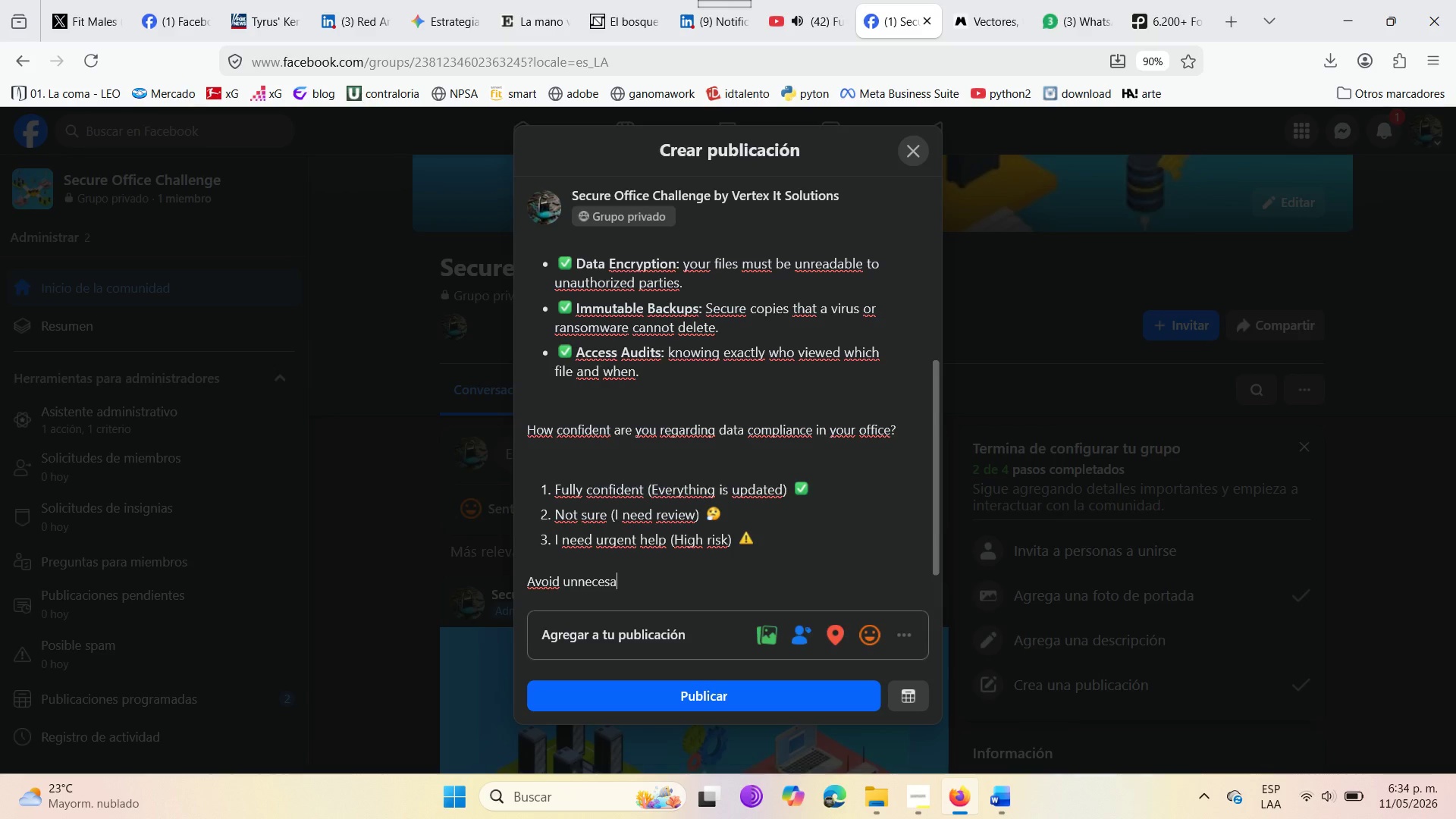 
key(Backspace)
type(sa)
key(Backspace)
type(ary fine )
key(Backspace)
type(s. Y)
key(Backspace)
type(Use the @Send Message@ button to verify if your )
 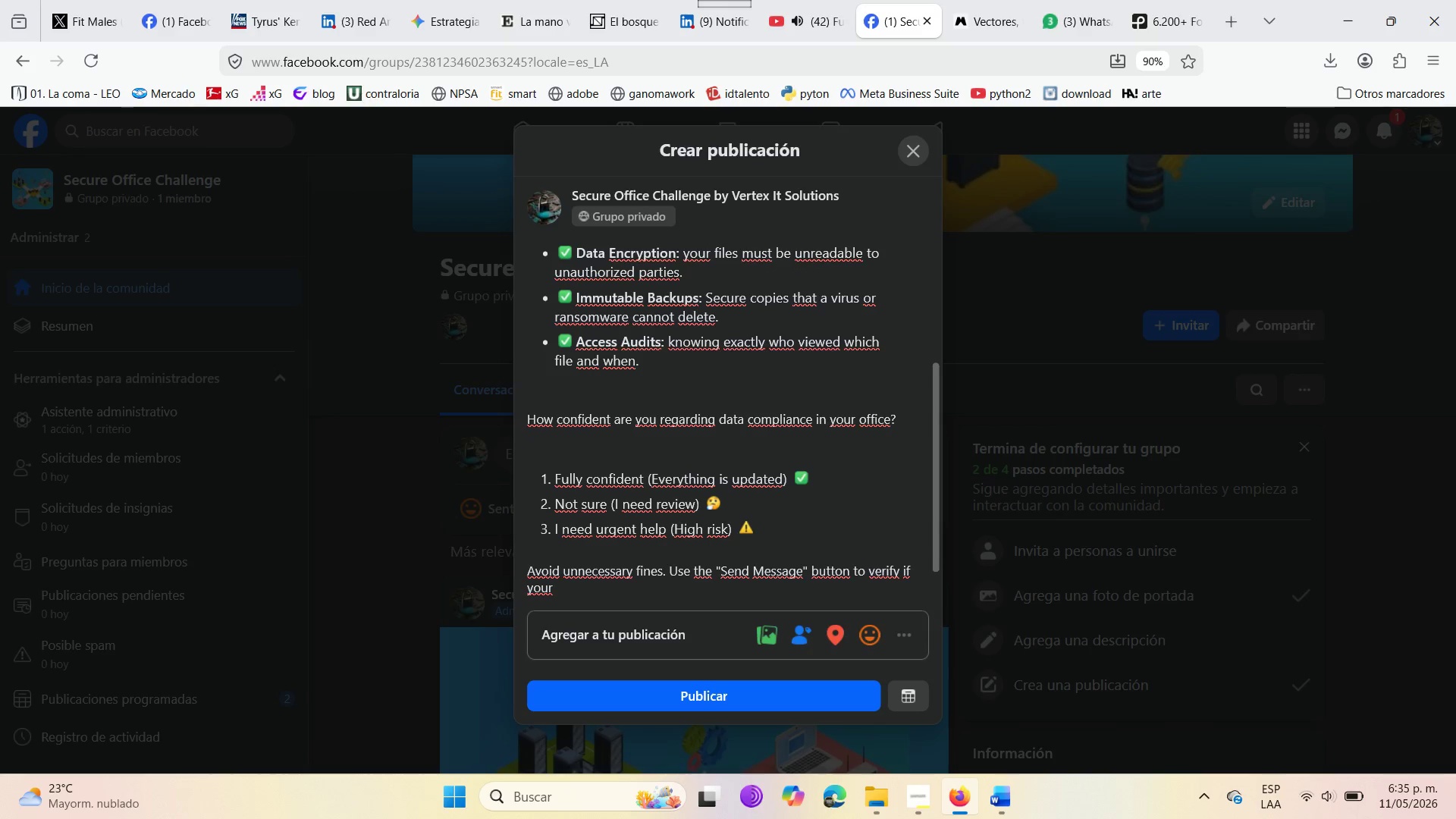 
type(network meets current legal standars)
key(Backspace)
type(ds )
key(Backspace)
type(. )
 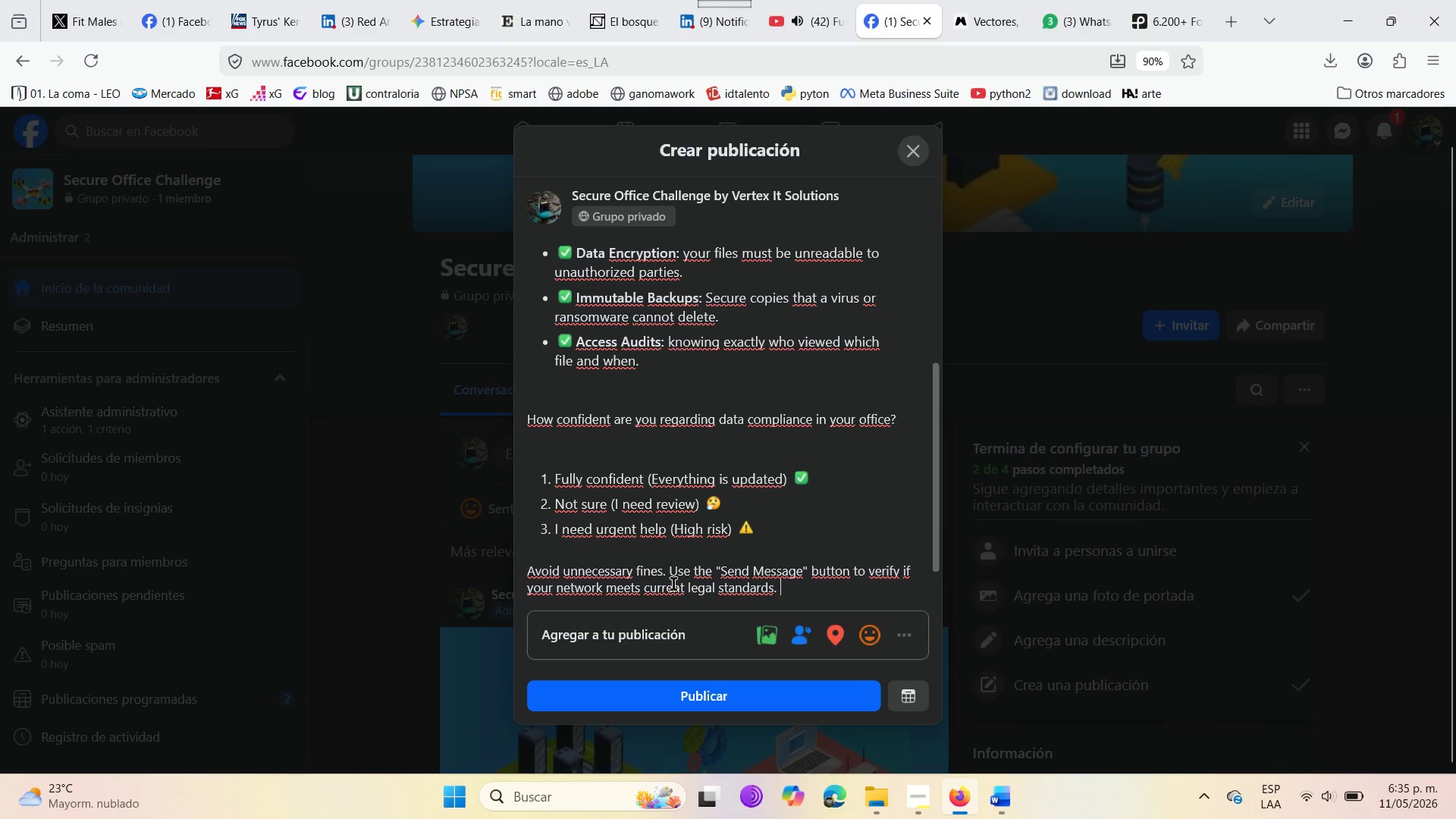 
left_click_drag(start_coordinate=[670, 572], to_coordinate=[846, 568])
 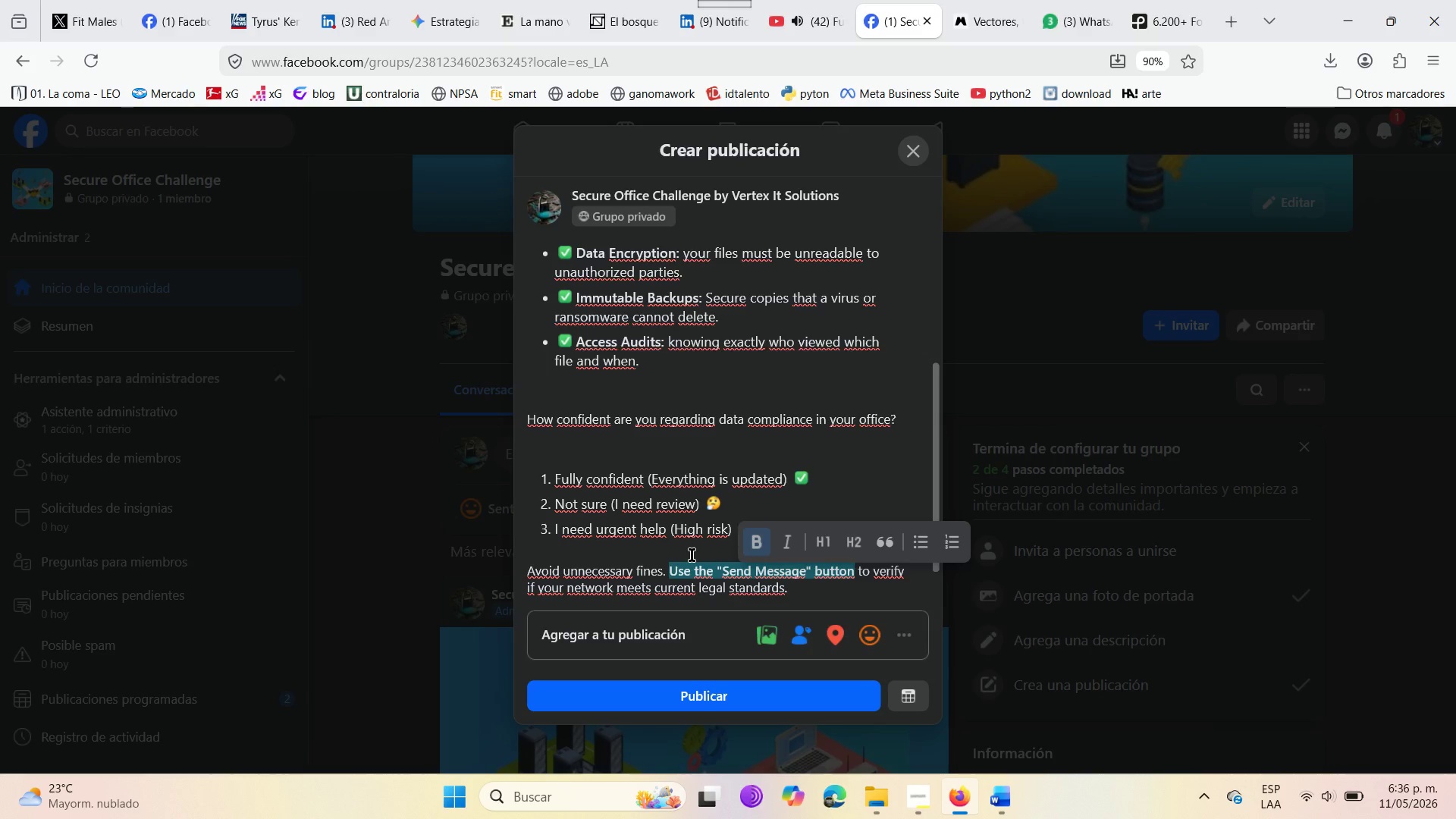 
wait(25.56)
 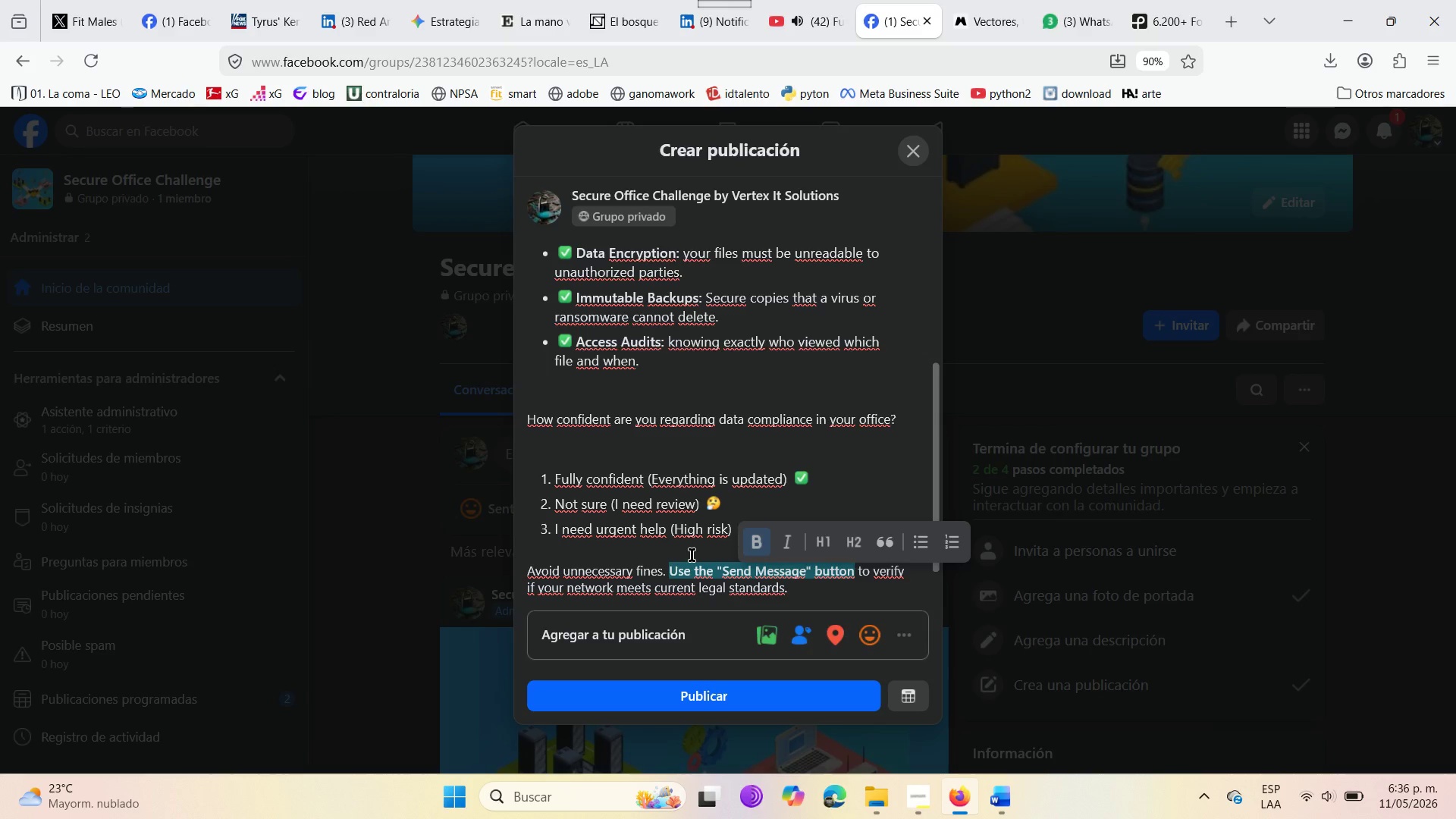 
left_click([986, 0])
 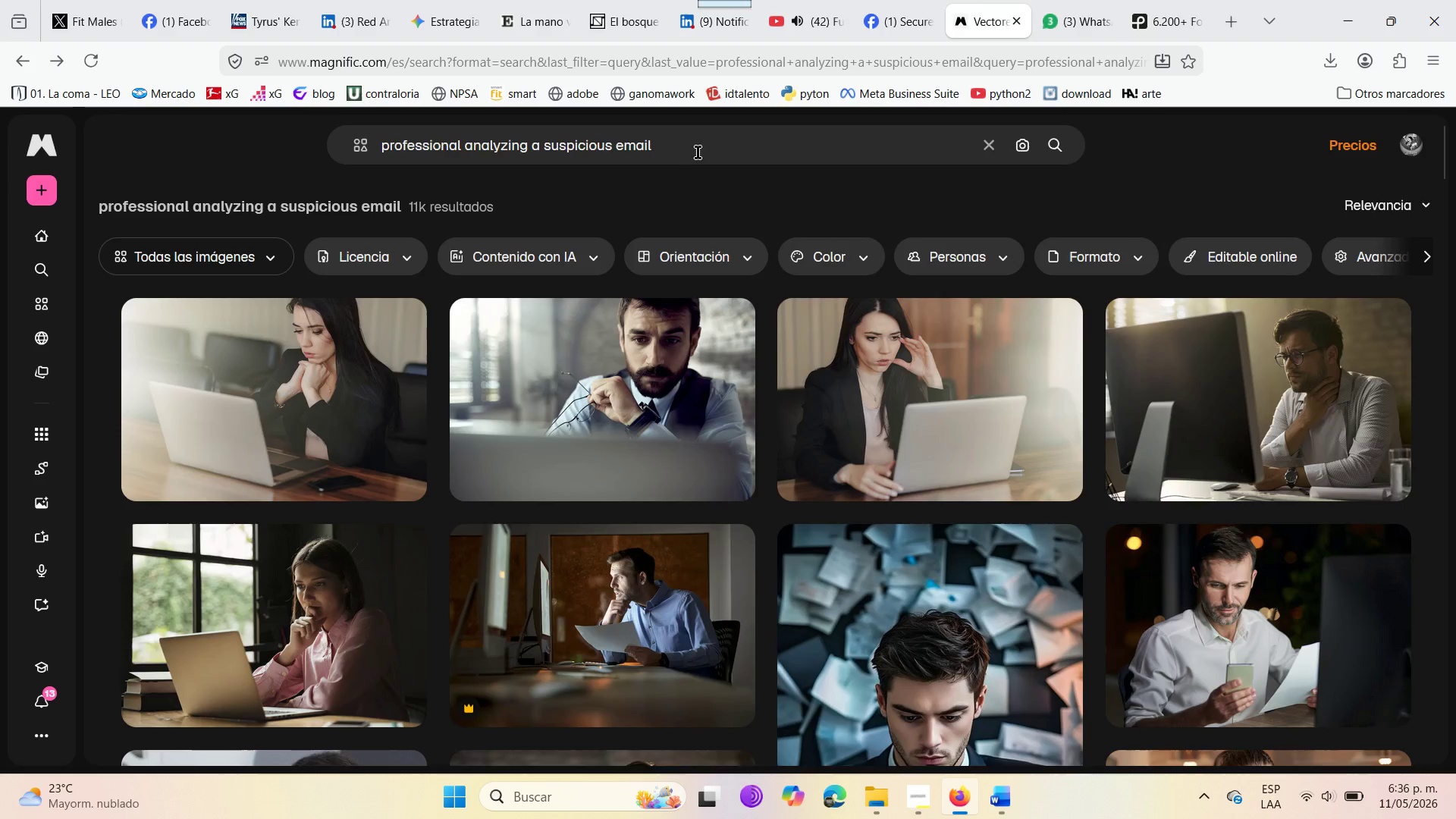 
left_click_drag(start_coordinate=[698, 152], to_coordinate=[384, 145])
 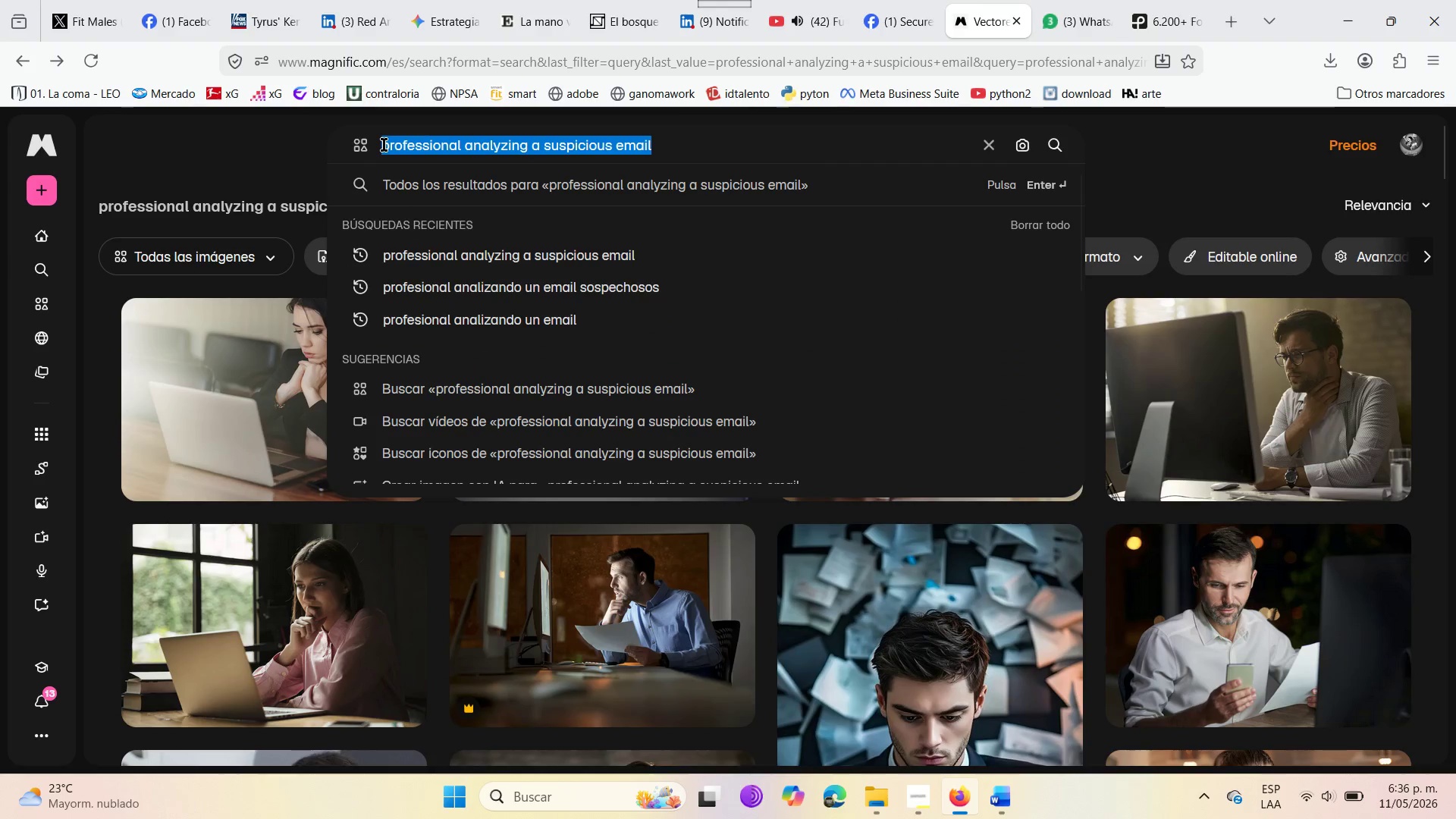 
key(Backspace)
 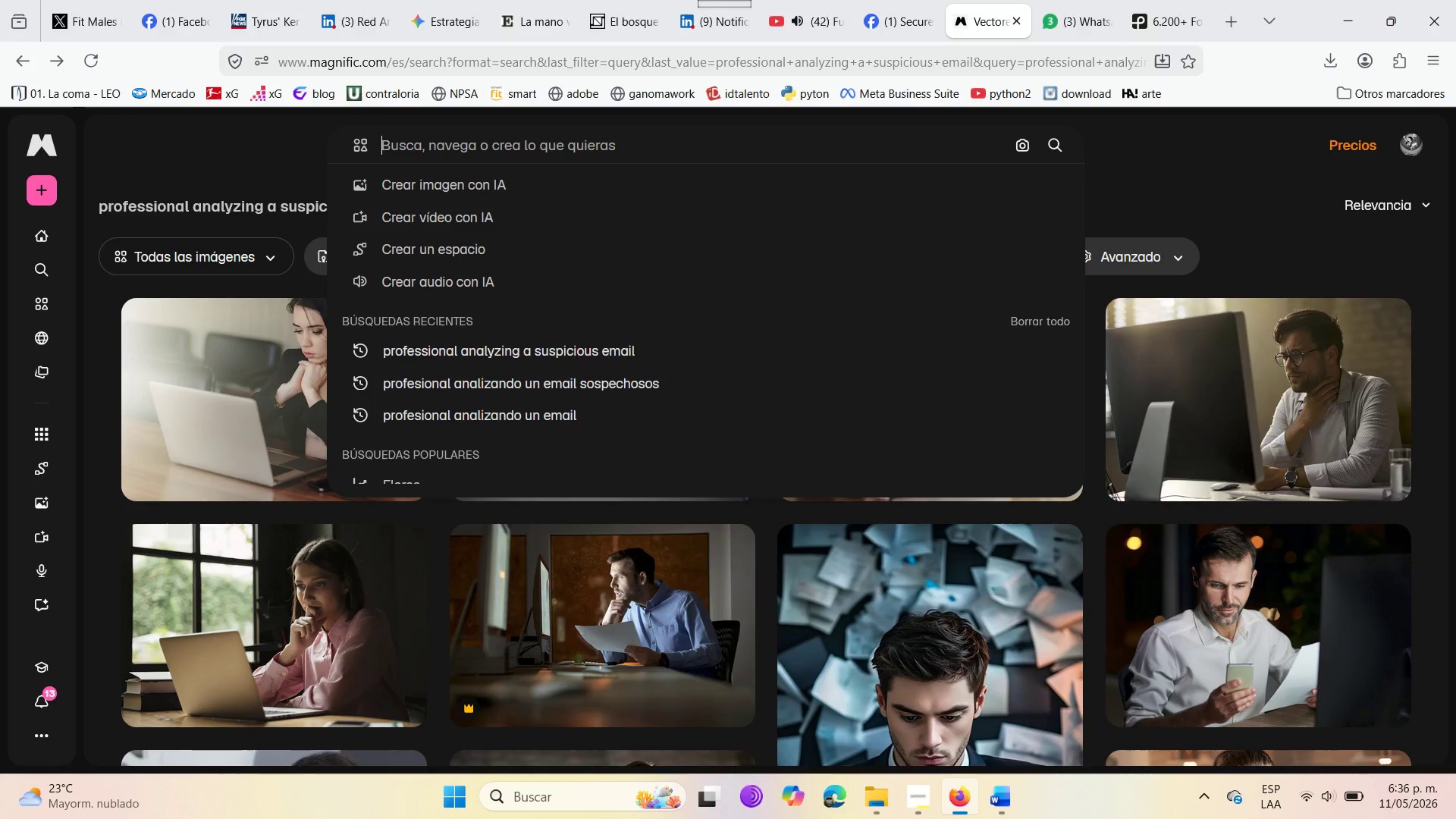 
wait(10.56)
 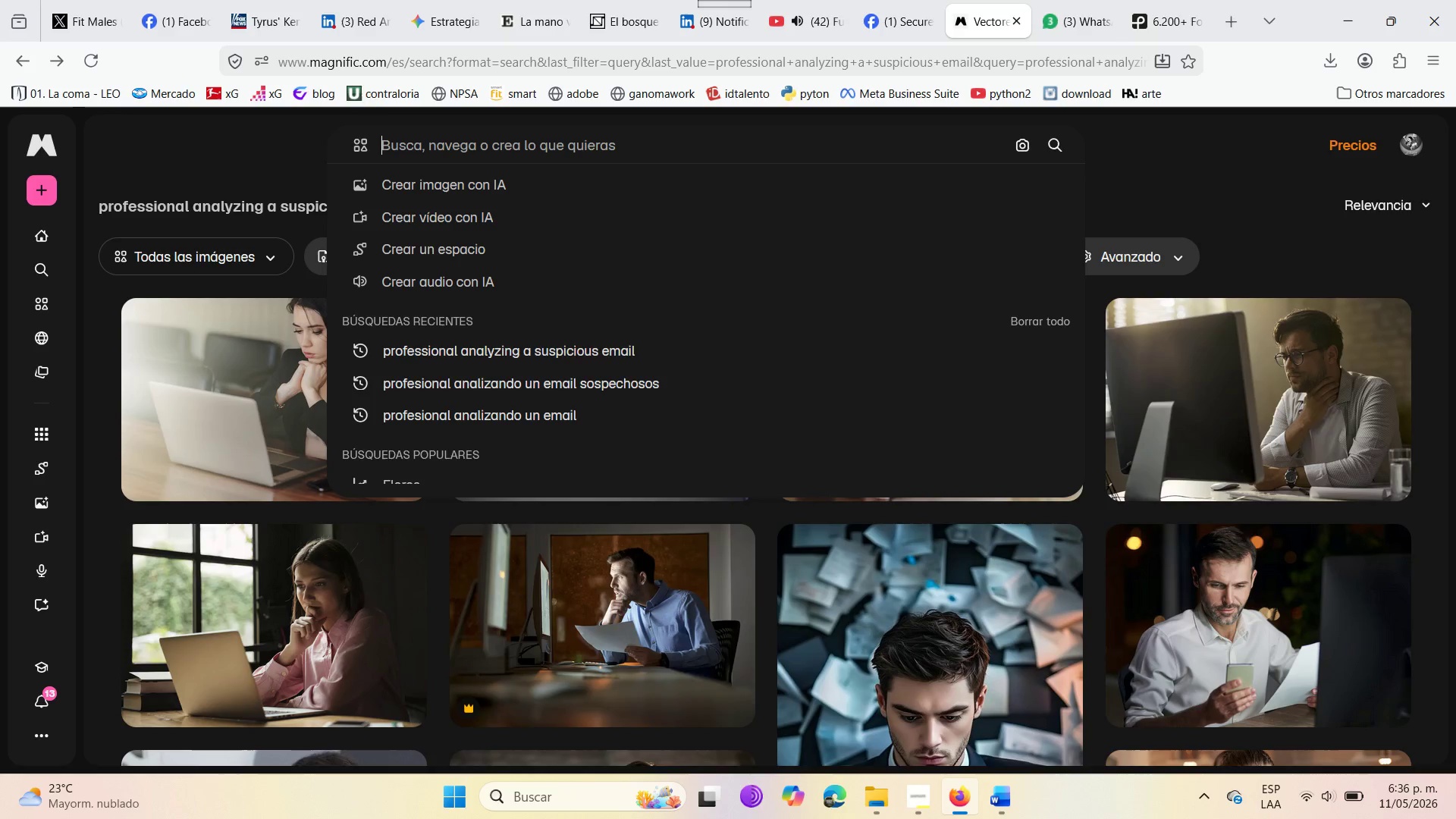 
type(escudo digital protegiendo archivos )
 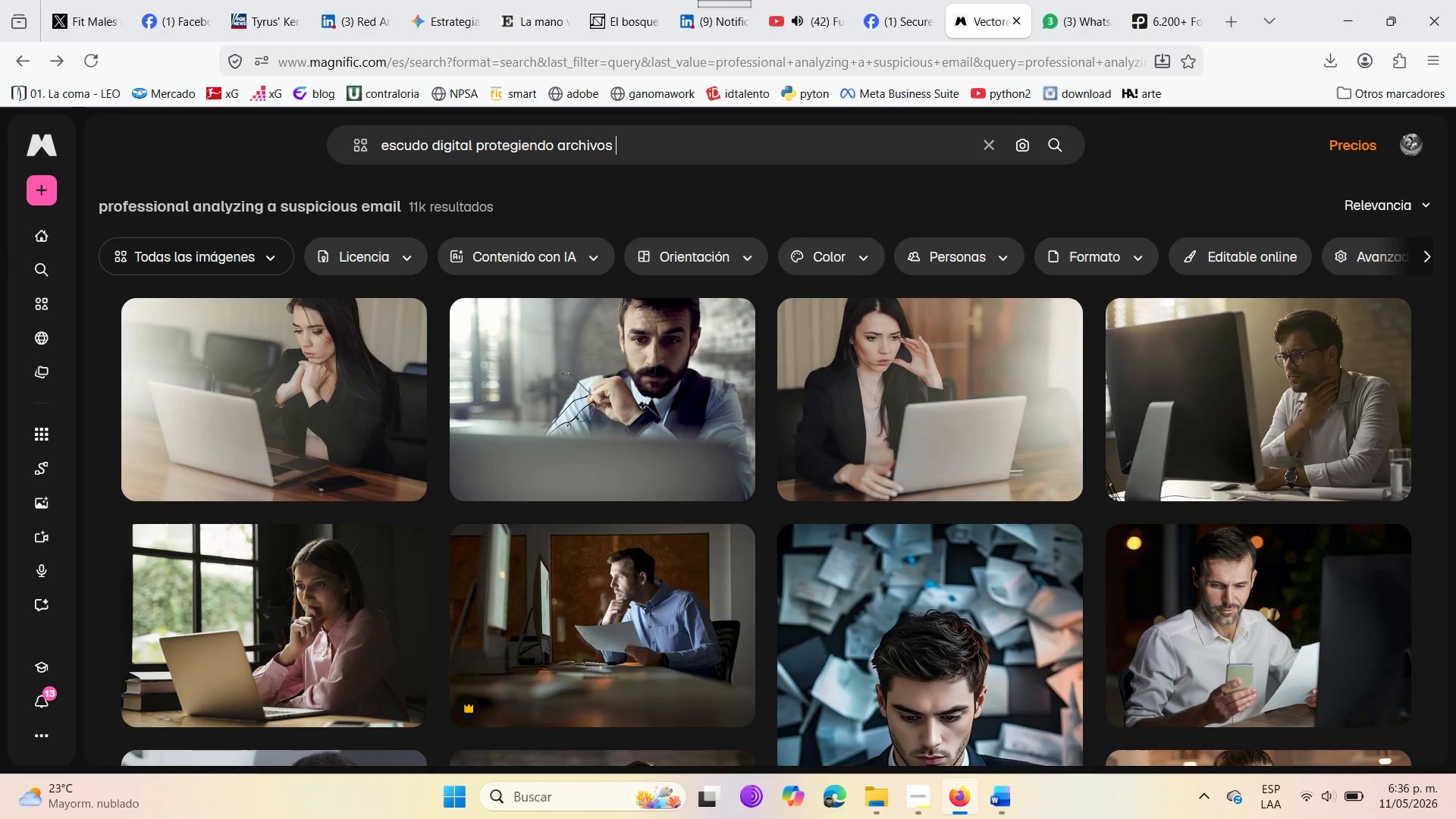 
key(Enter)
 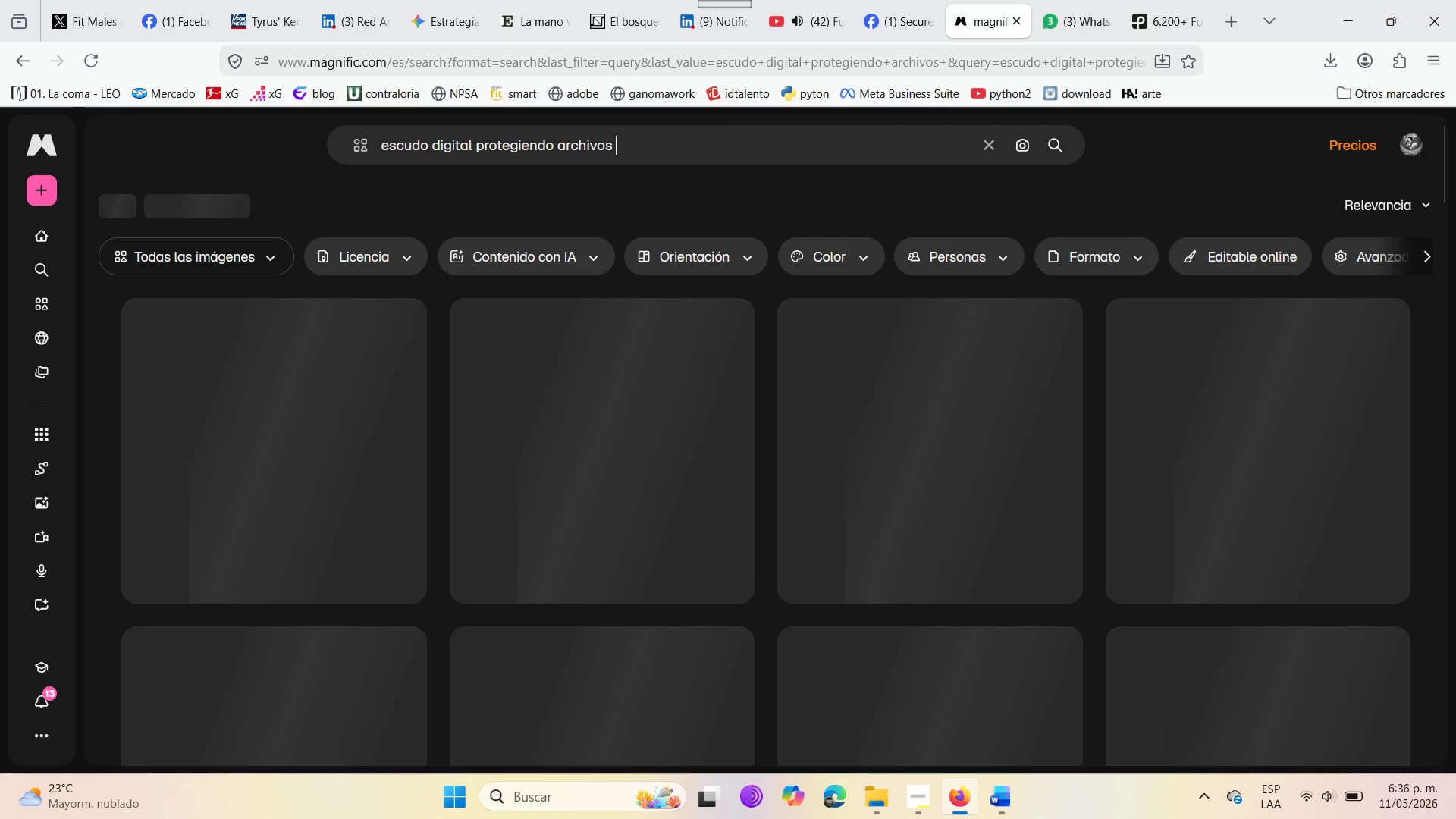 
mouse_move([385, 155])
 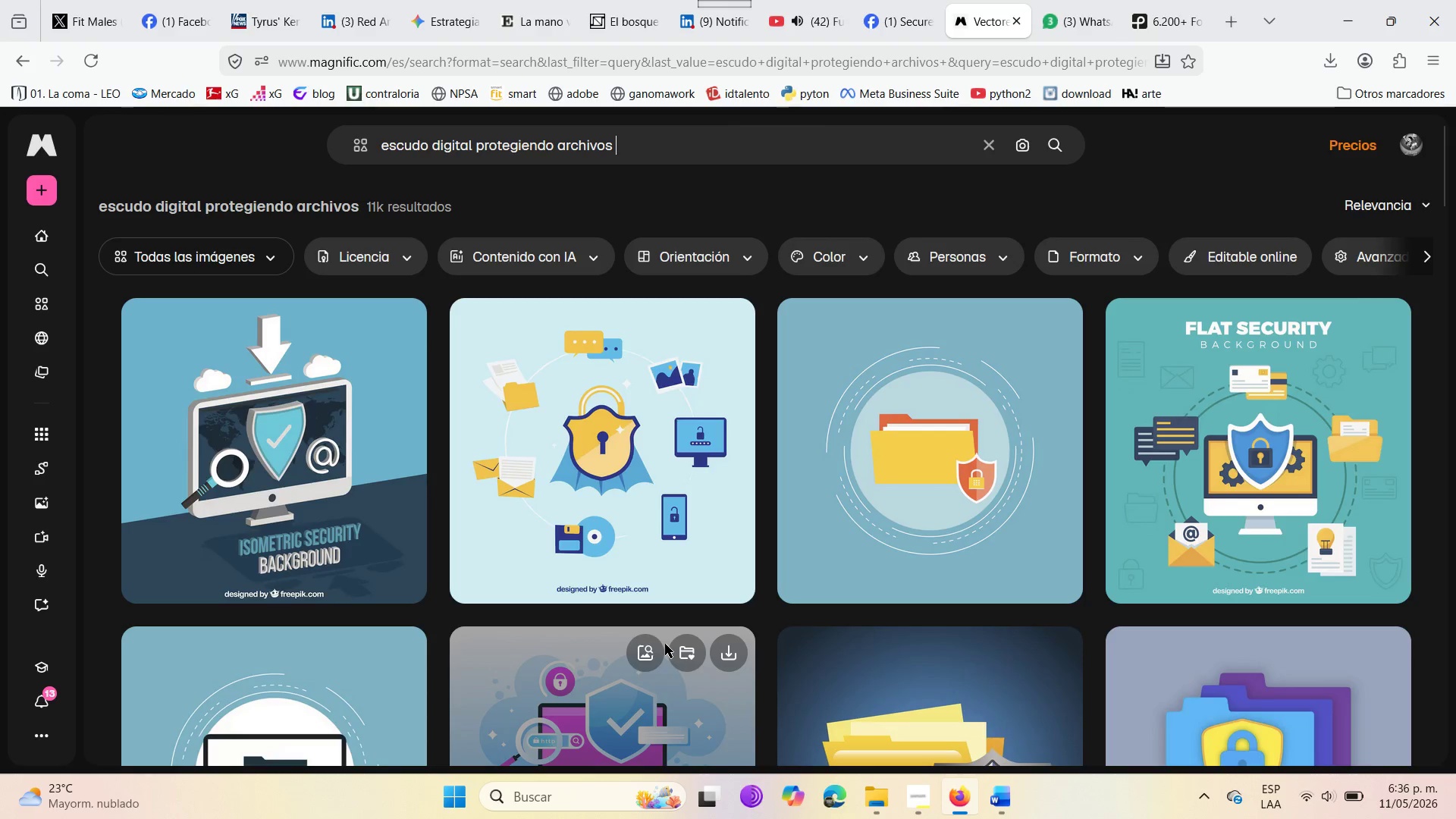 
scroll: coordinate [674, 604], scroll_direction: down, amount: 5.0
 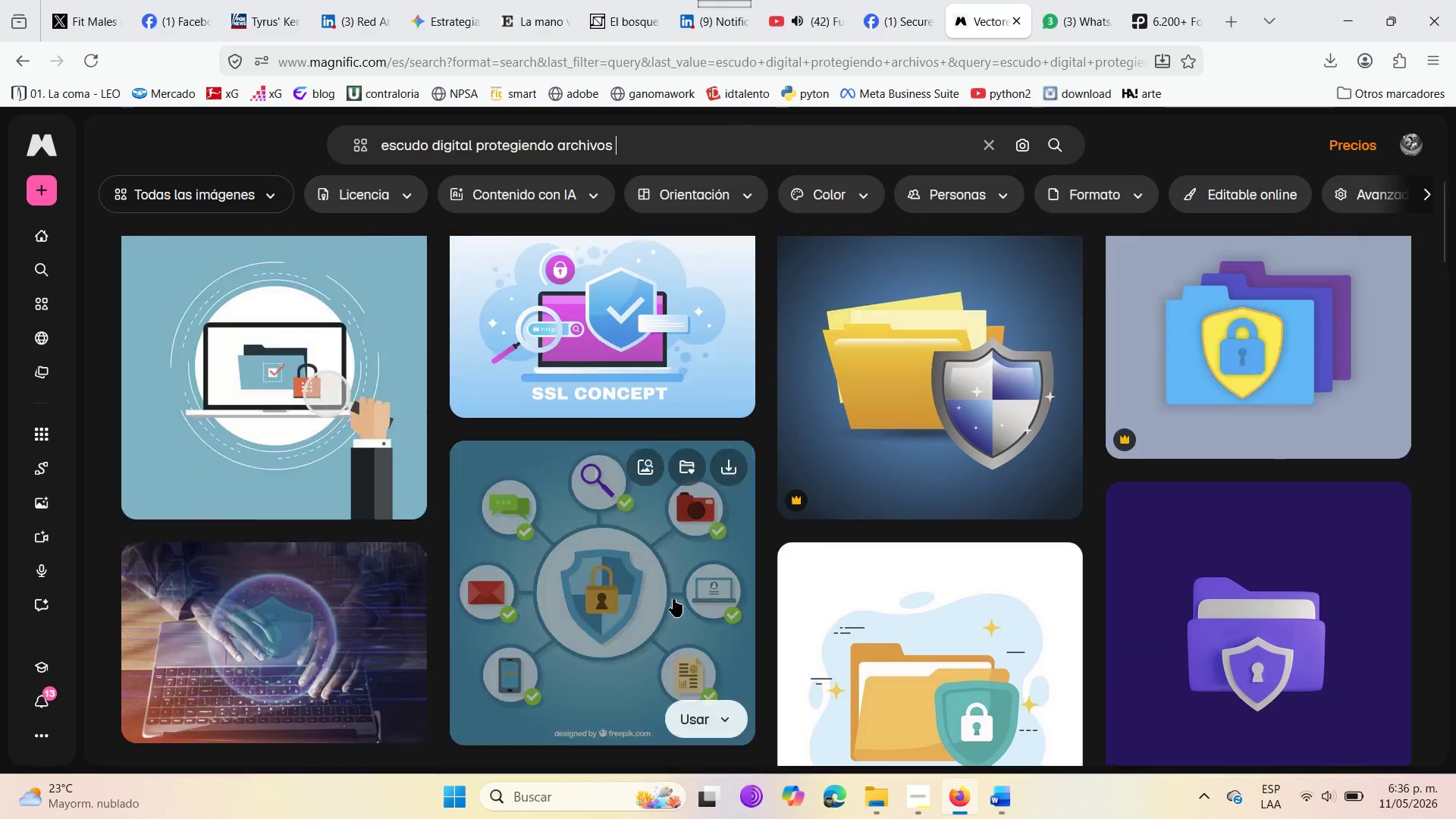 
scroll: coordinate [673, 599], scroll_direction: up, amount: 2.0
 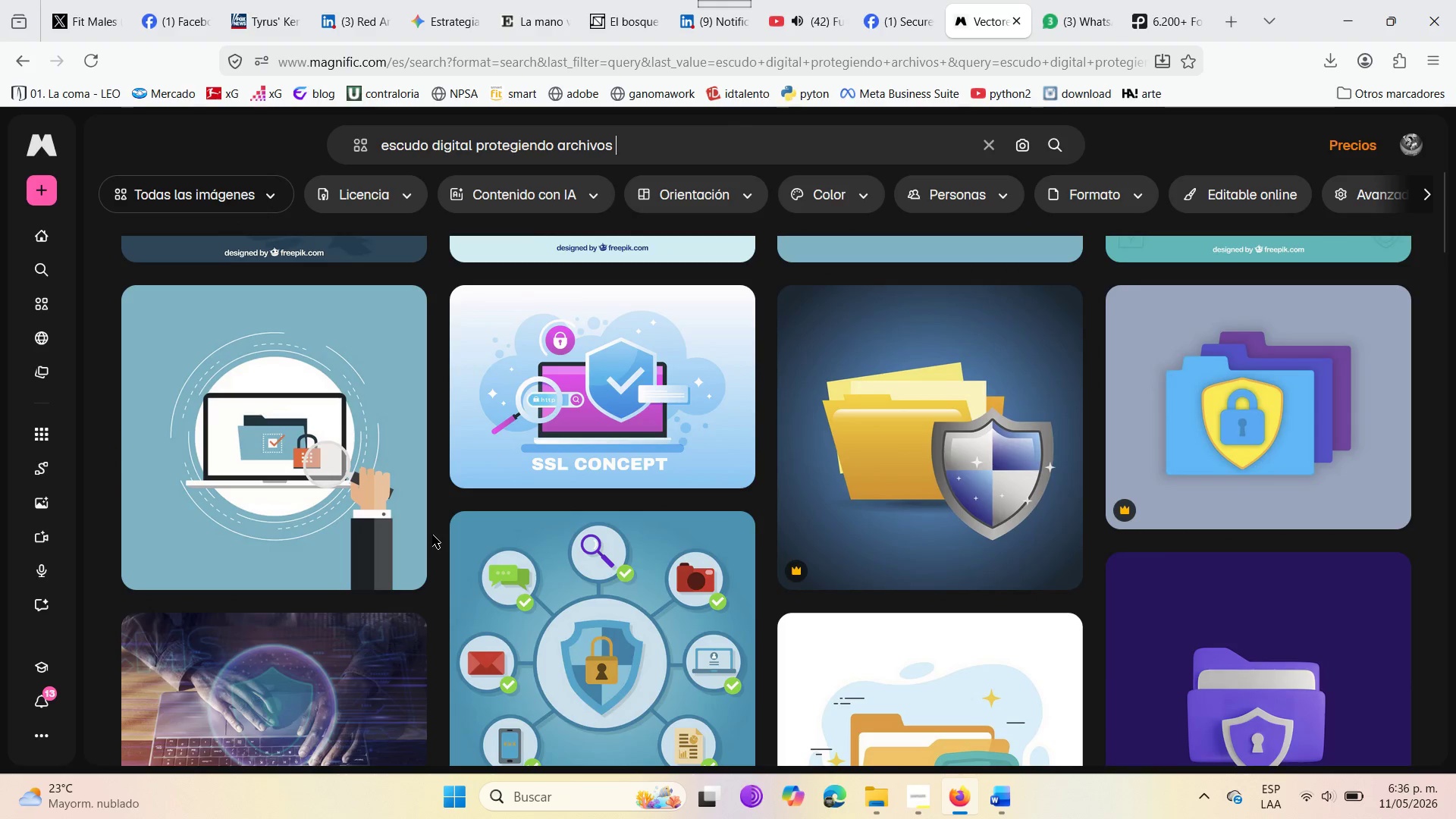 
scroll: coordinate [655, 504], scroll_direction: down, amount: 5.0
 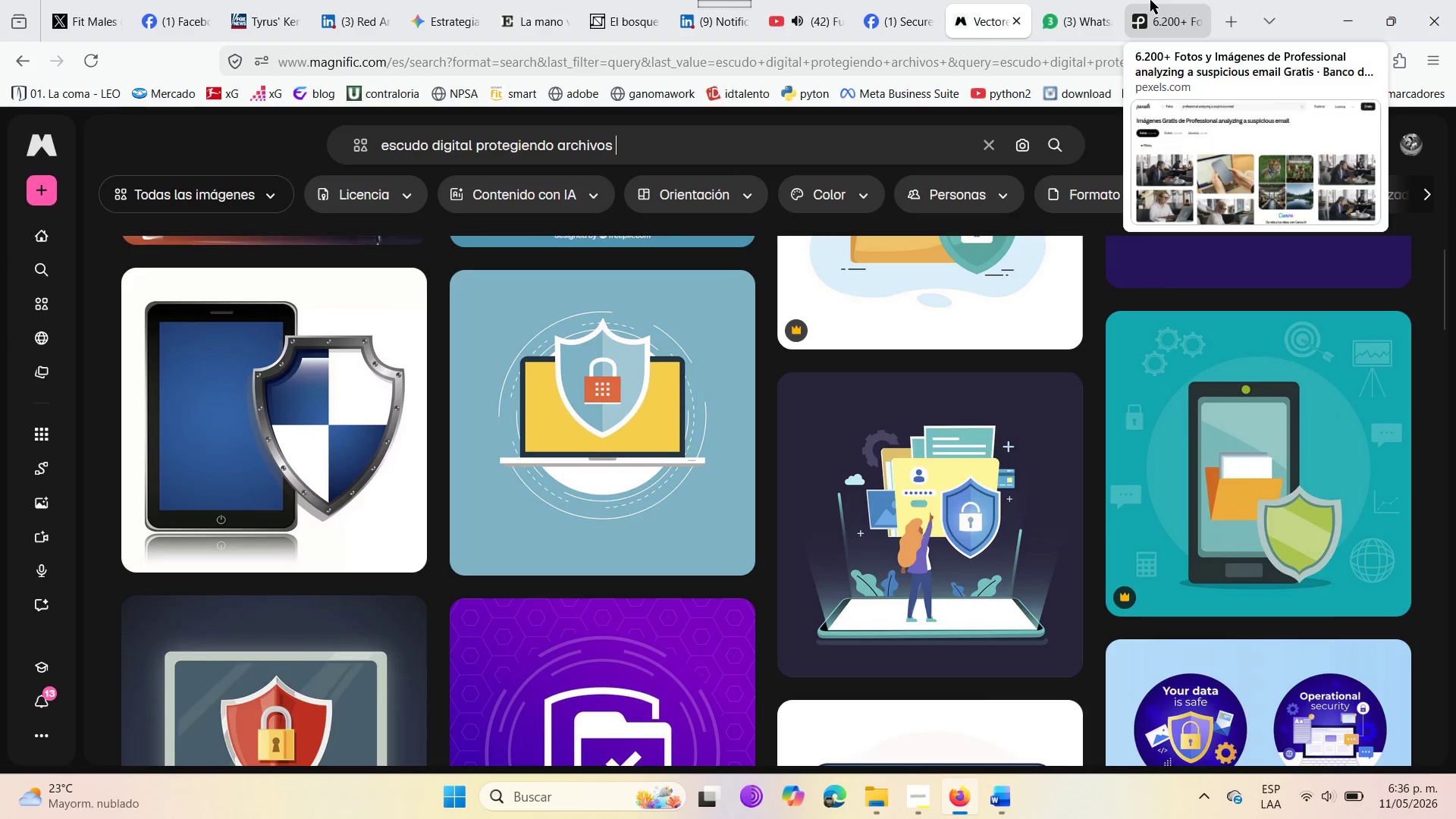 
left_click([1150, 0])
 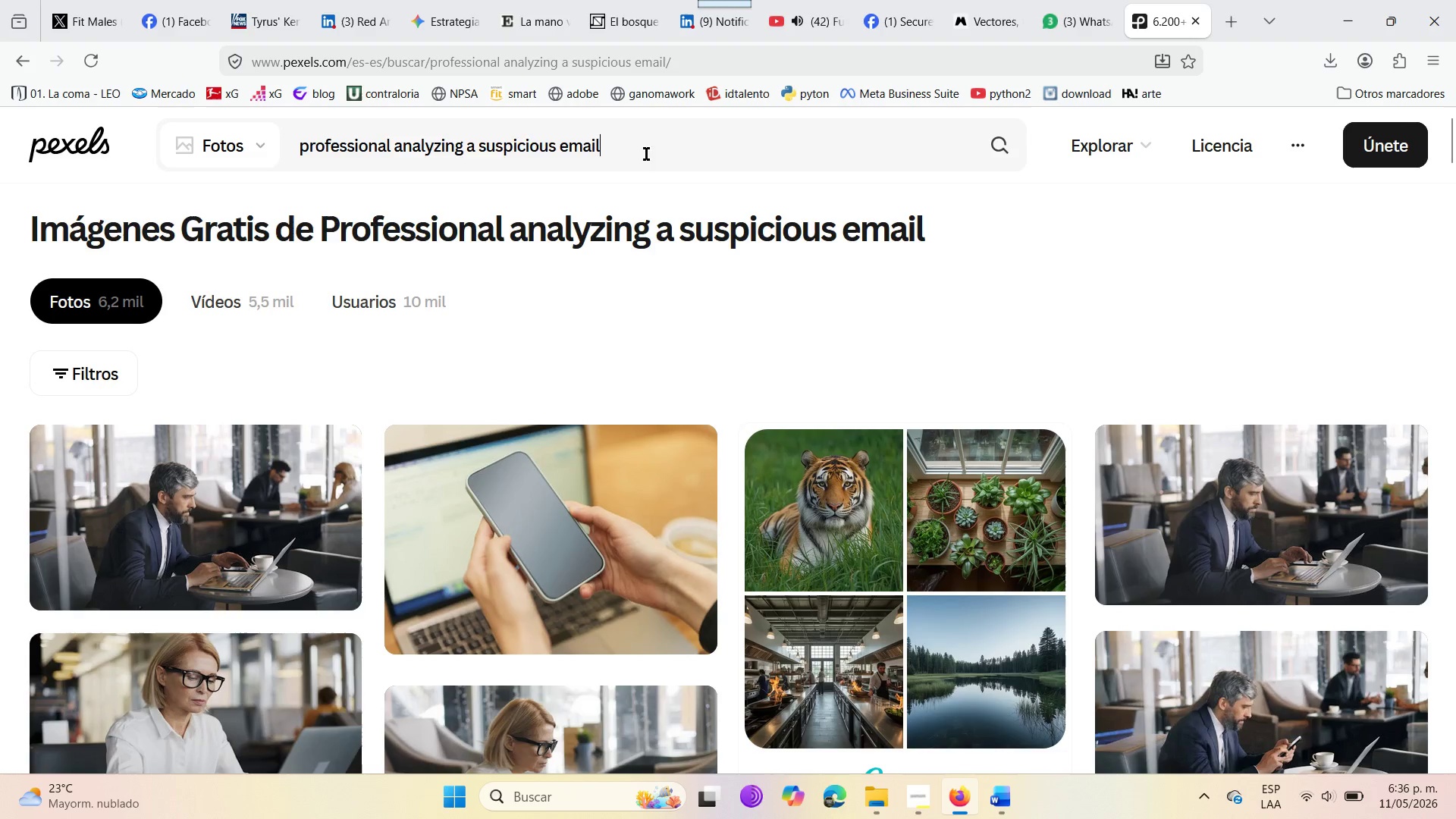 
left_click_drag(start_coordinate=[647, 152], to_coordinate=[262, 158])
 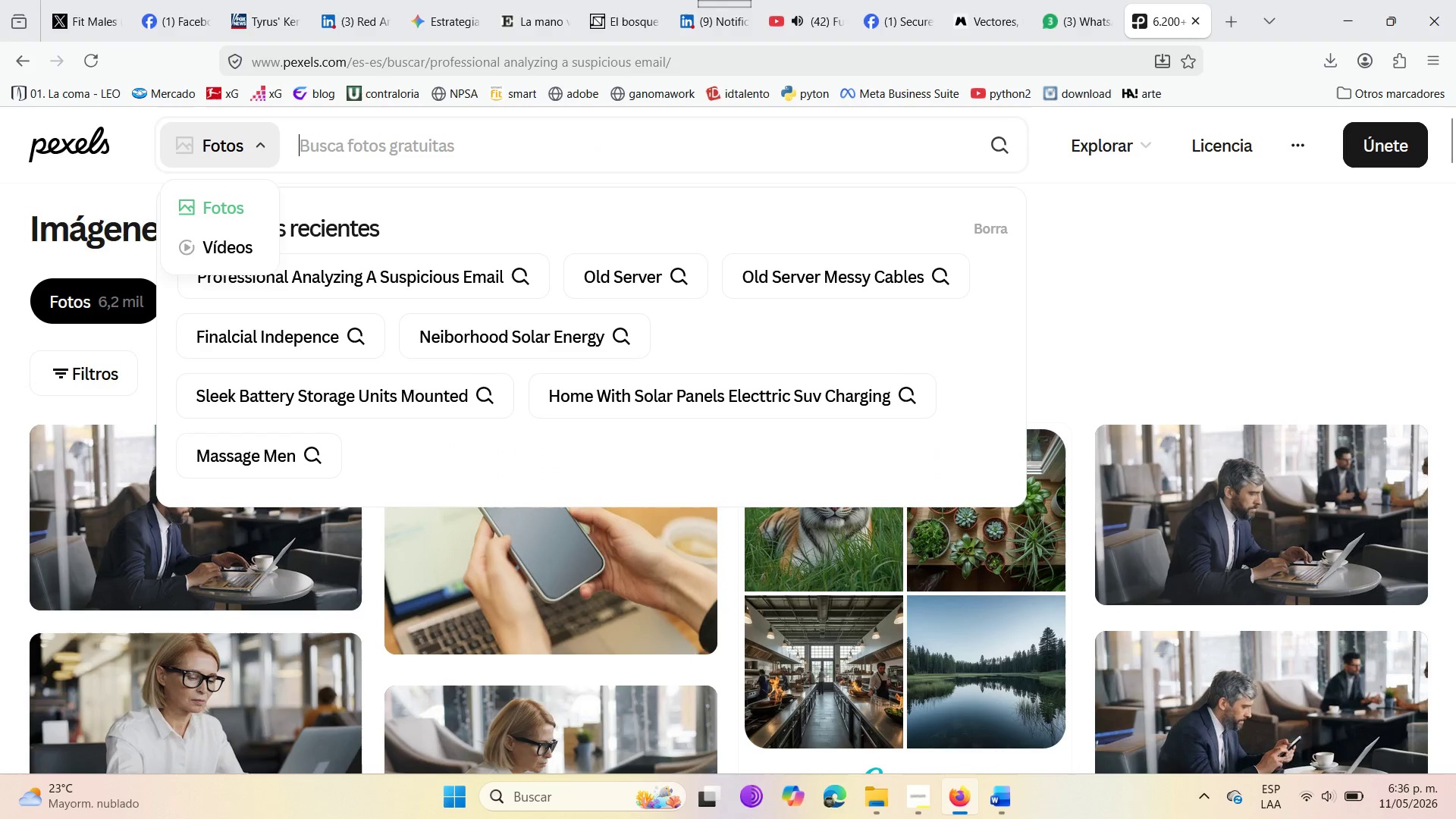 
key(Backspace)
type(arc)
key(Backspace)
key(Backspace)
key(Backspace)
key(Backspace)
type(escudo digital portegiendo )
 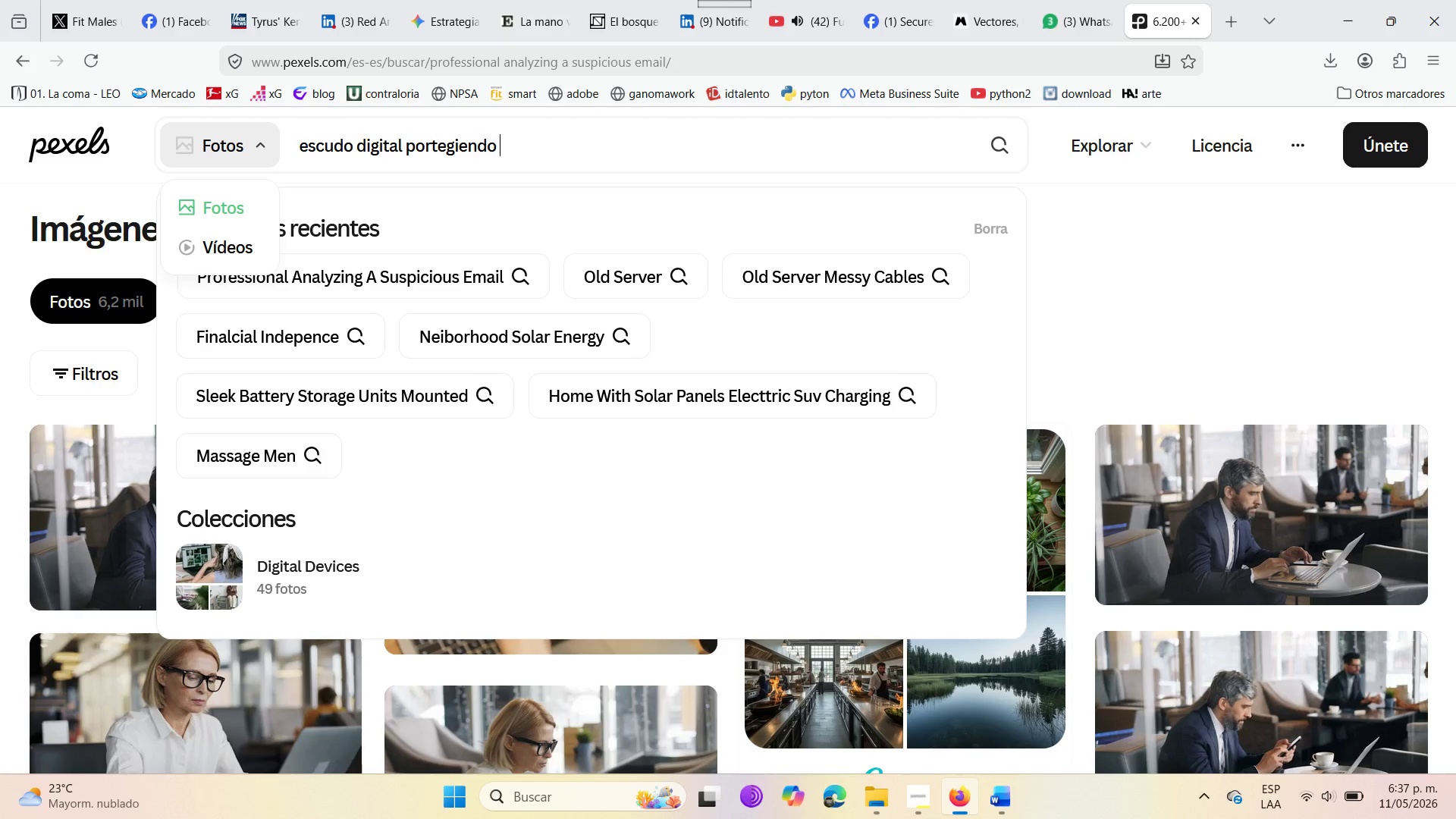 
wait(13.91)
 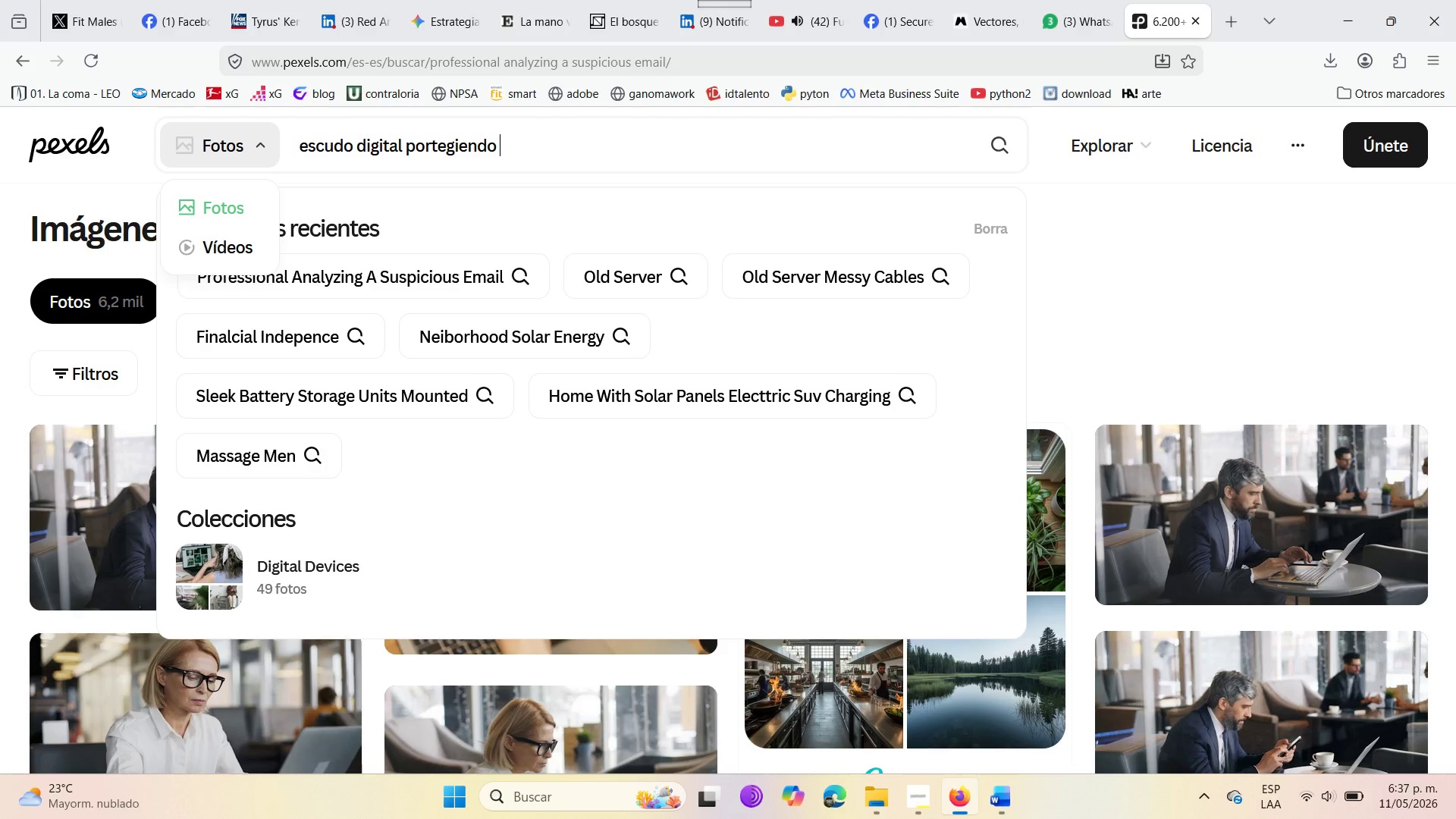 
mouse_move([993, 0])
 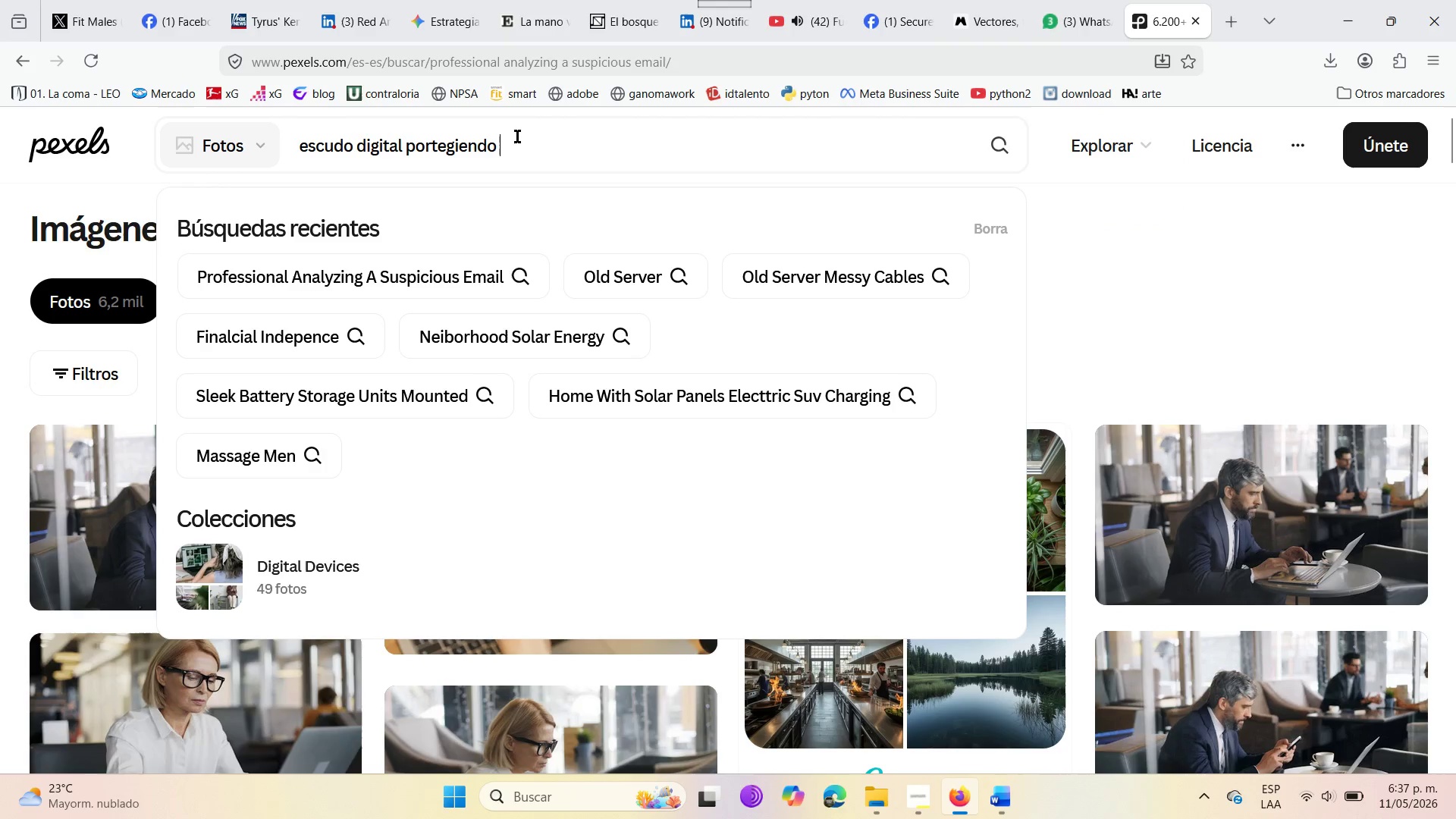 
key(Backspace)
key(Backspace)
key(Backspace)
key(Backspace)
key(Backspace)
key(Backspace)
key(Backspace)
key(Backspace)
key(Backspace)
key(Backspace)
key(Backspace)
type(rotegiendo archivos )
 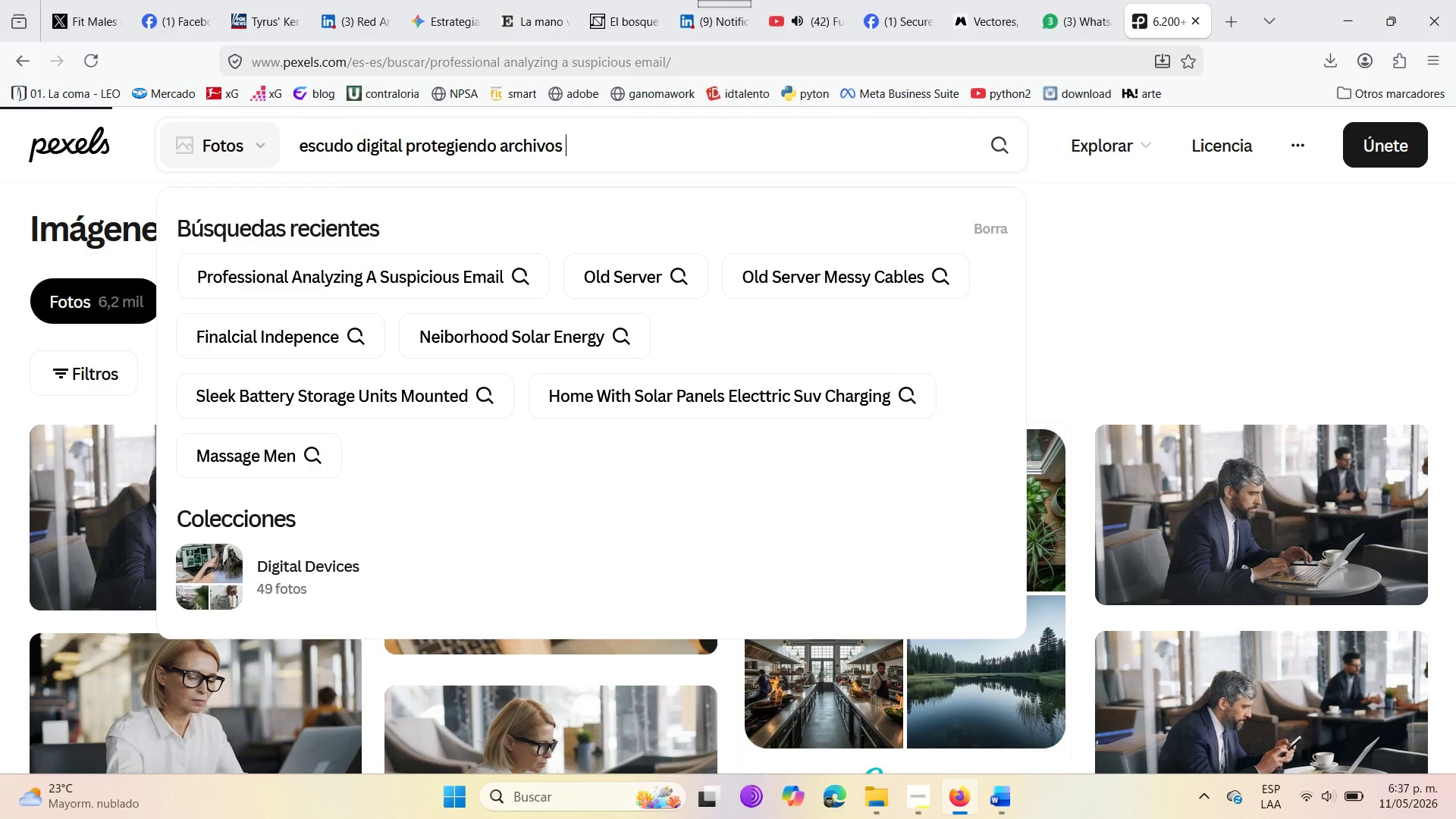 
key(Enter)
 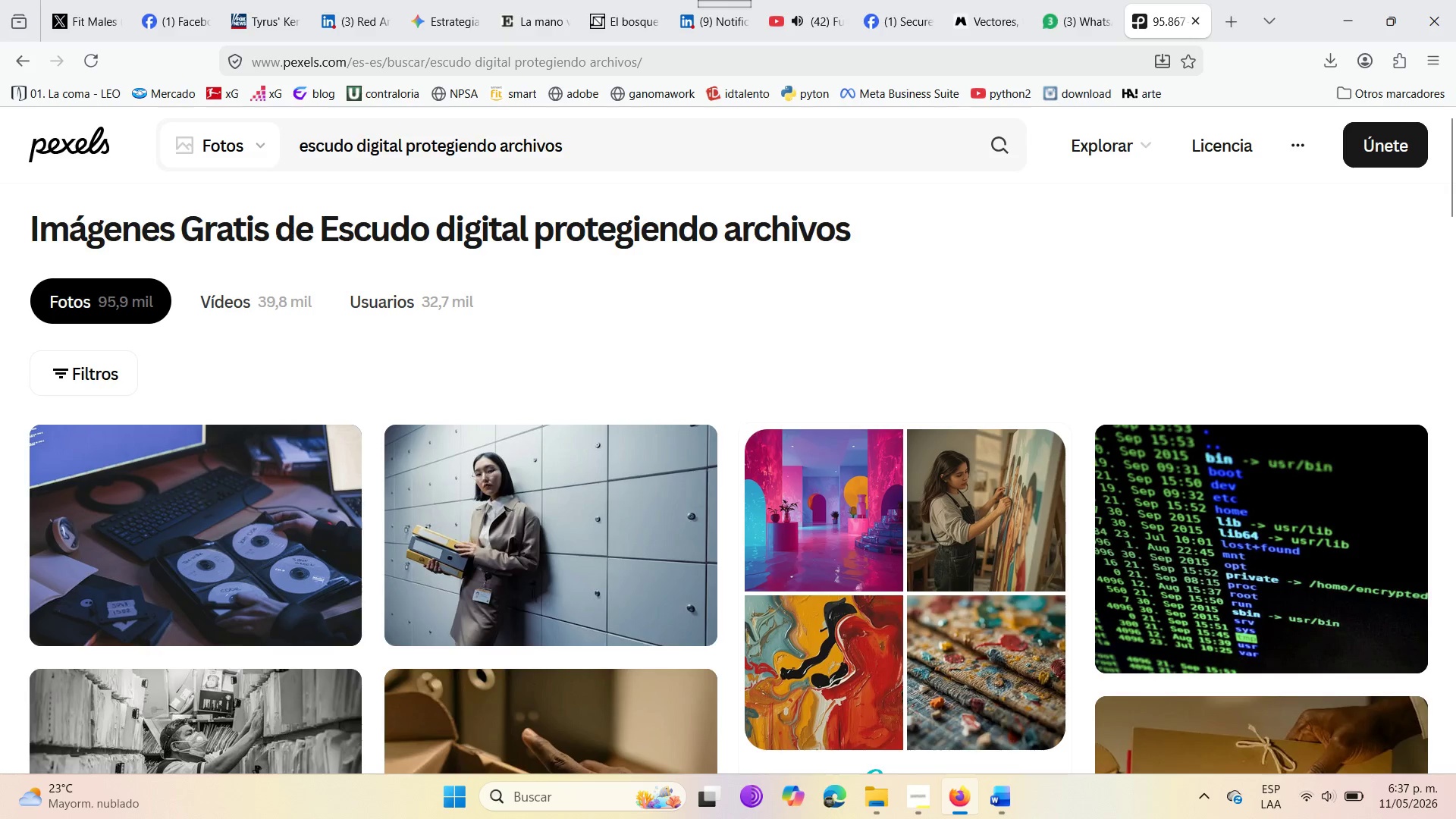 
wait(9.33)
 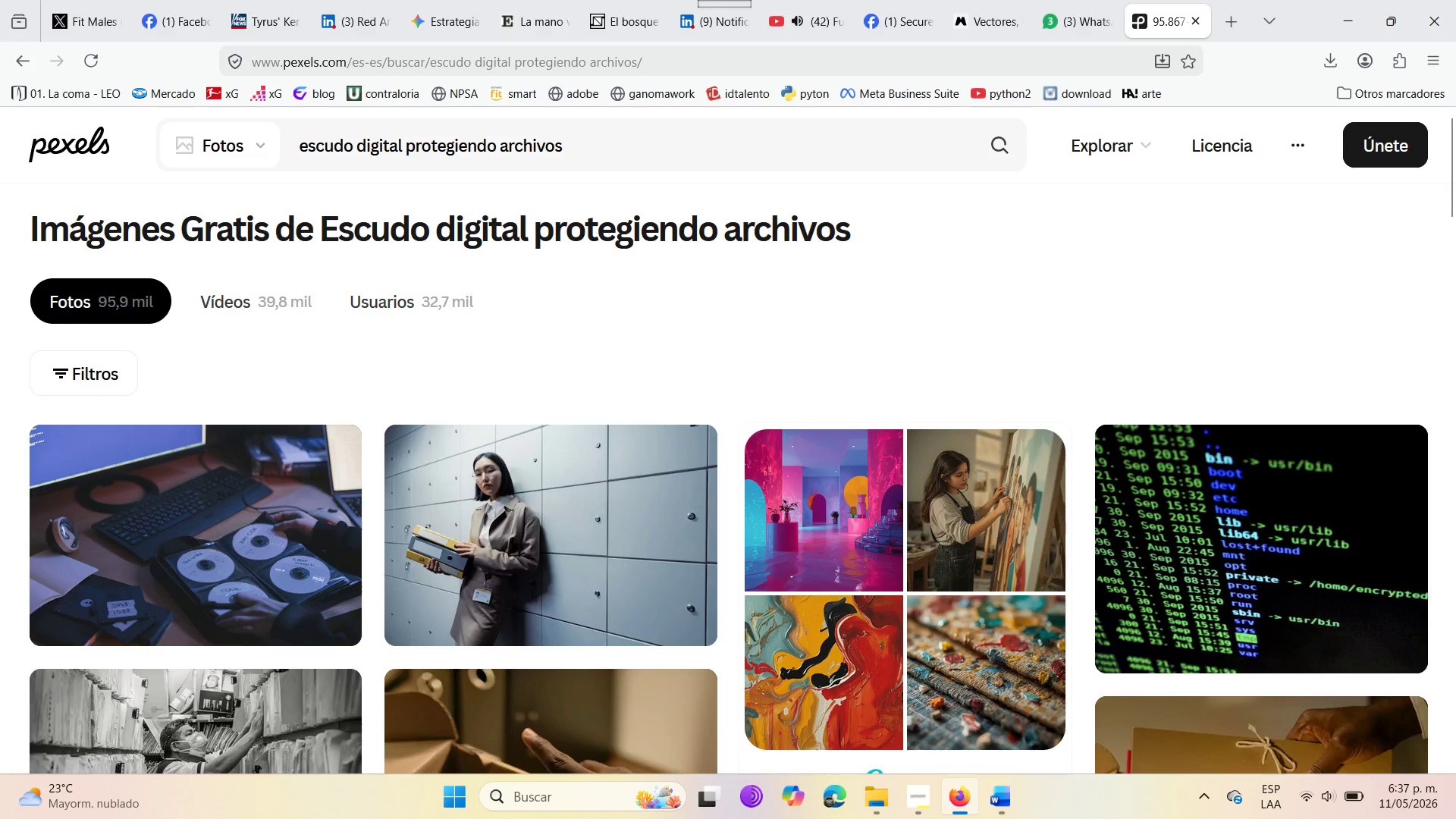 
scroll: coordinate [382, 578], scroll_direction: down, amount: 11.0
 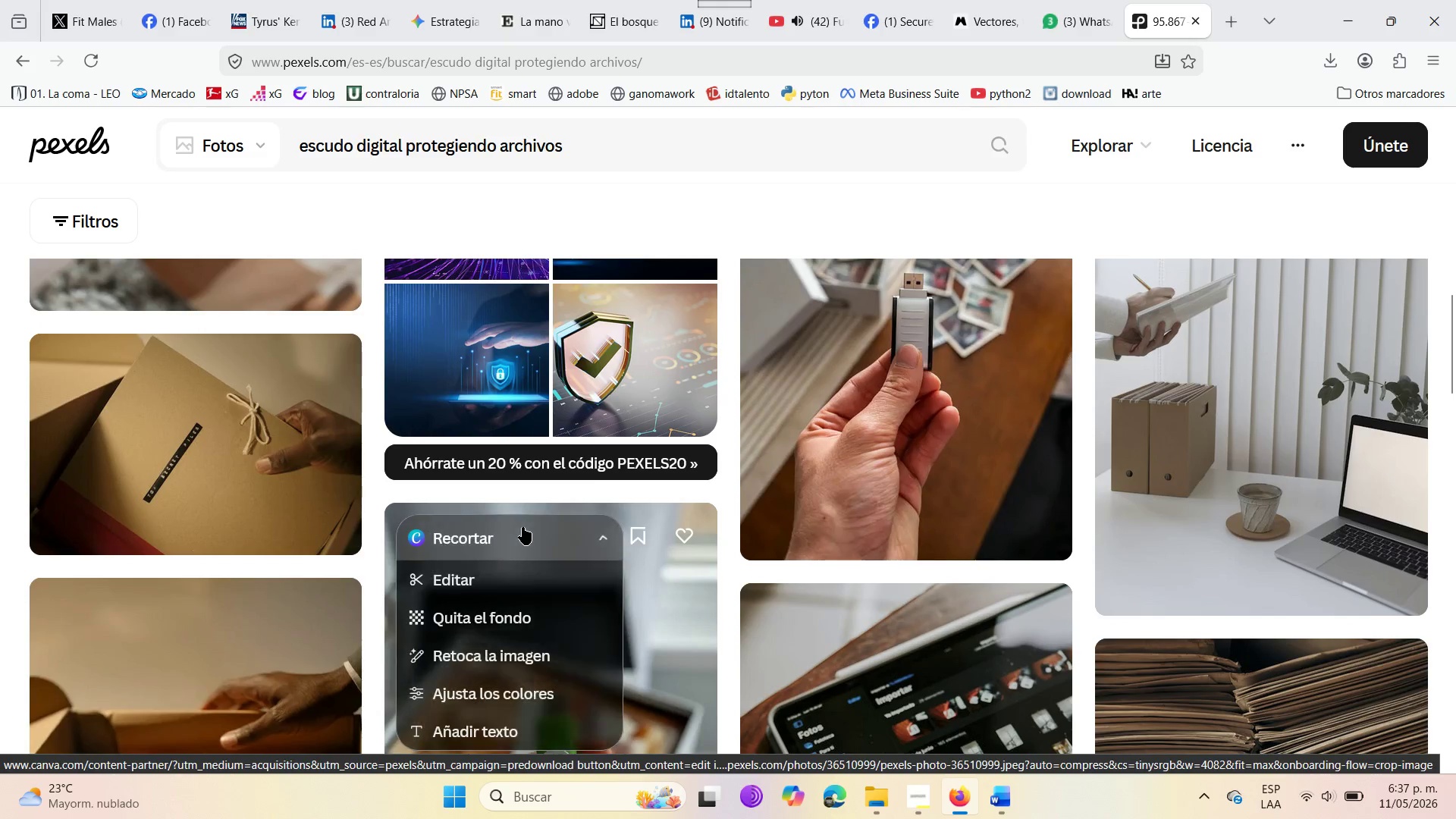 
scroll: coordinate [522, 527], scroll_direction: up, amount: 2.0
 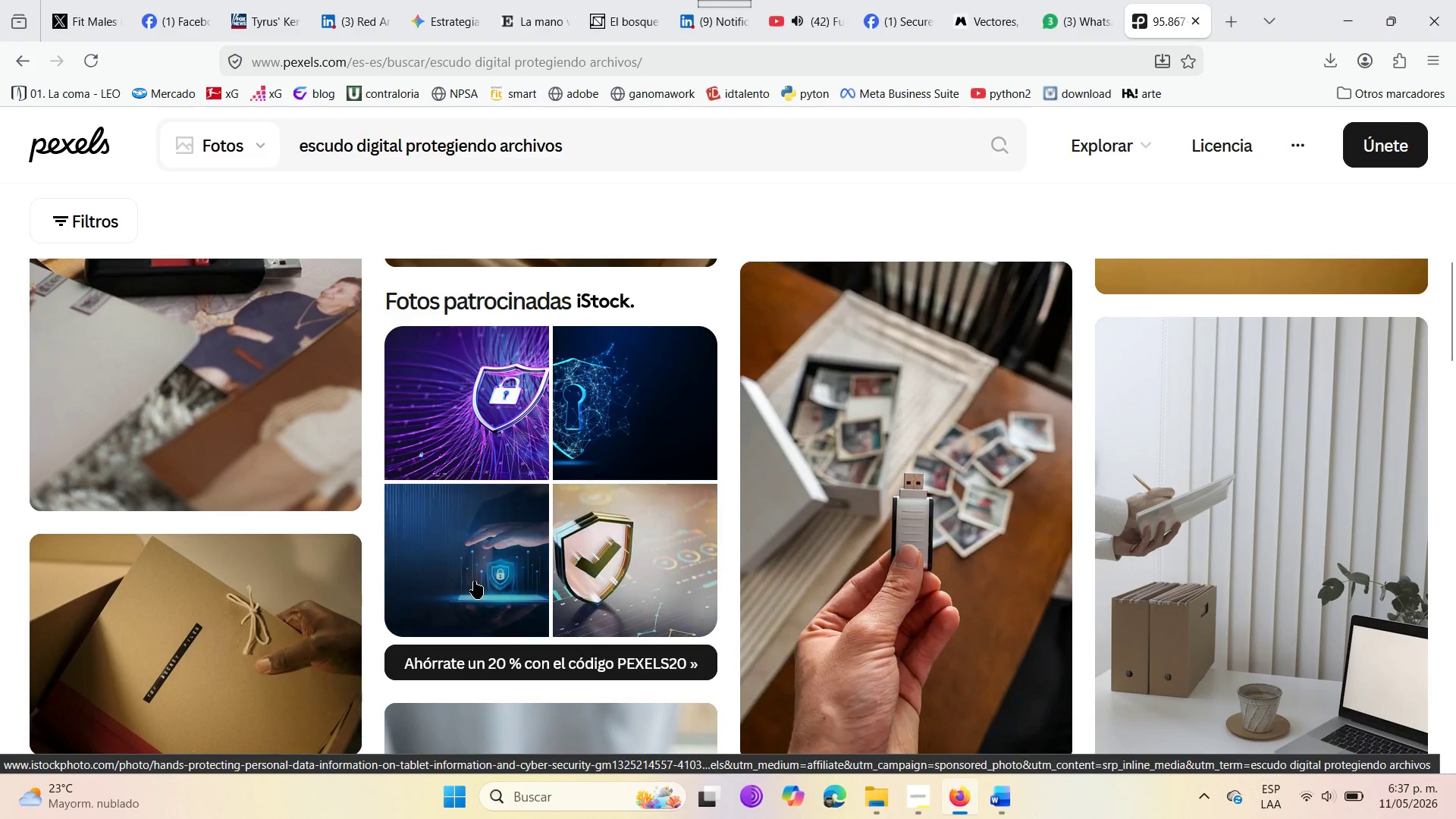 
left_click([466, 582])
 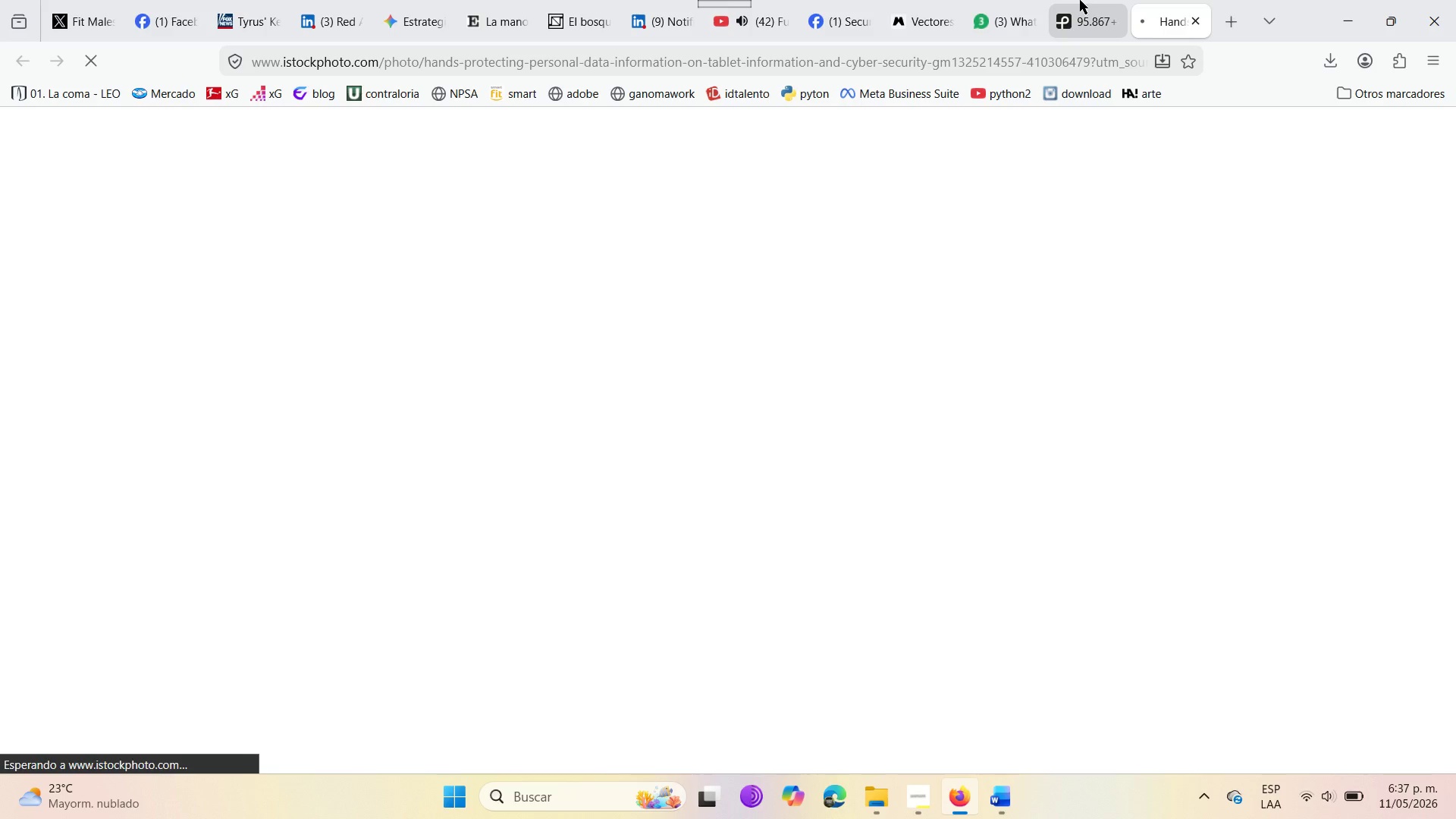 
left_click([1080, 0])
 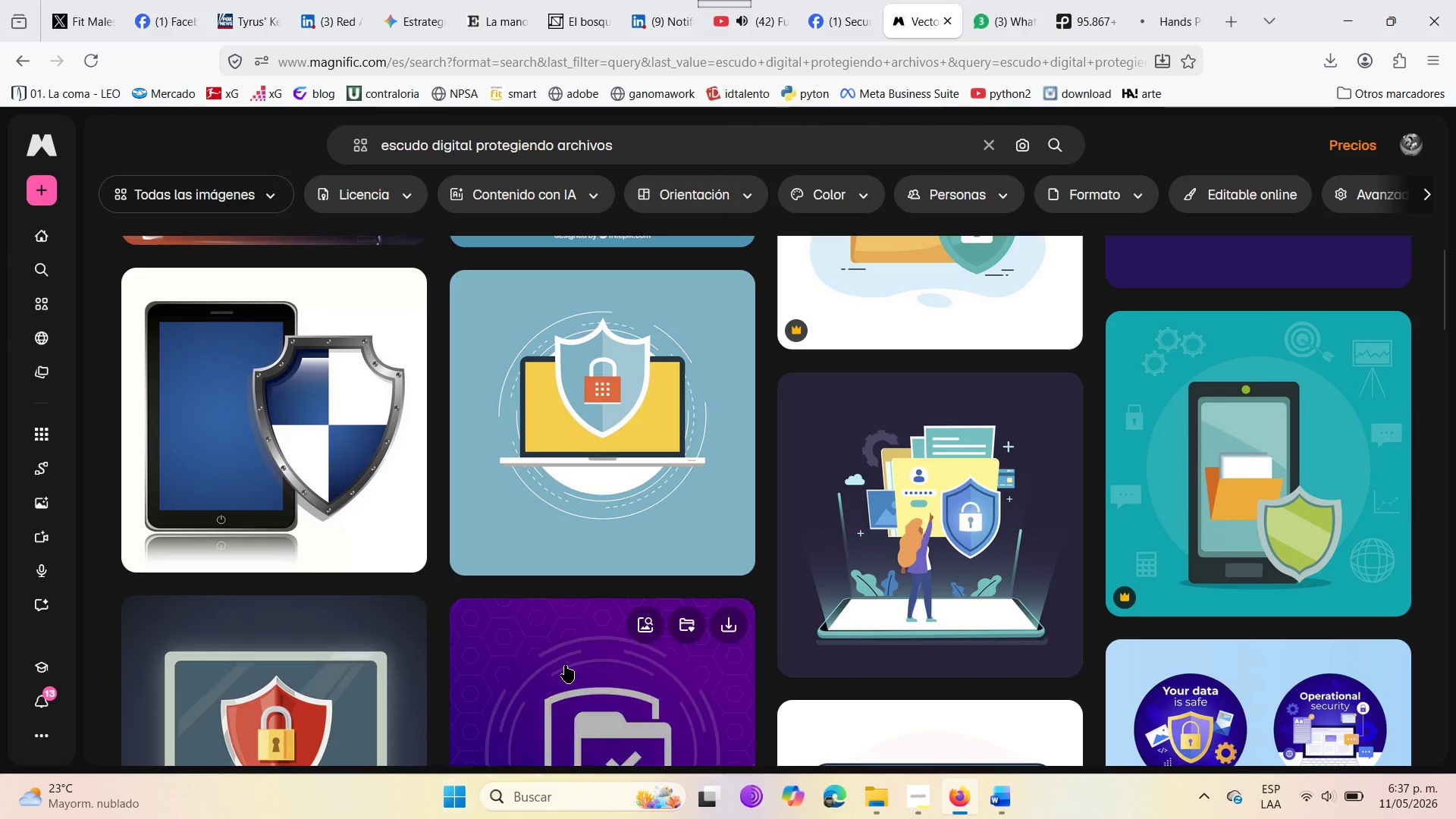 
scroll: coordinate [832, 632], scroll_direction: down, amount: 8.0
 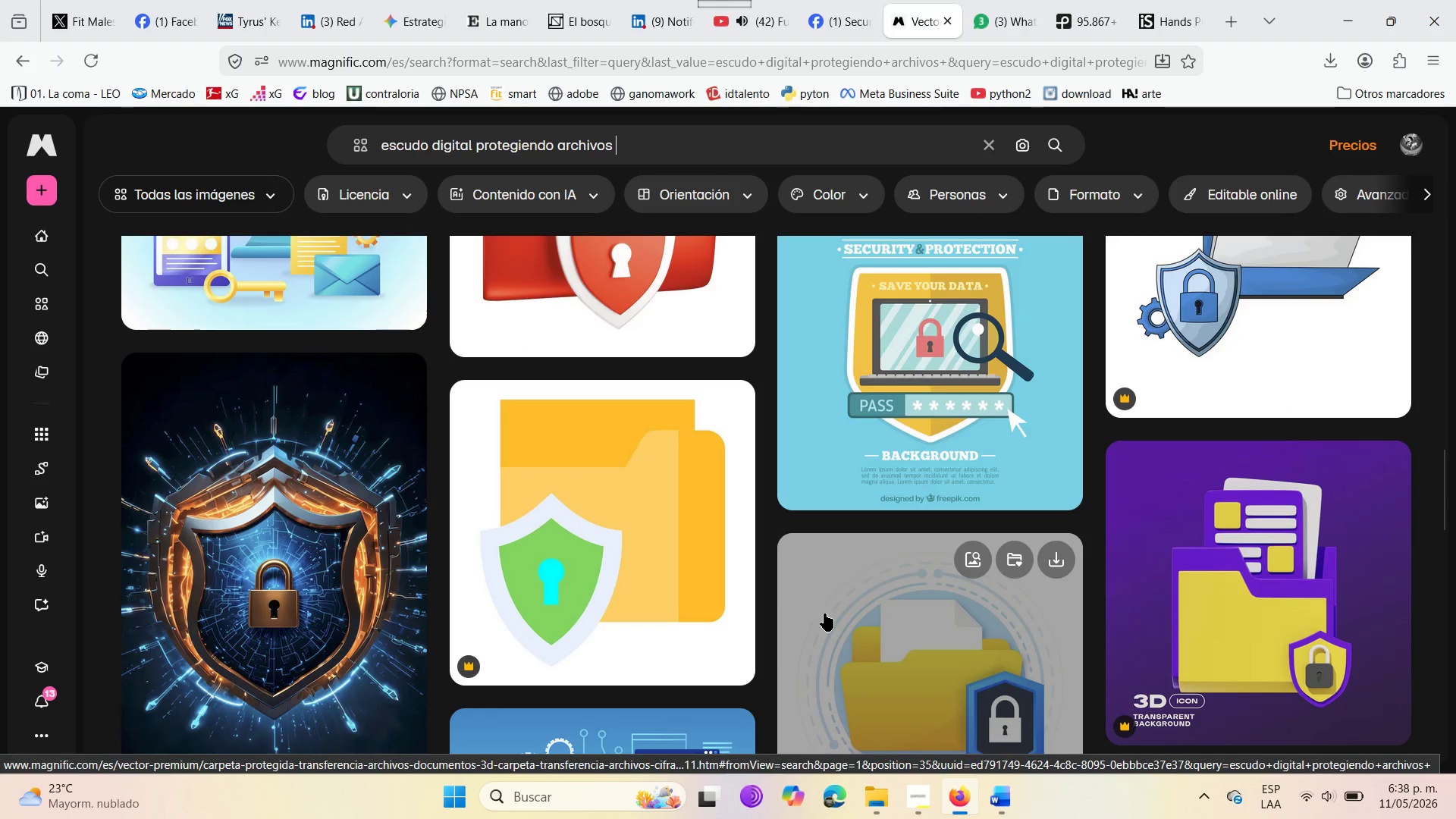 
scroll: coordinate [824, 613], scroll_direction: up, amount: 2.0
 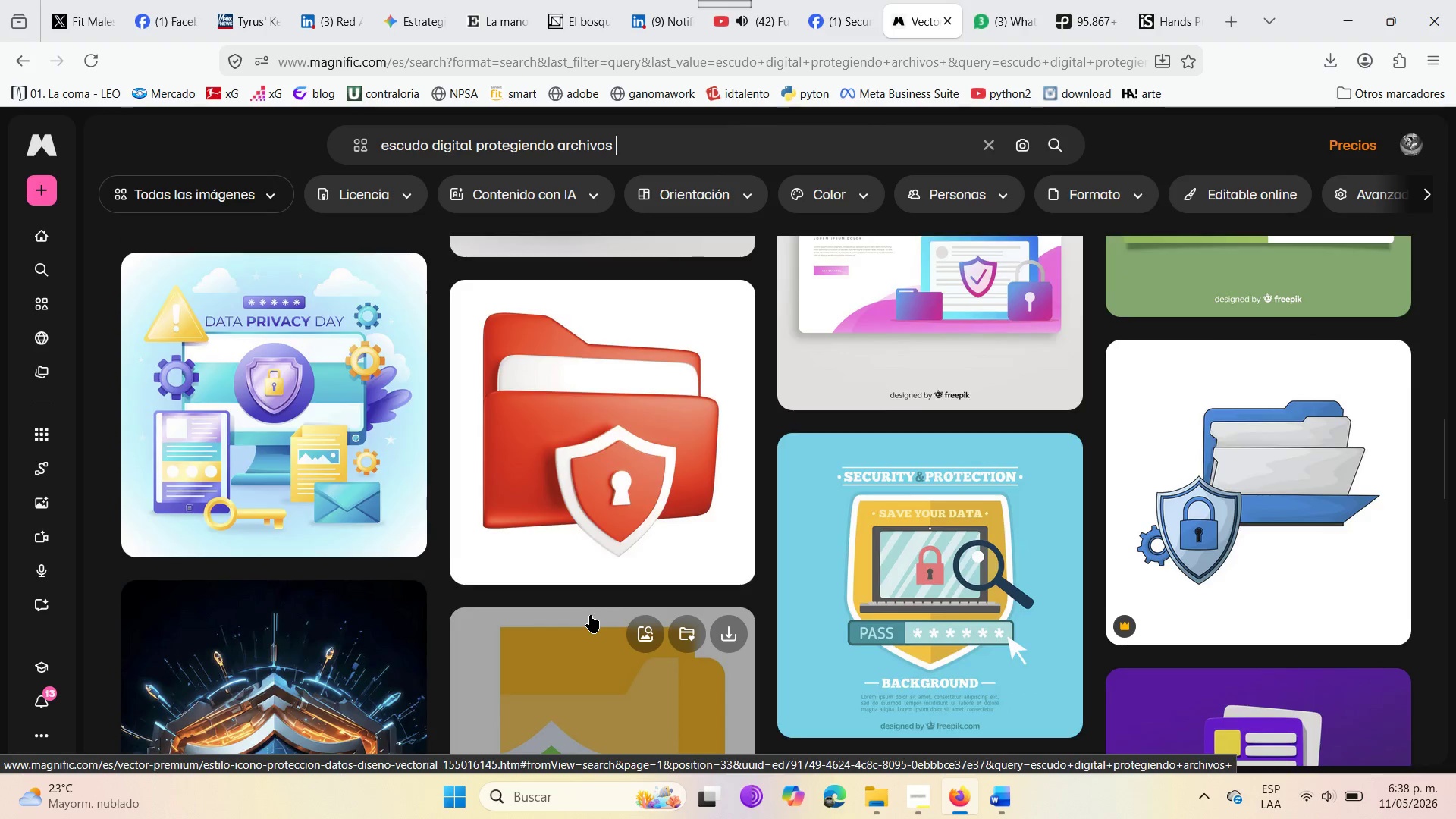 
scroll: coordinate [406, 558], scroll_direction: down, amount: 13.0
 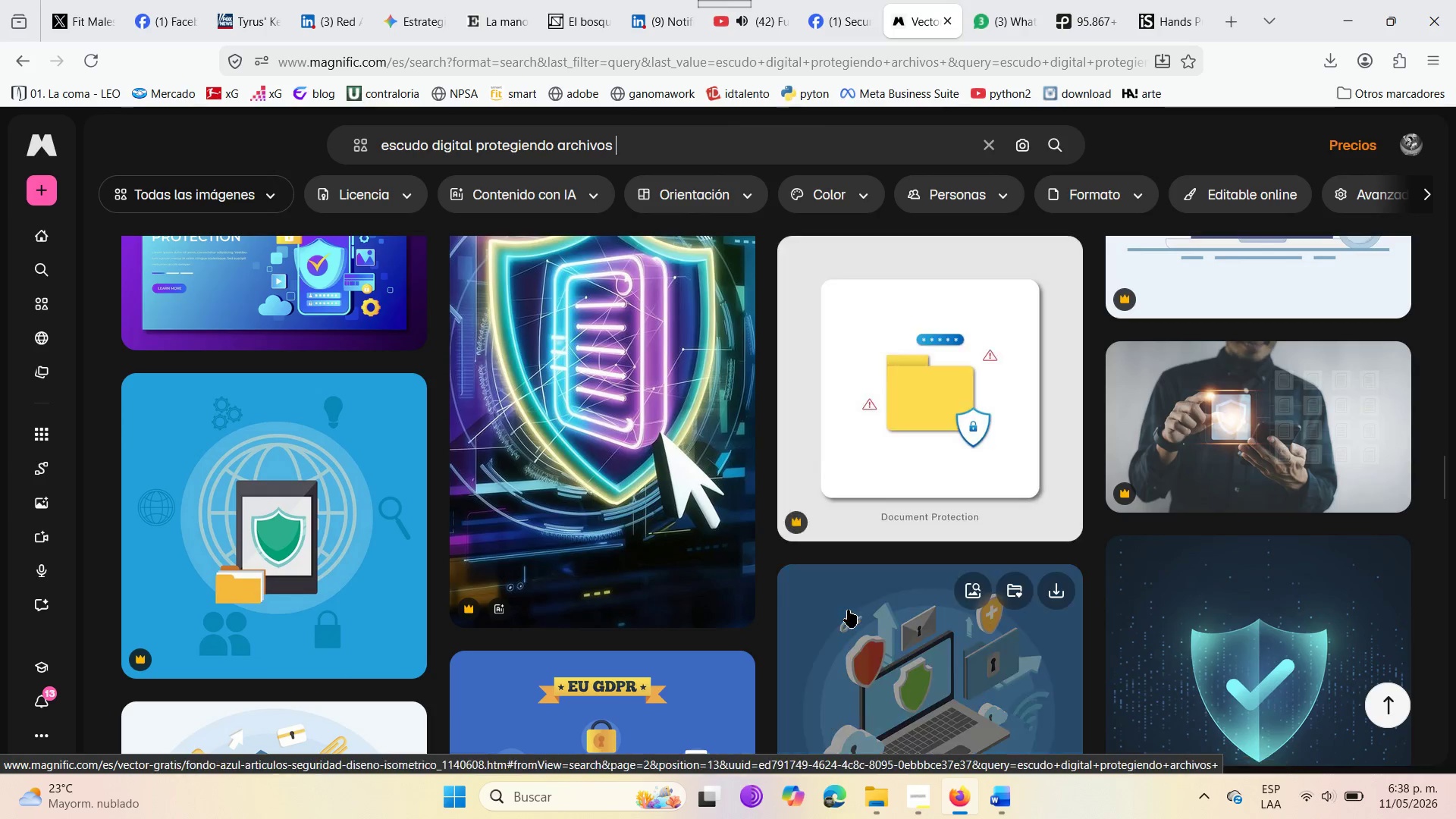 
scroll: coordinate [868, 607], scroll_direction: down, amount: 7.0
 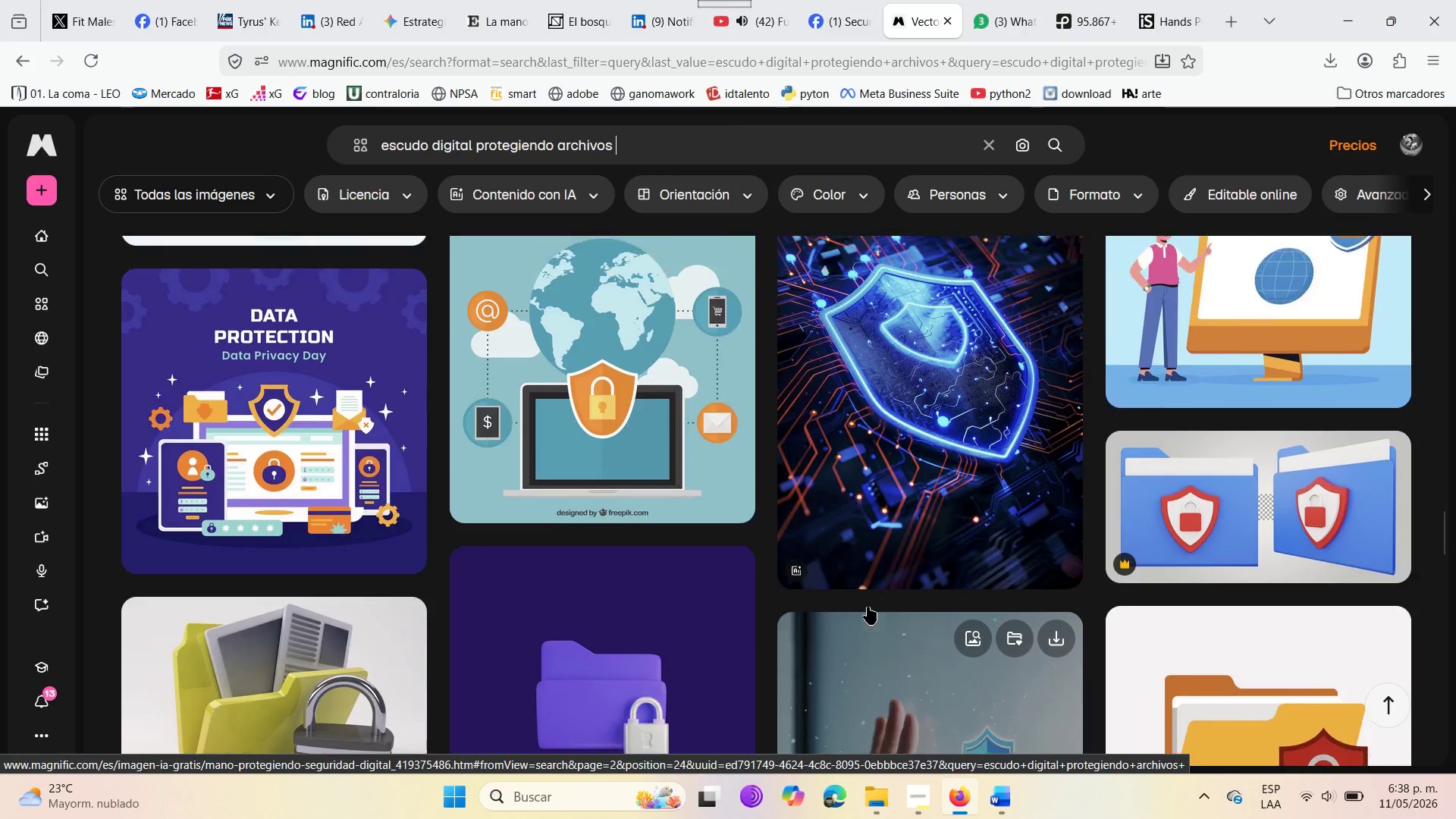 
scroll: coordinate [868, 607], scroll_direction: up, amount: 6.0
 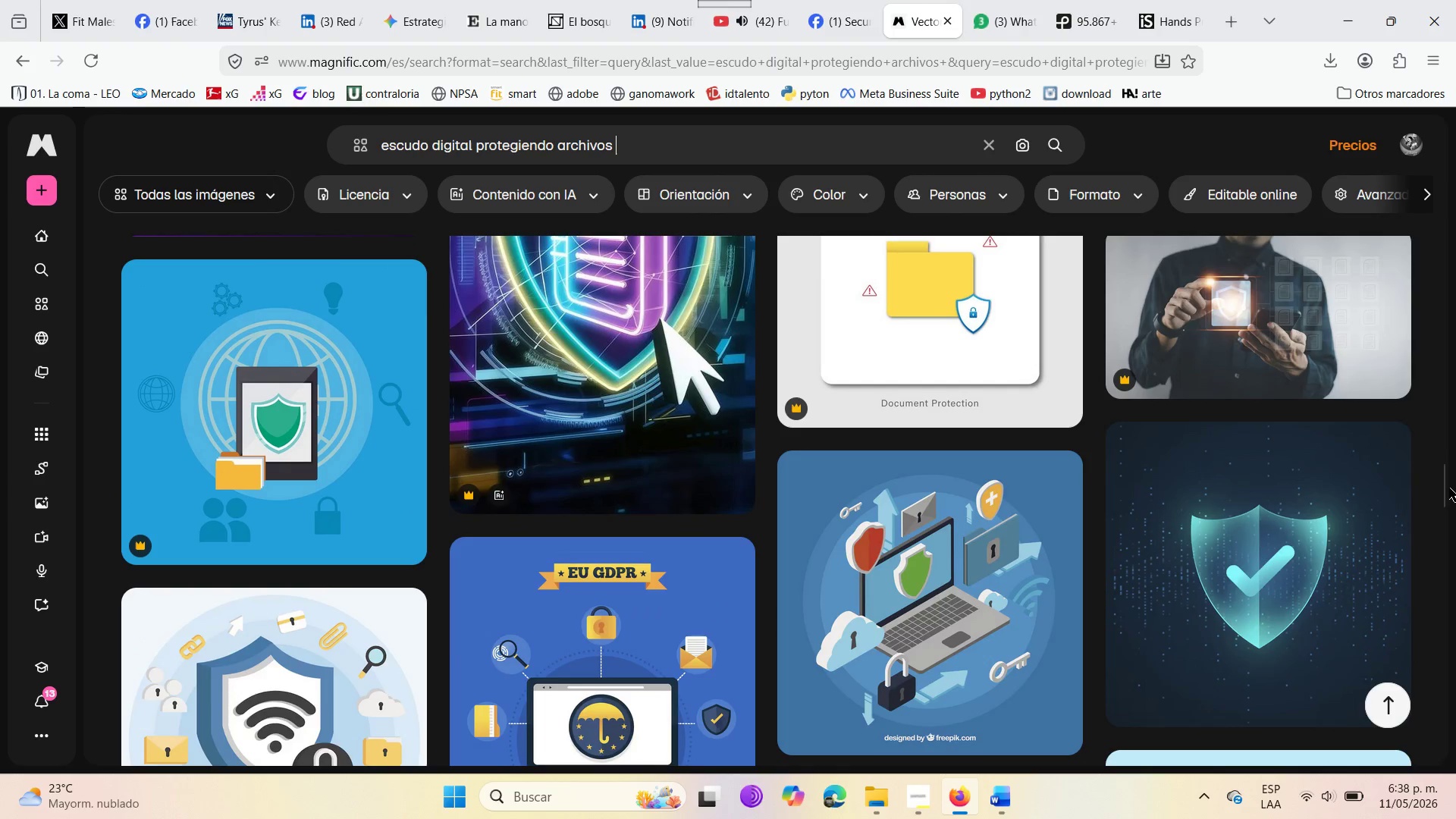 
left_click_drag(start_coordinate=[1449, 488], to_coordinate=[1441, 434])
 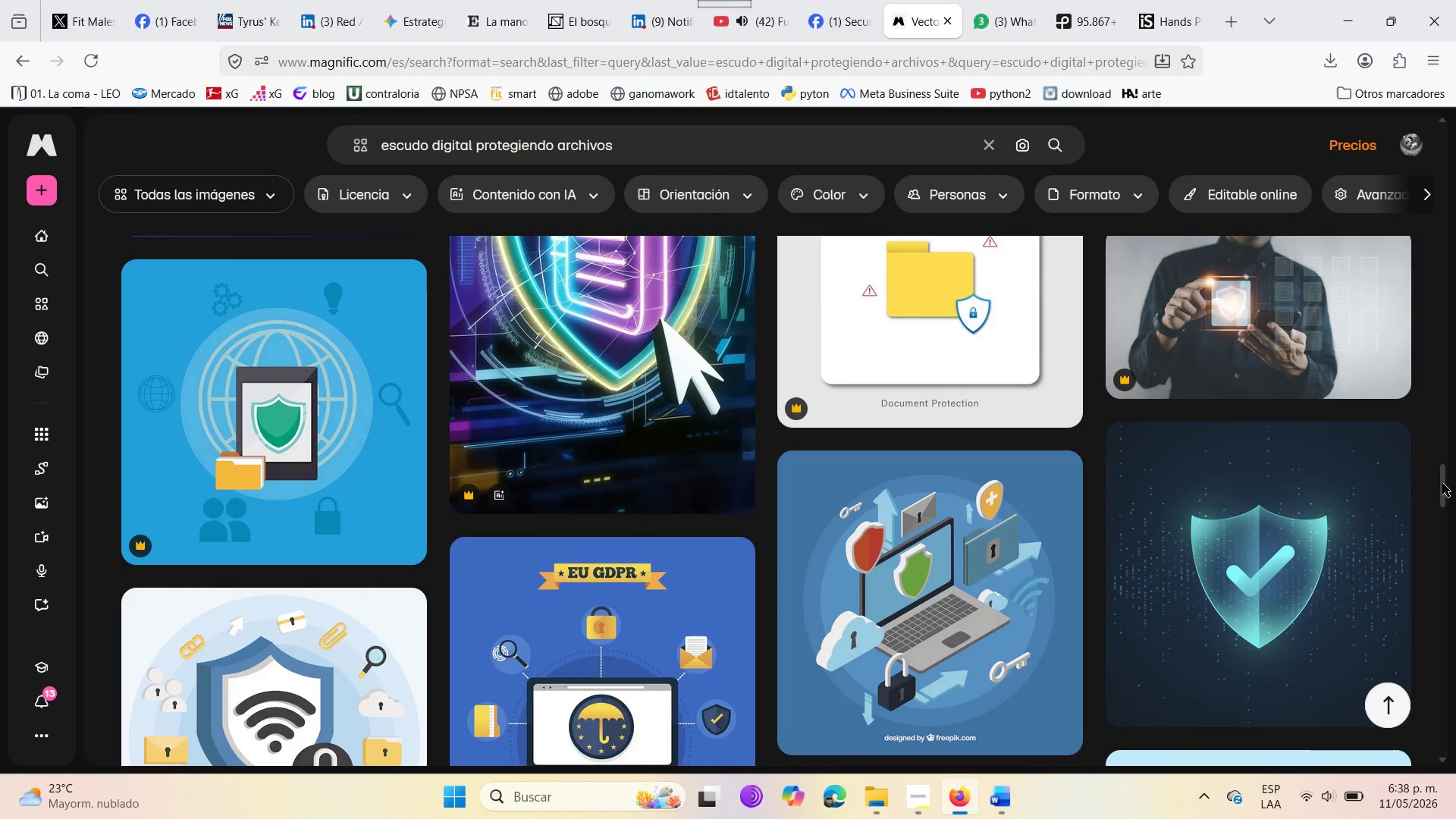 
left_click_drag(start_coordinate=[1442, 483], to_coordinate=[1442, 168])
 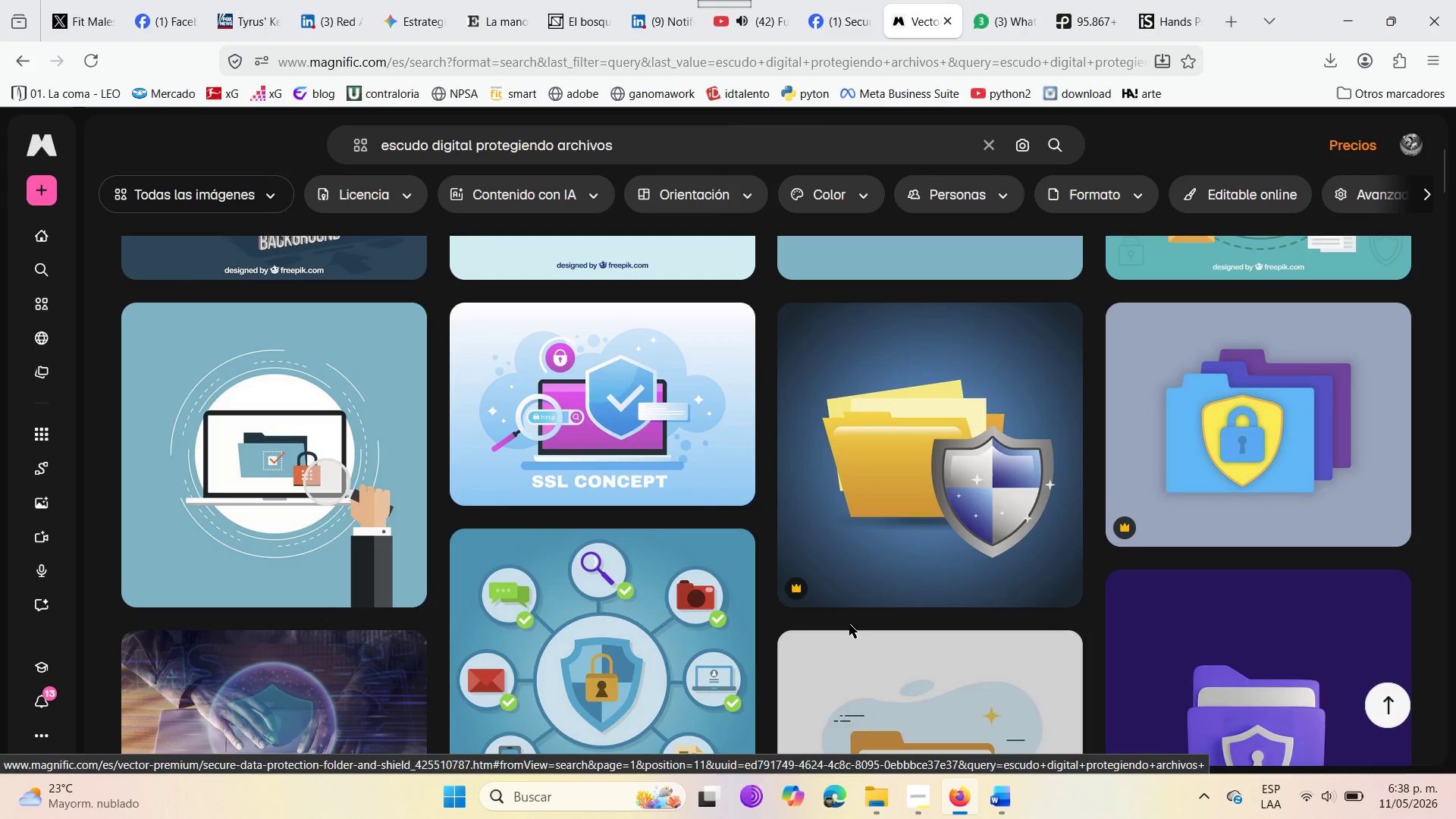 
scroll: coordinate [488, 576], scroll_direction: up, amount: 8.0
 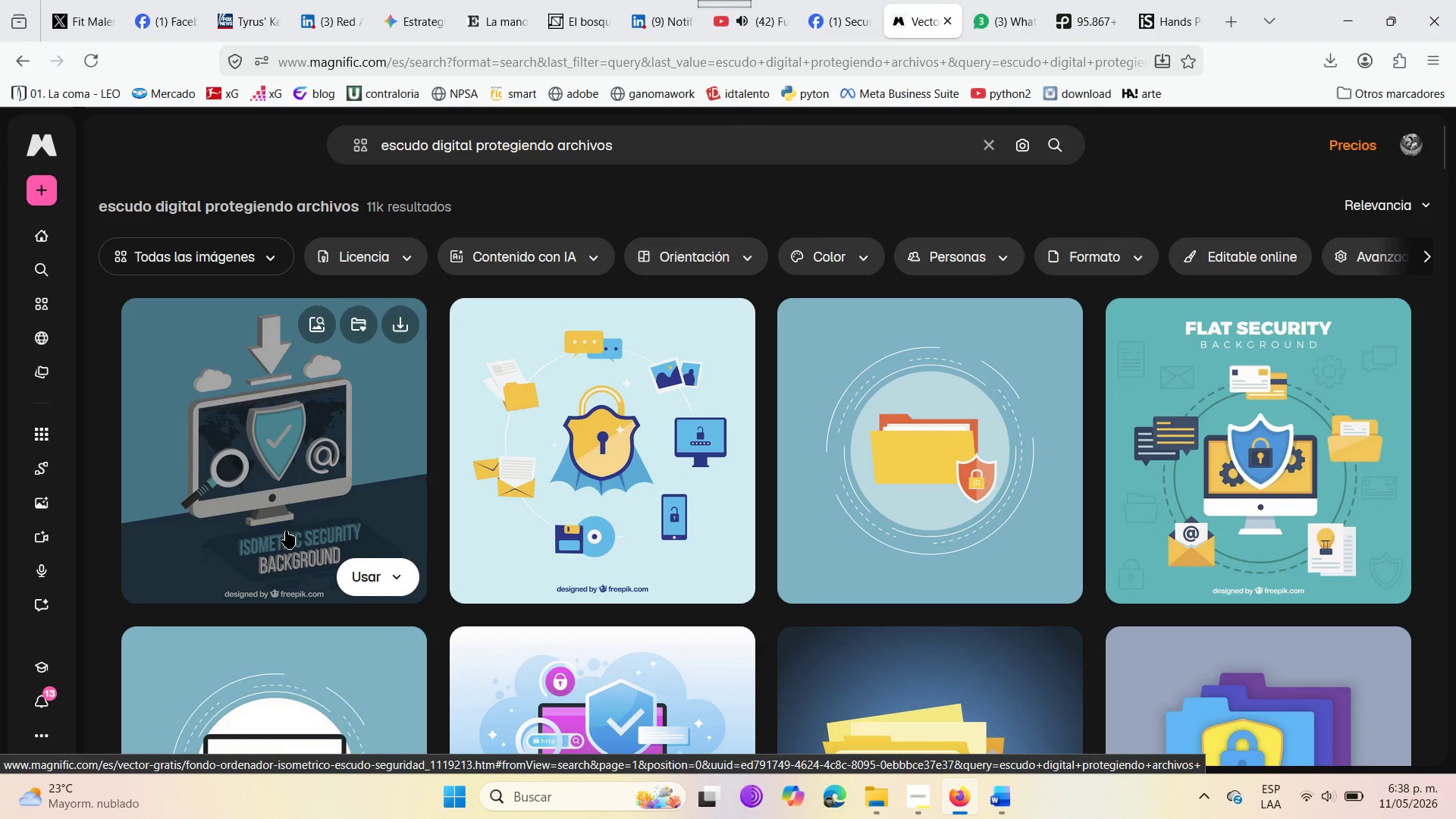 
scroll: coordinate [639, 706], scroll_direction: down, amount: 6.0
 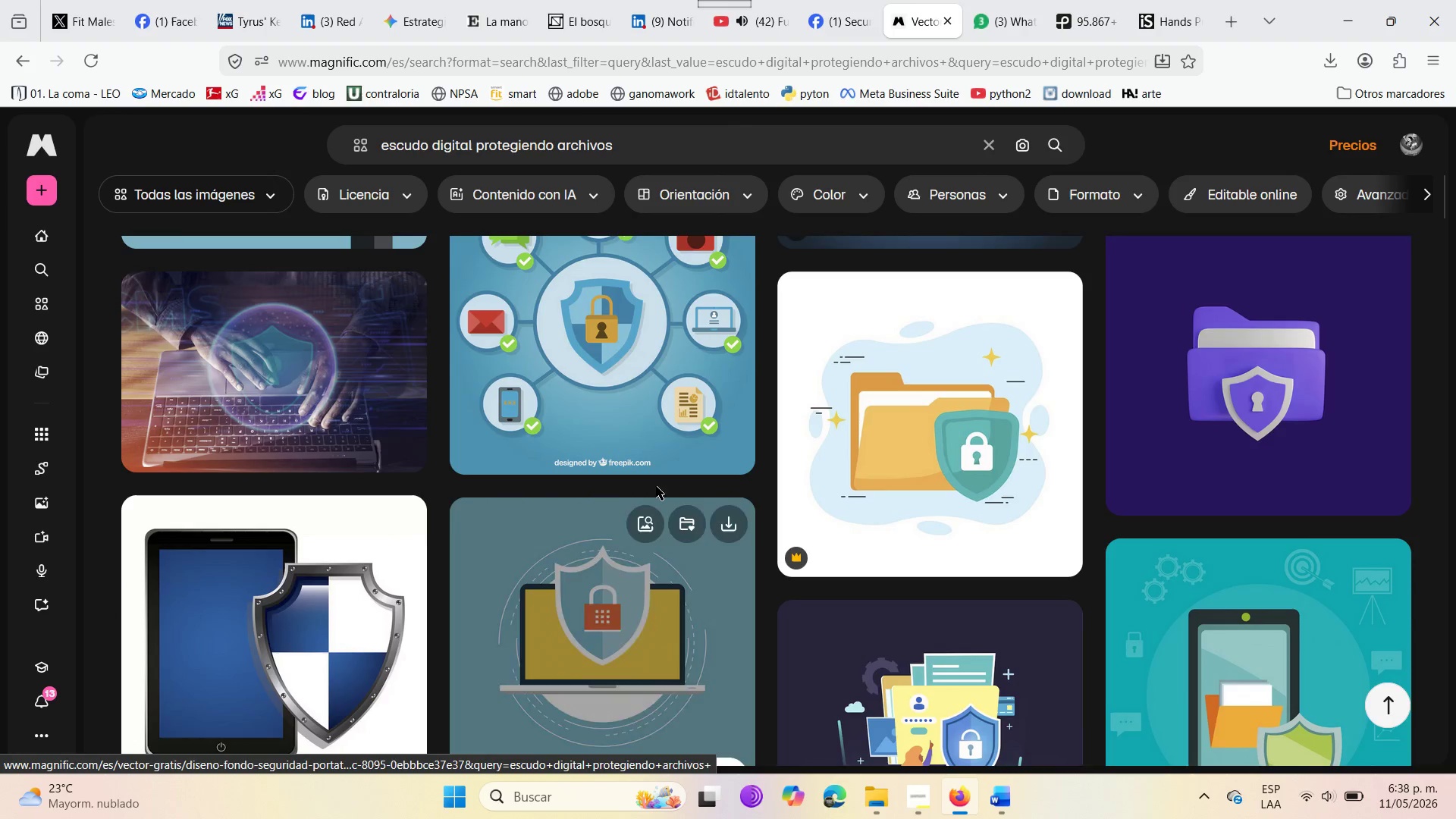 
mouse_move([660, 458])
 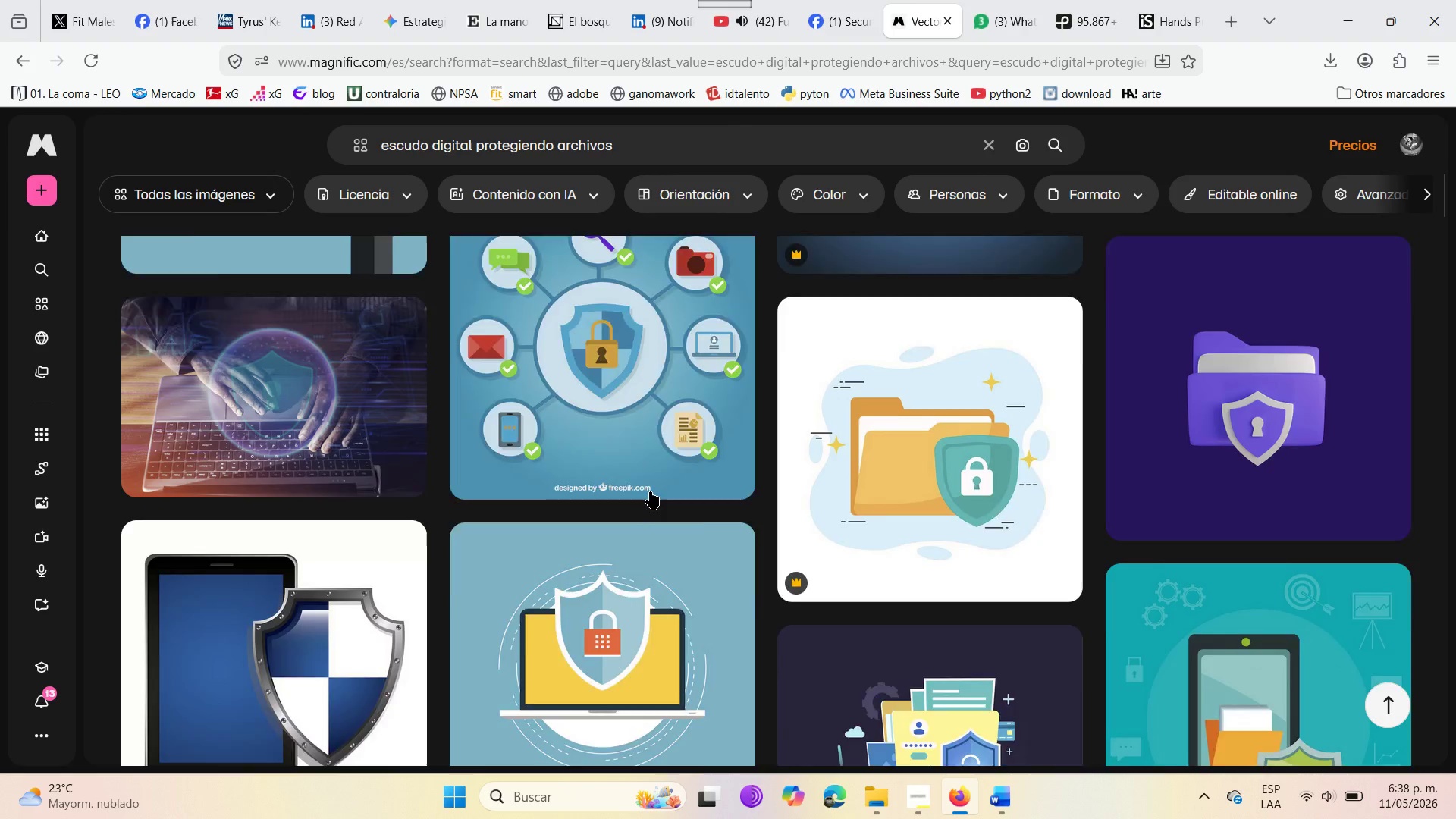 
scroll: coordinate [650, 491], scroll_direction: up, amount: 1.0
 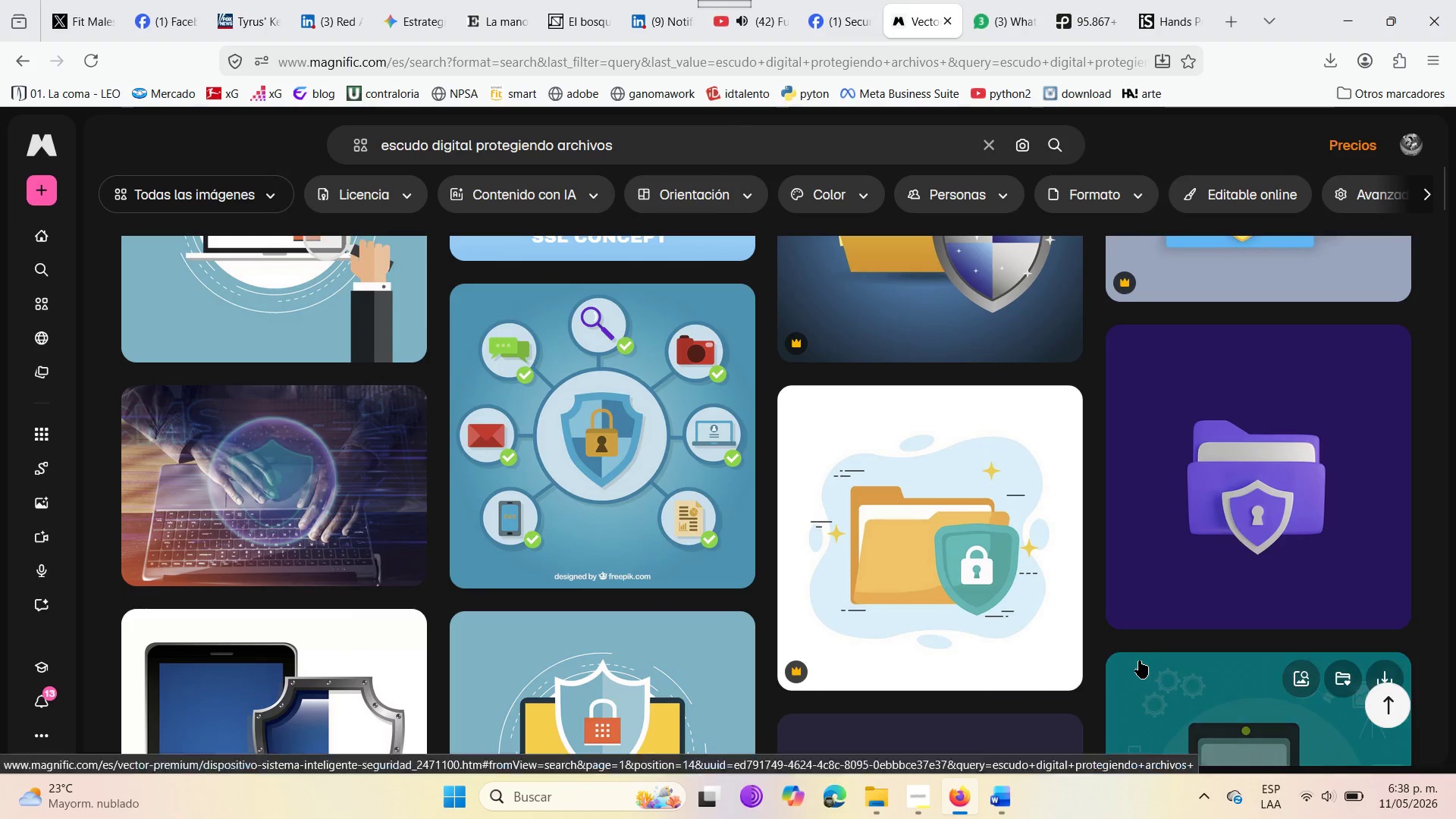 
wait(6.61)
 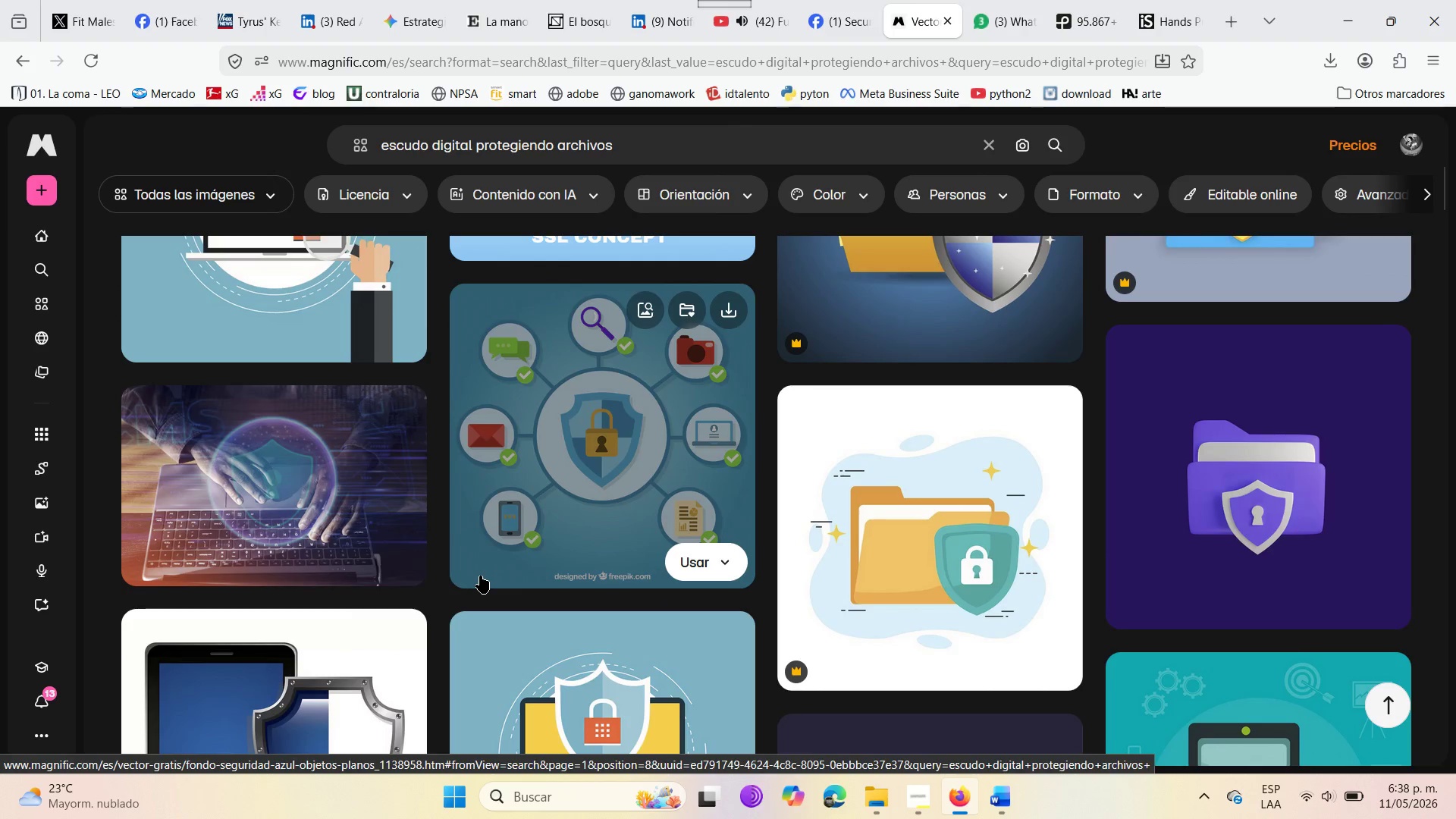 
mouse_move([767, 662])
 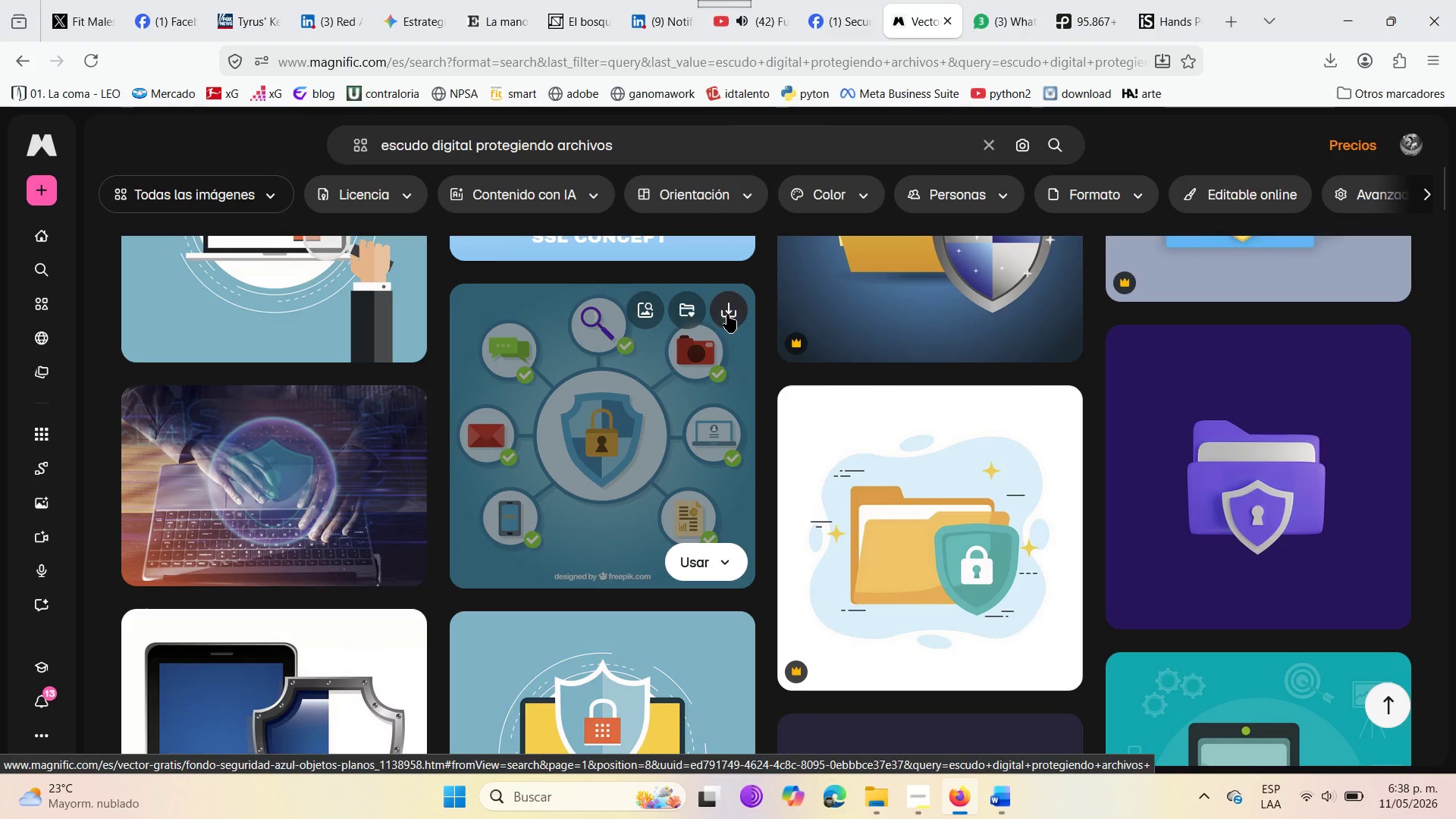 
left_click([729, 307])
 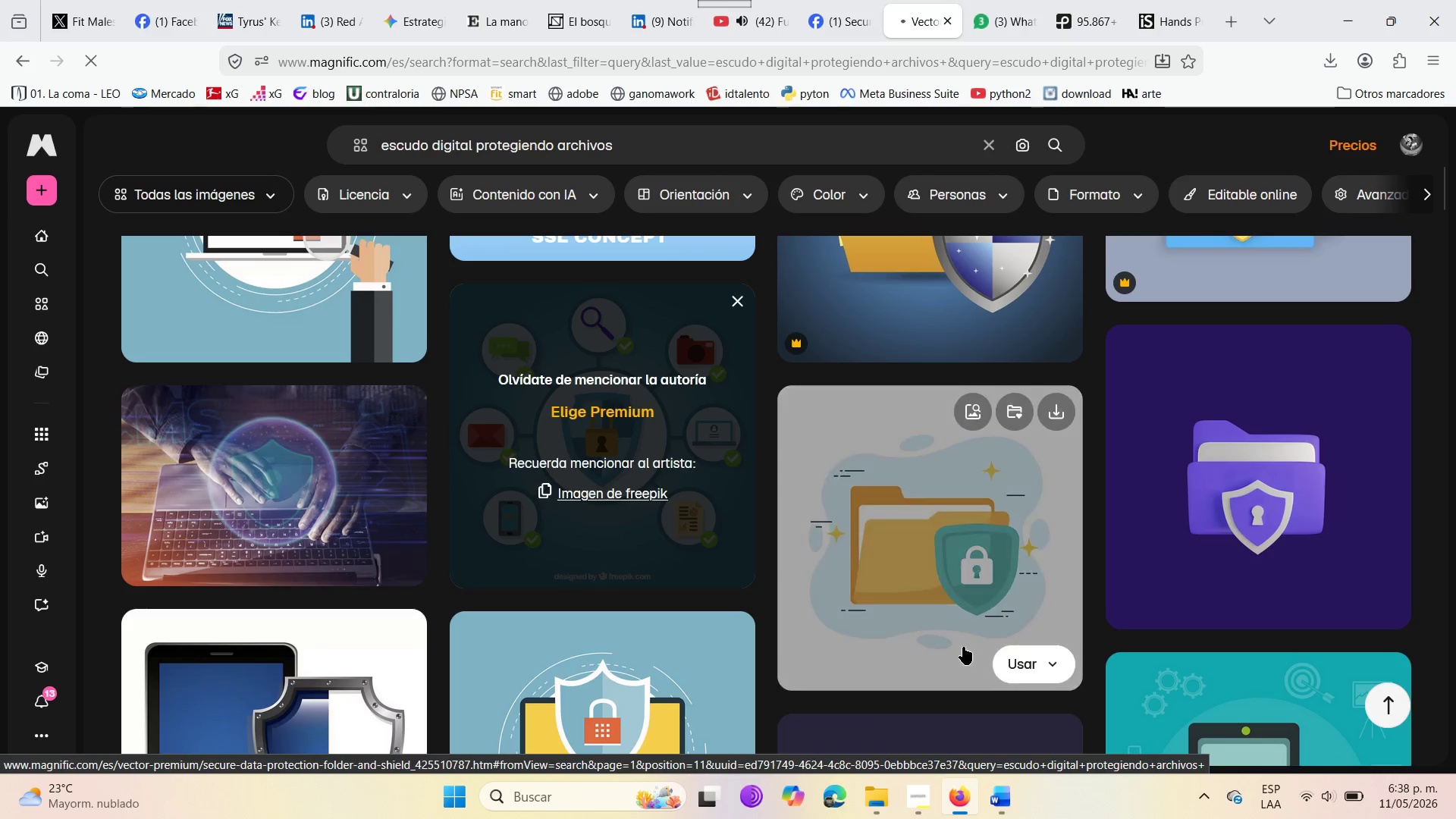 
scroll: coordinate [963, 647], scroll_direction: down, amount: 6.0
 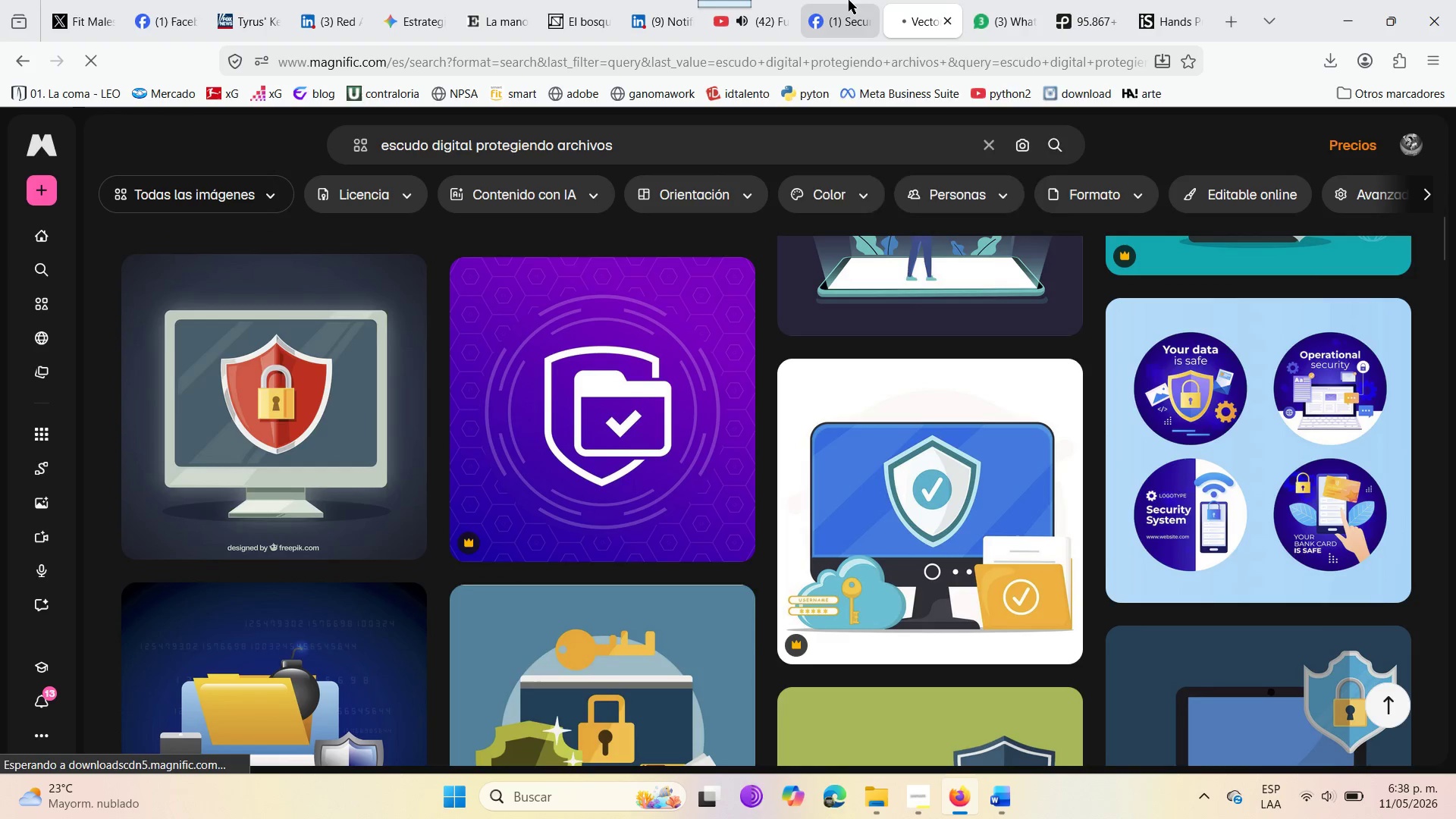 
left_click([849, 0])
 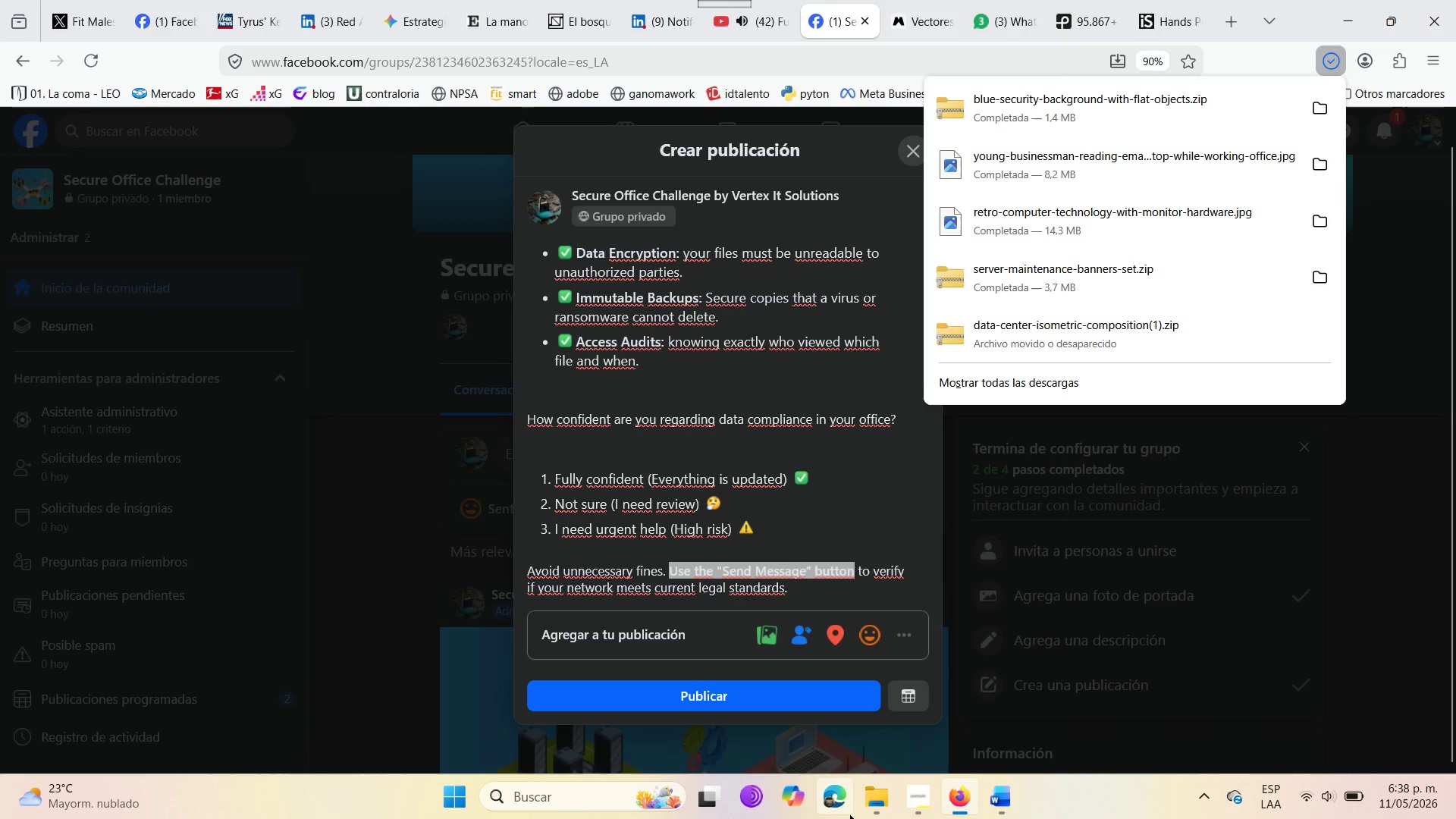 
left_click([870, 815])
 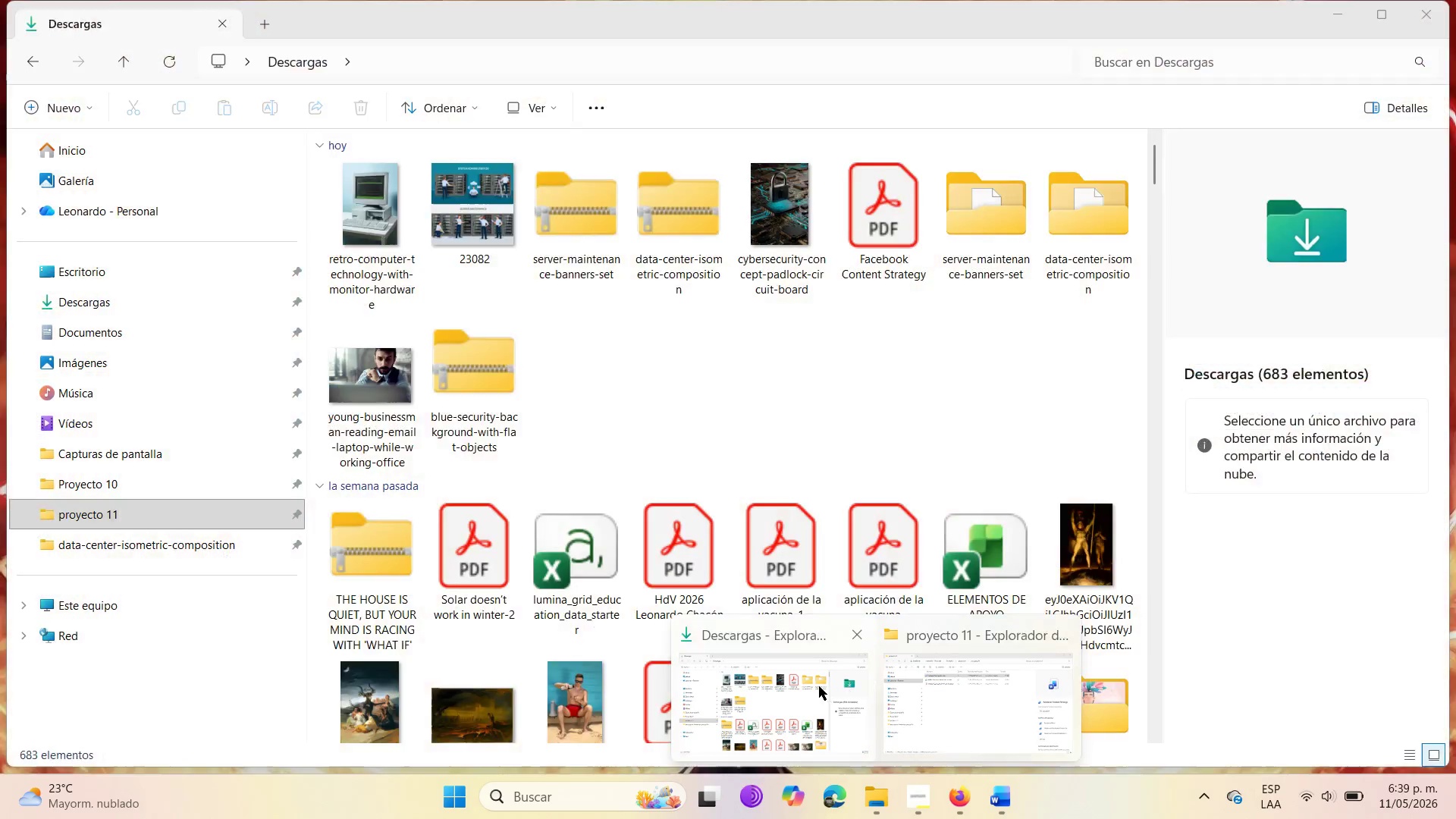 
left_click([819, 686])
 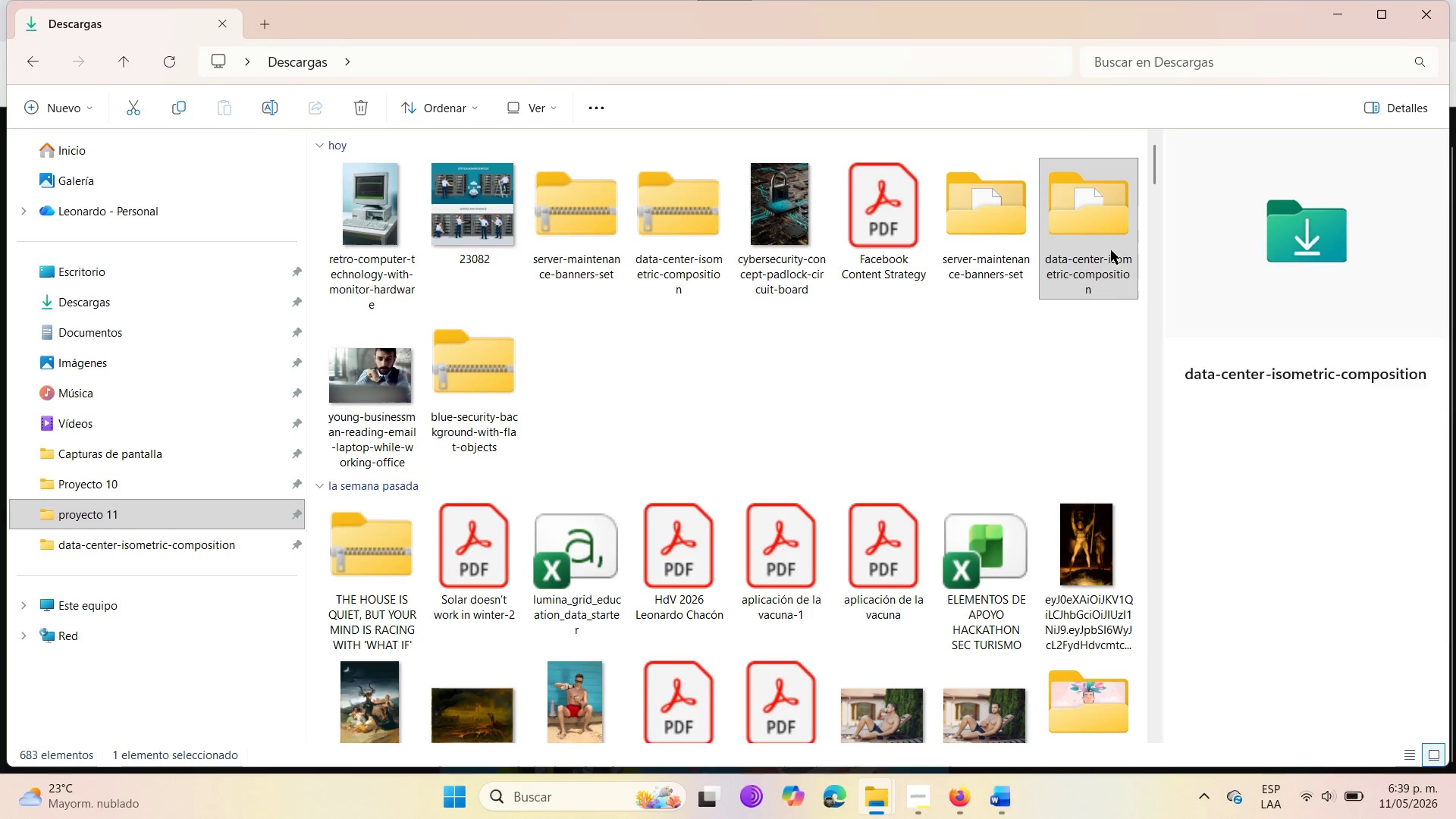 
left_click([863, 404])
 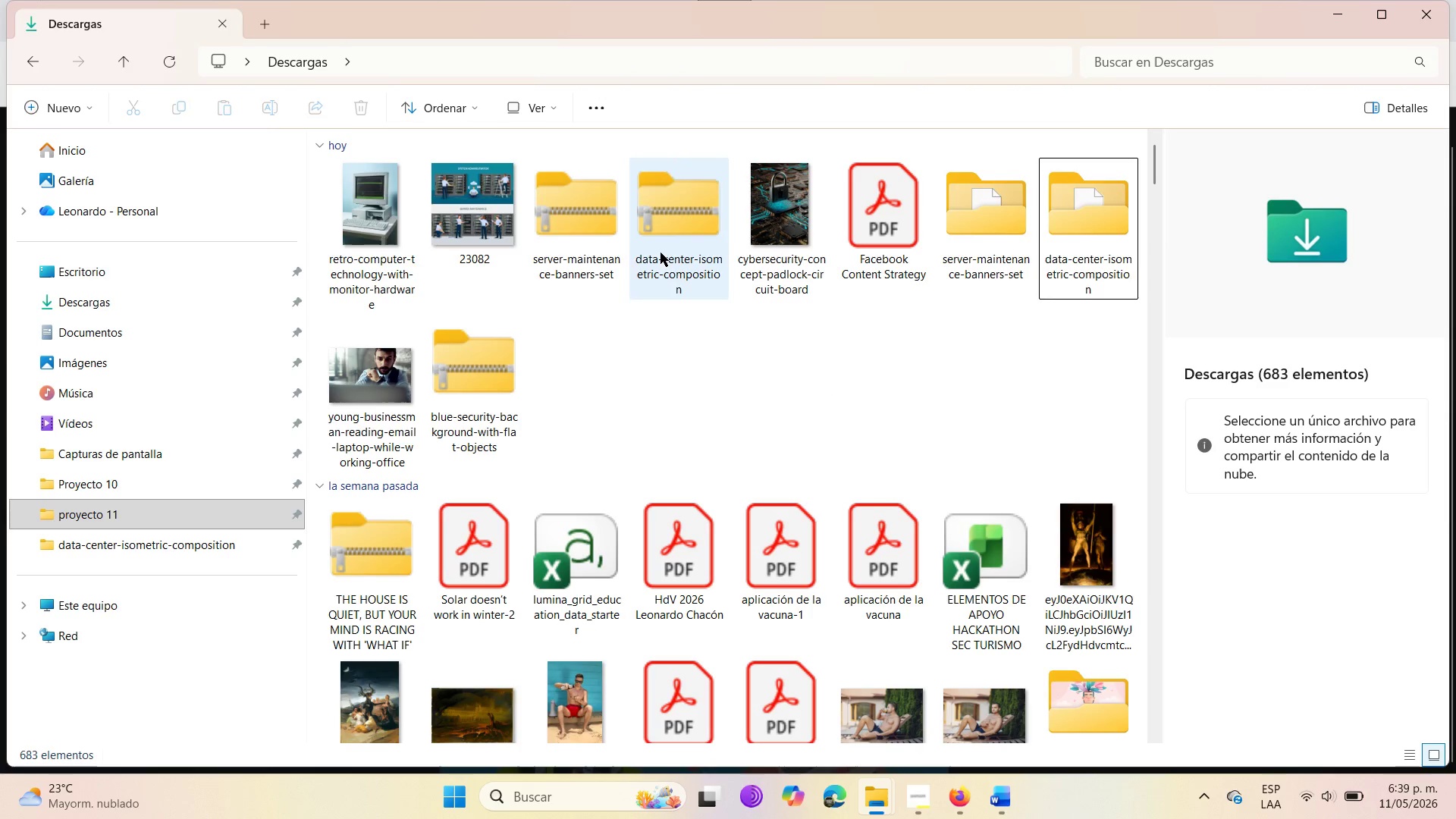 
right_click([661, 253])
 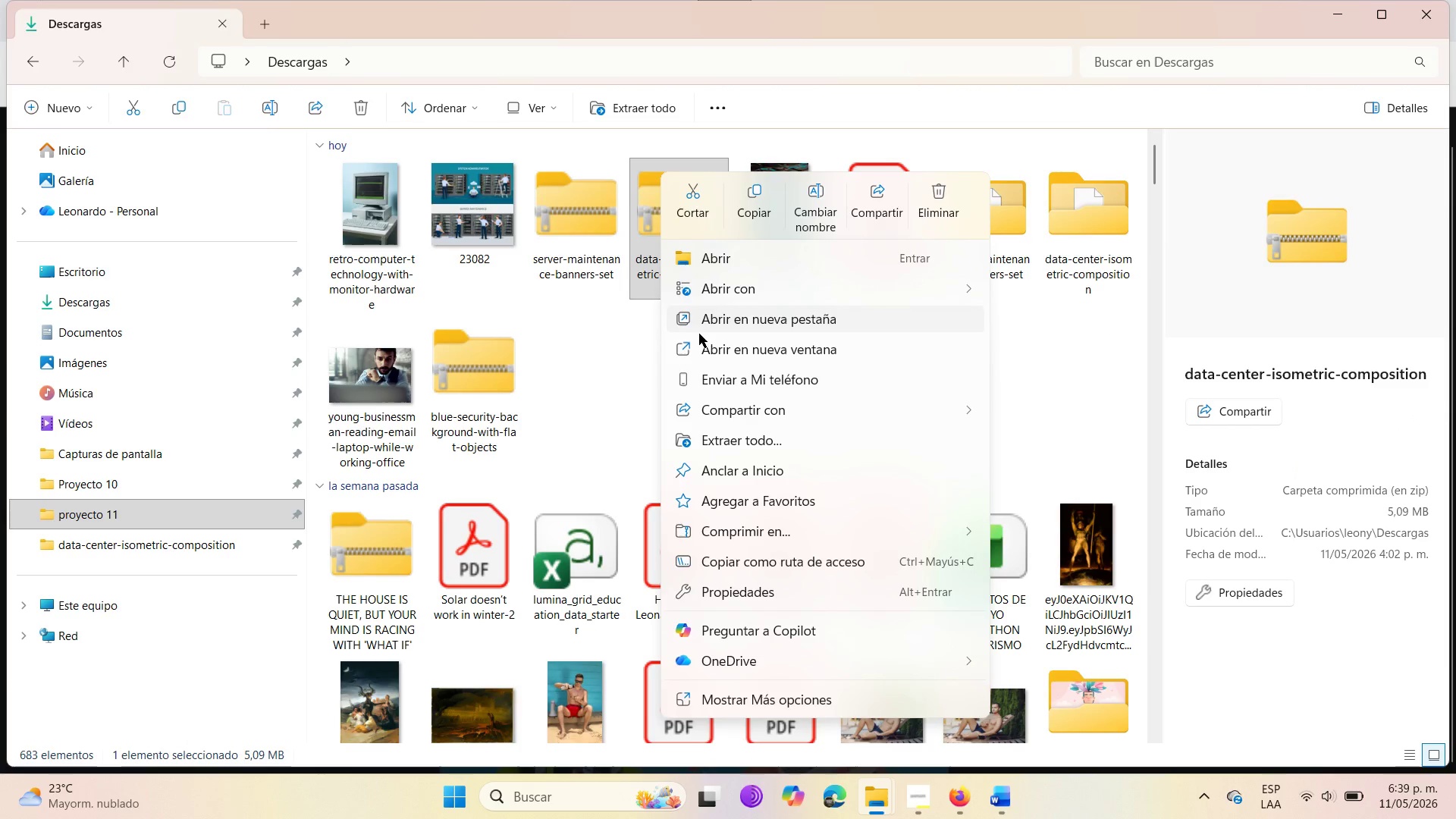 
left_click([614, 342])
 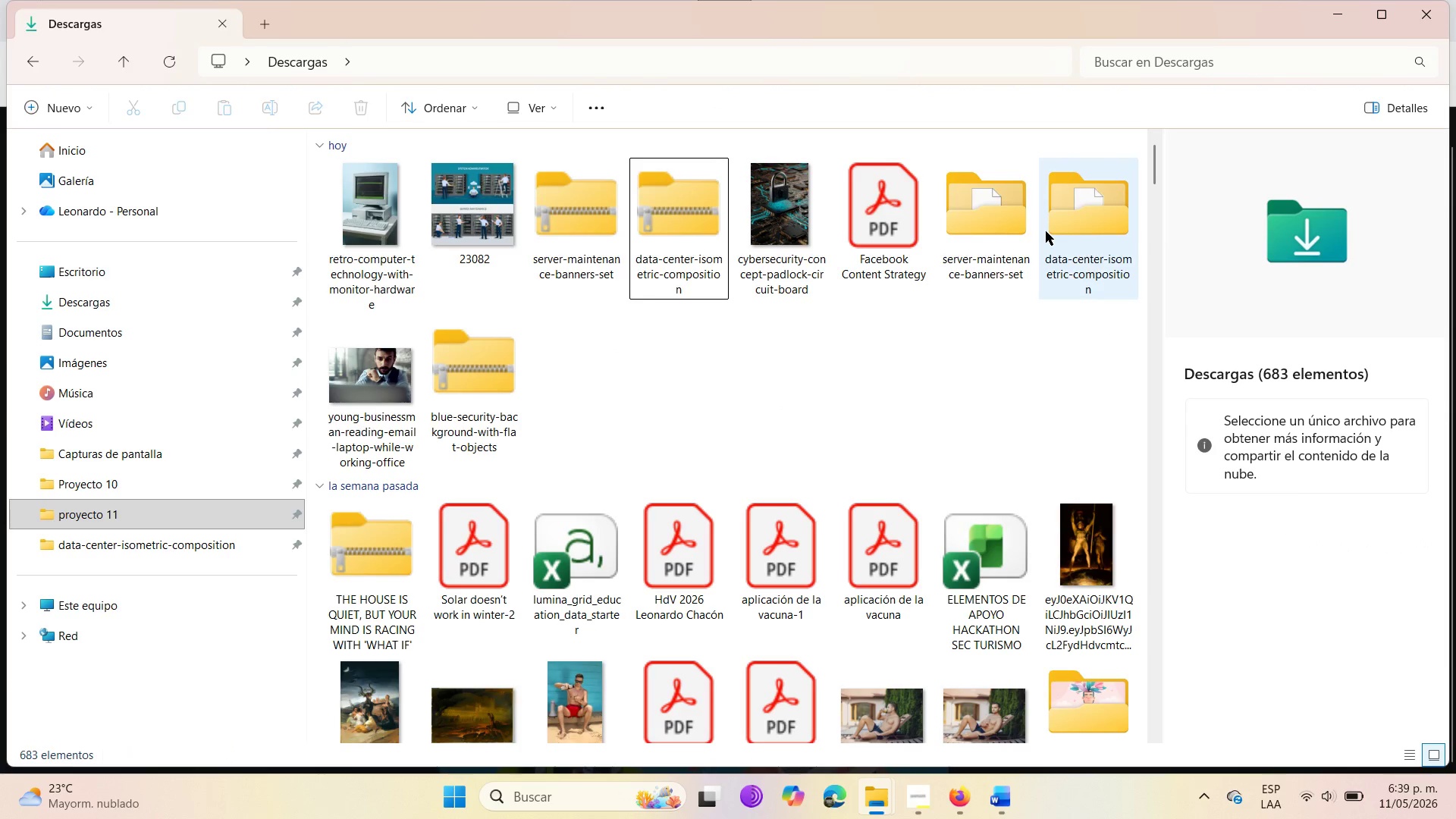 
left_click([1048, 231])
 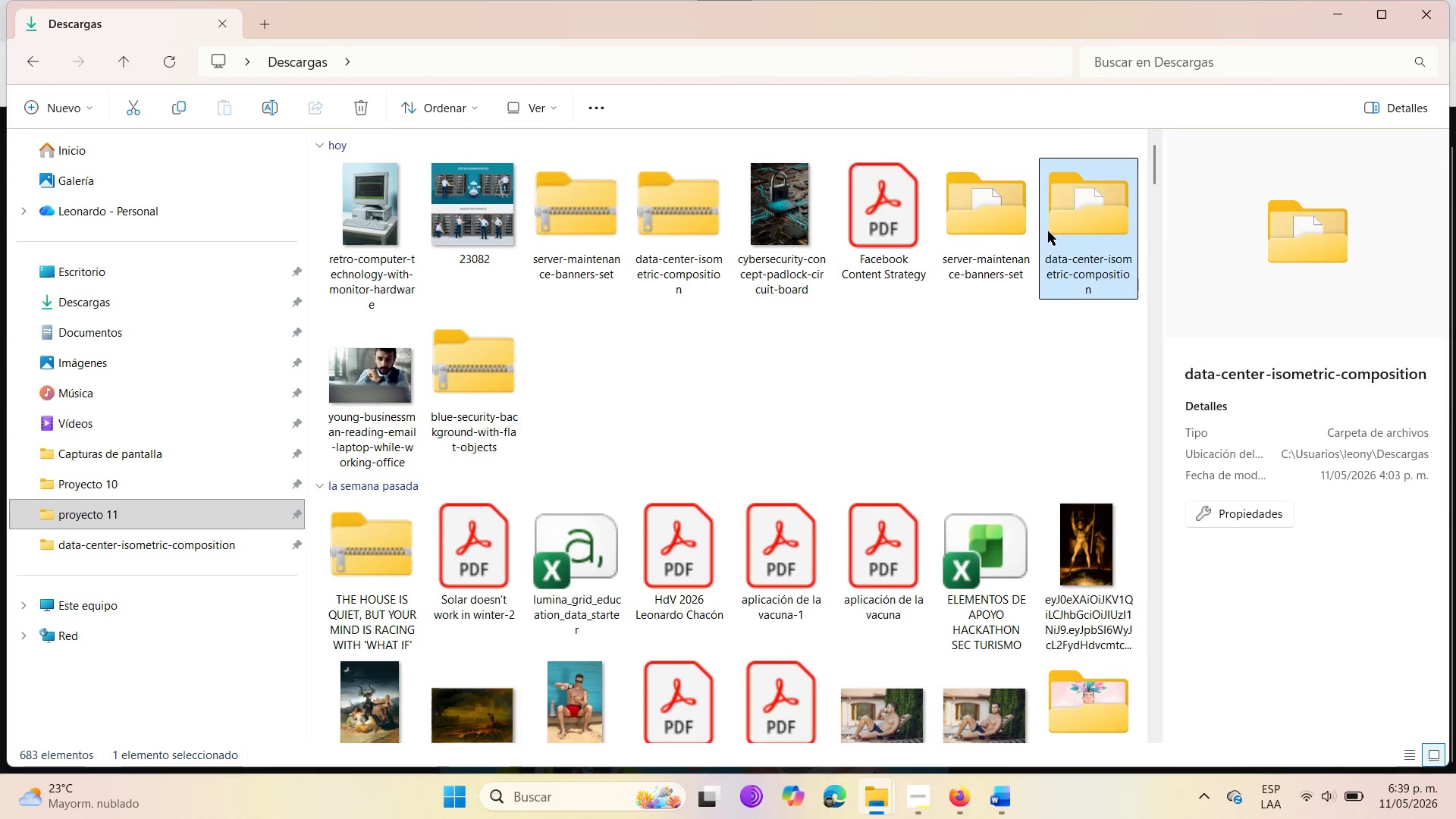 
double_click([1048, 231])
 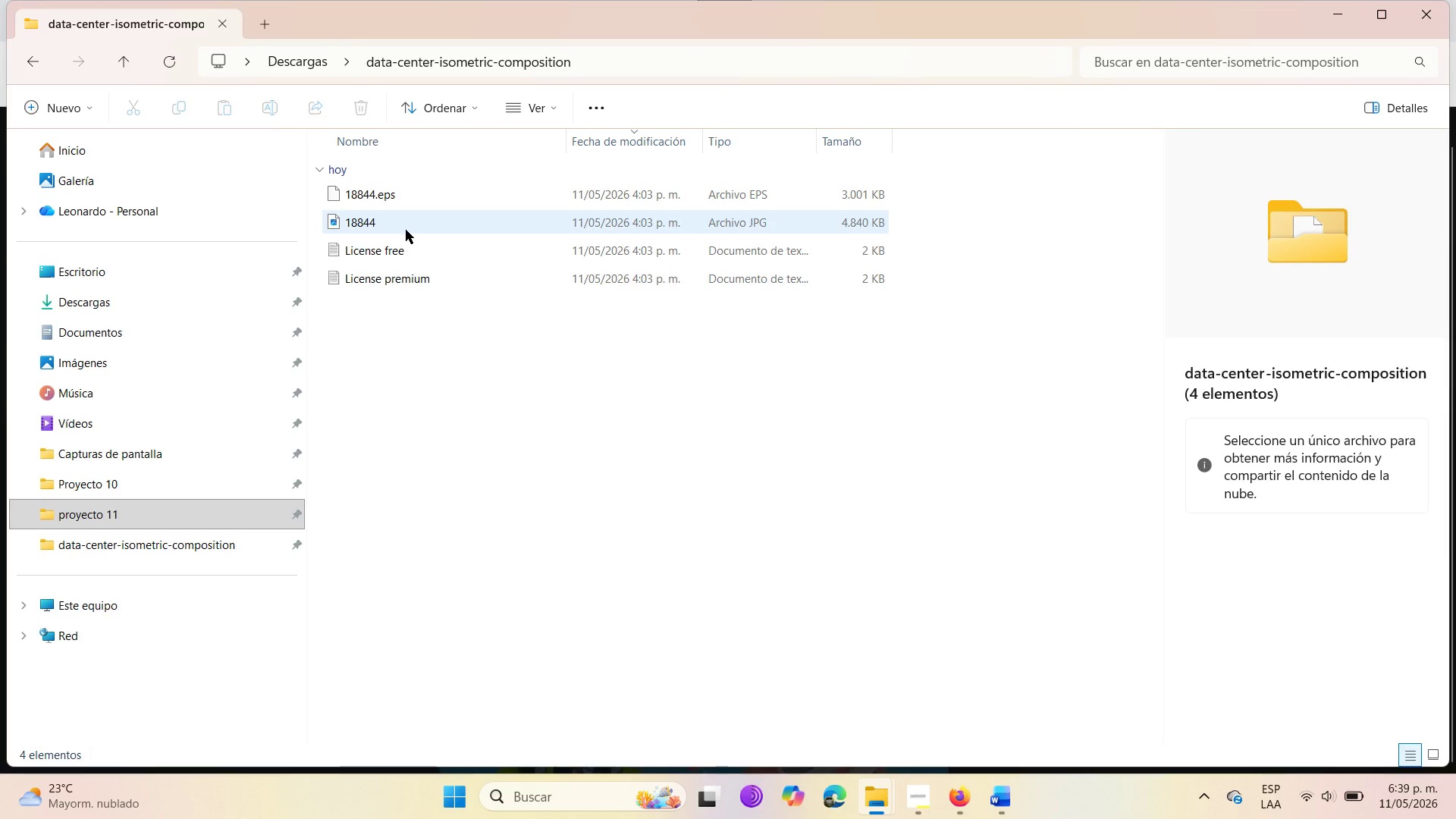 
double_click([406, 230])
 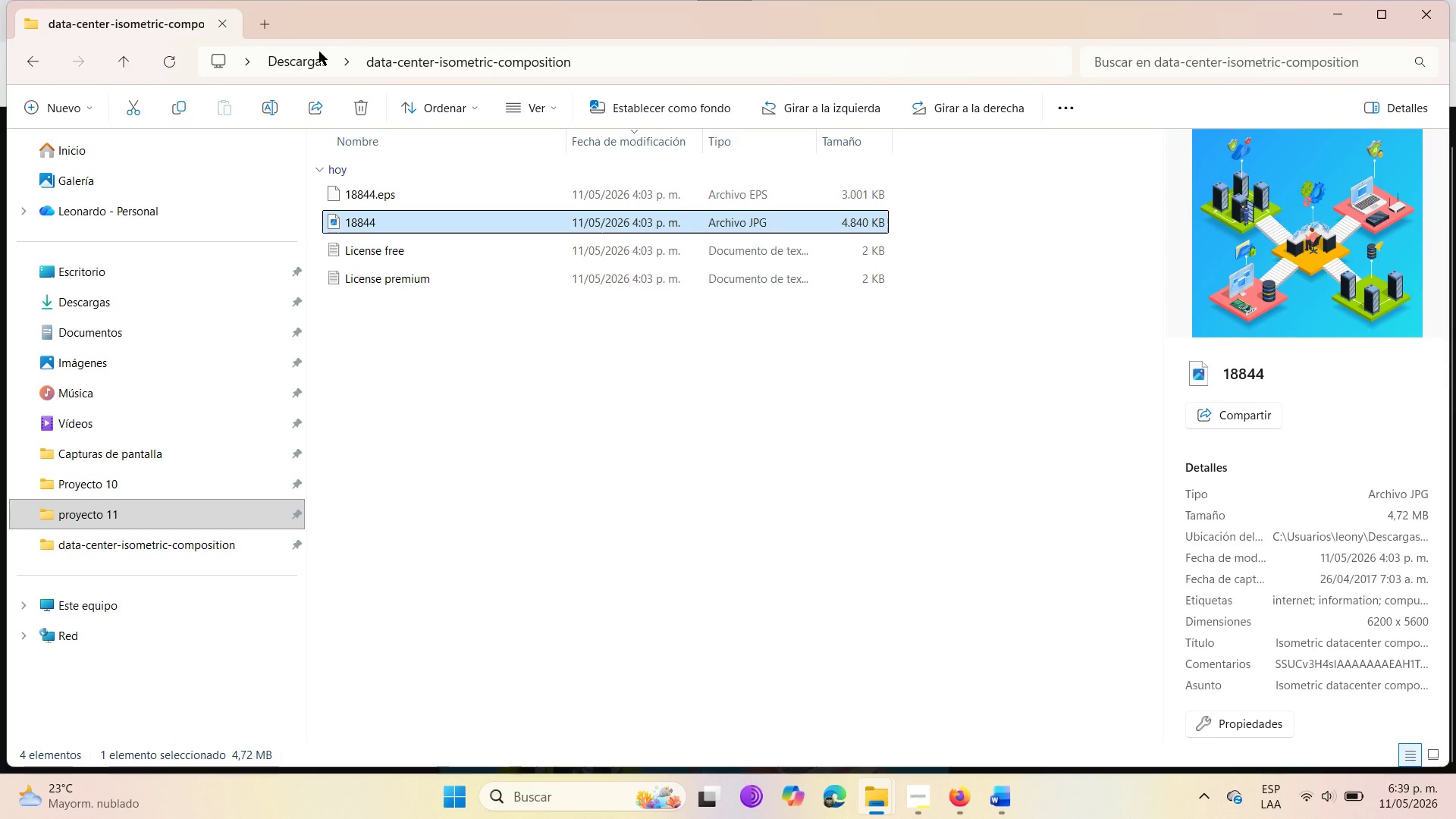 
left_click([37, 61])
 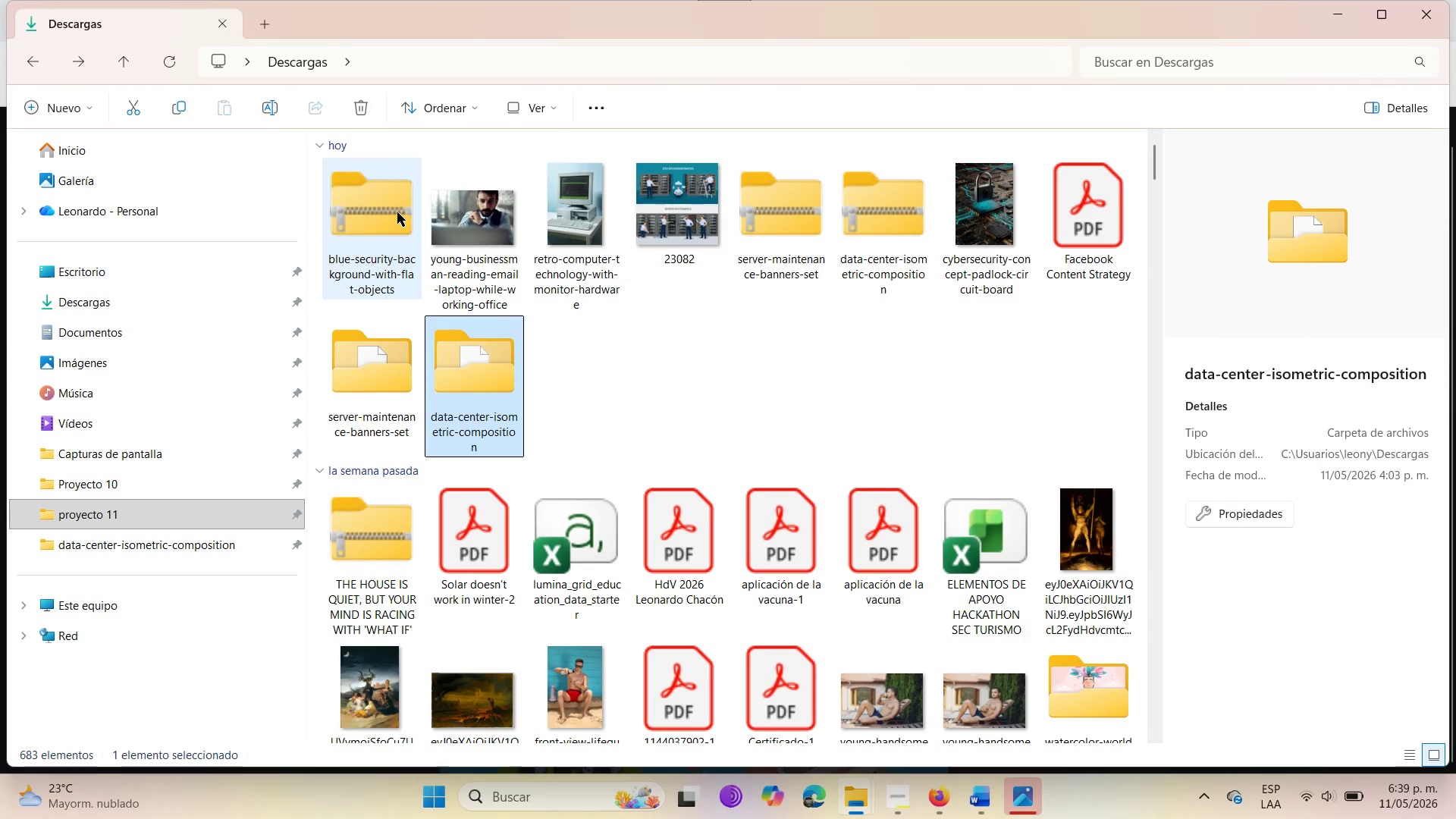 
right_click([397, 212])
 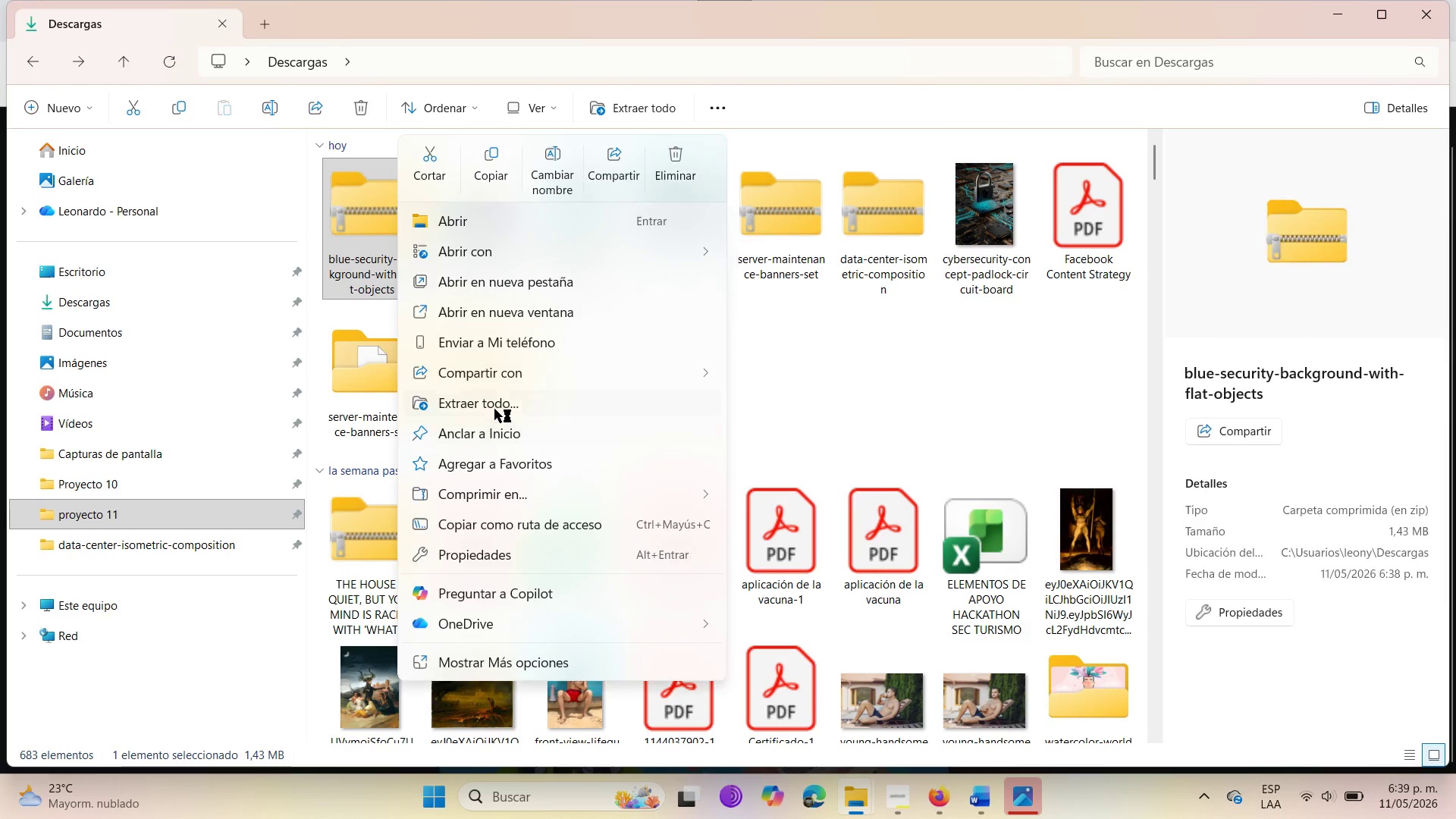 
left_click([494, 409])
 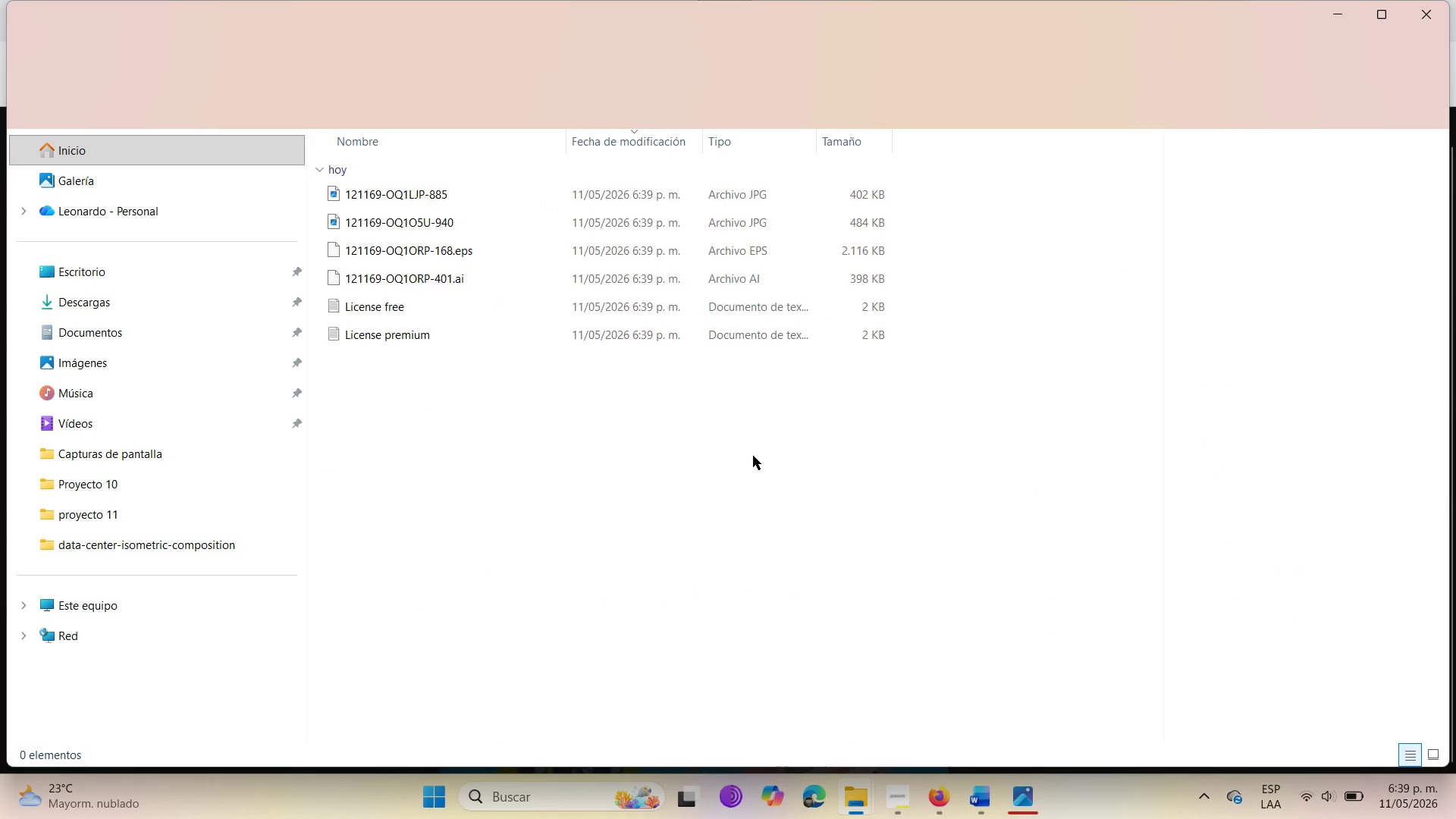 
wait(7.38)
 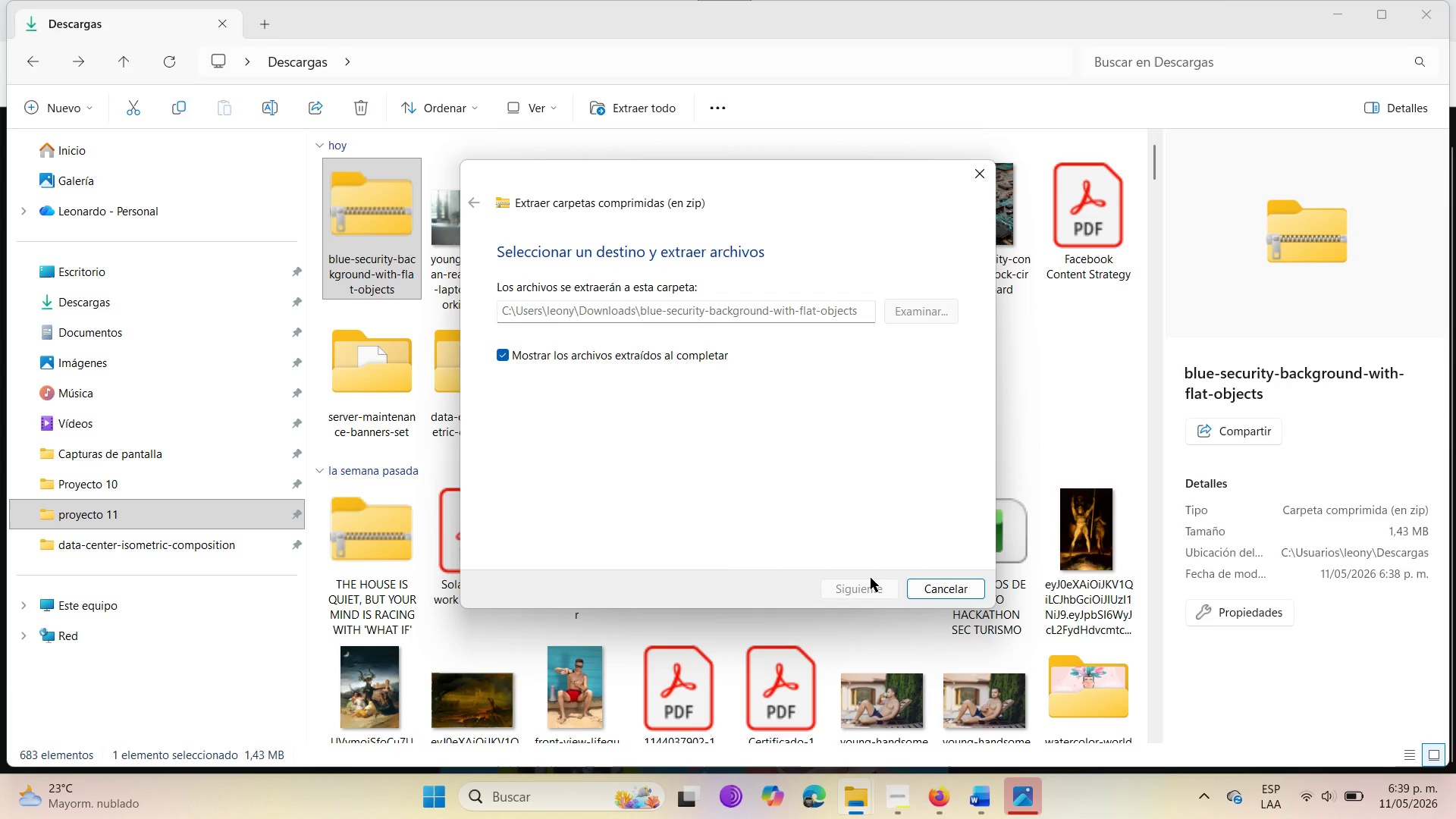 
double_click([397, 224])
 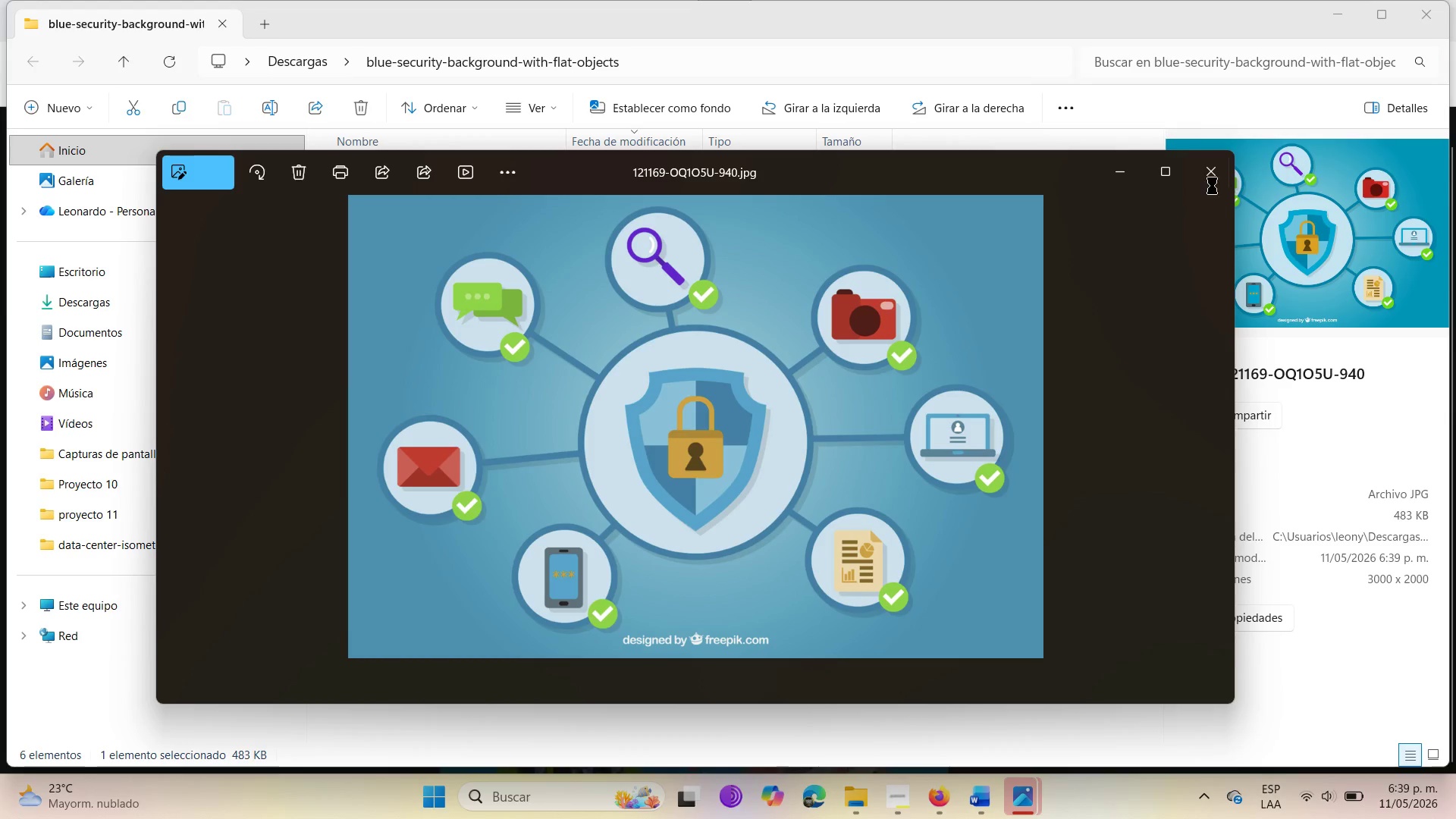 
left_click([1210, 173])
 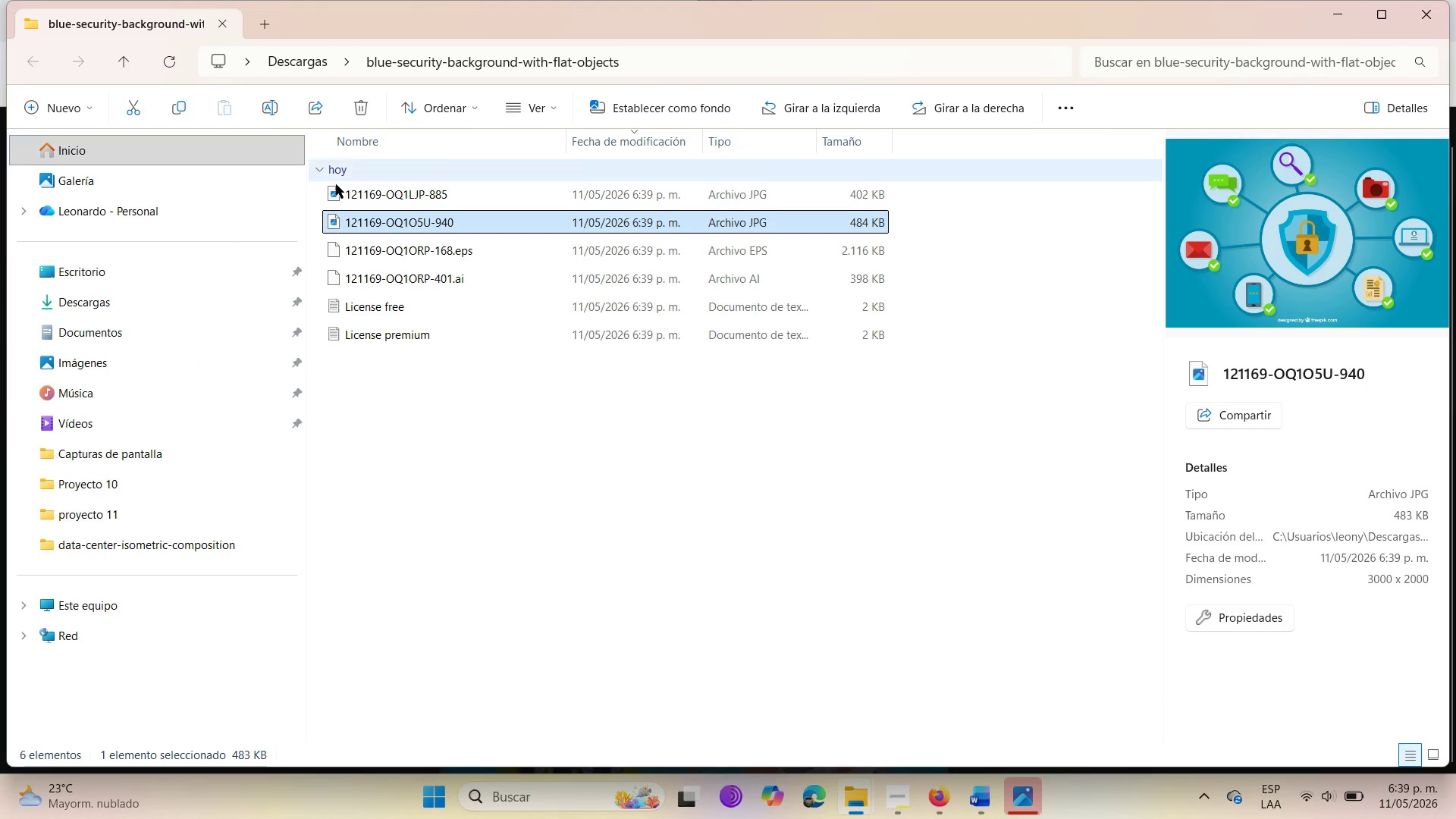 
double_click([373, 184])
 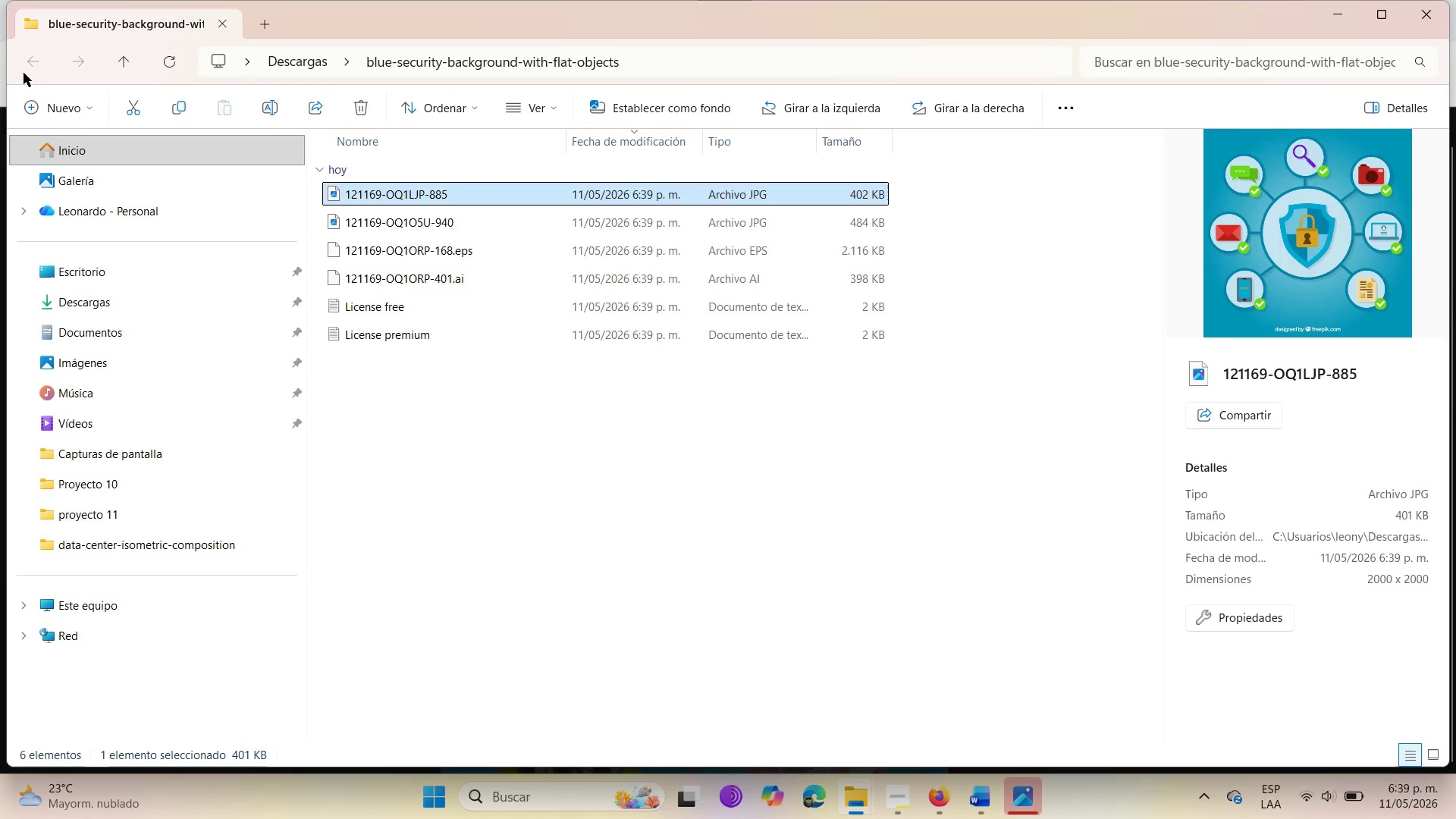 
wait(5.88)
 